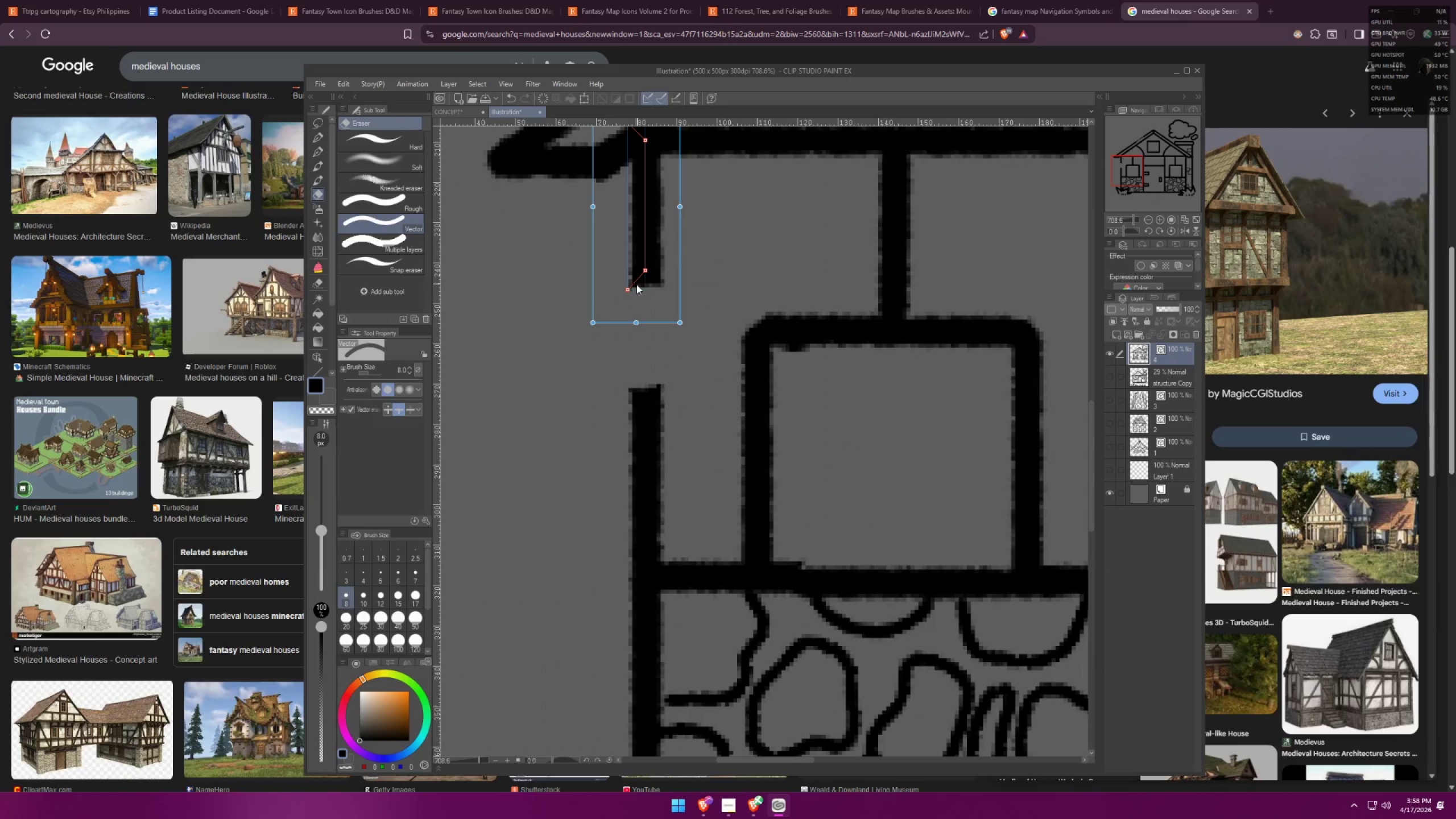 
left_click_drag(start_coordinate=[631, 287], to_coordinate=[647, 280])
 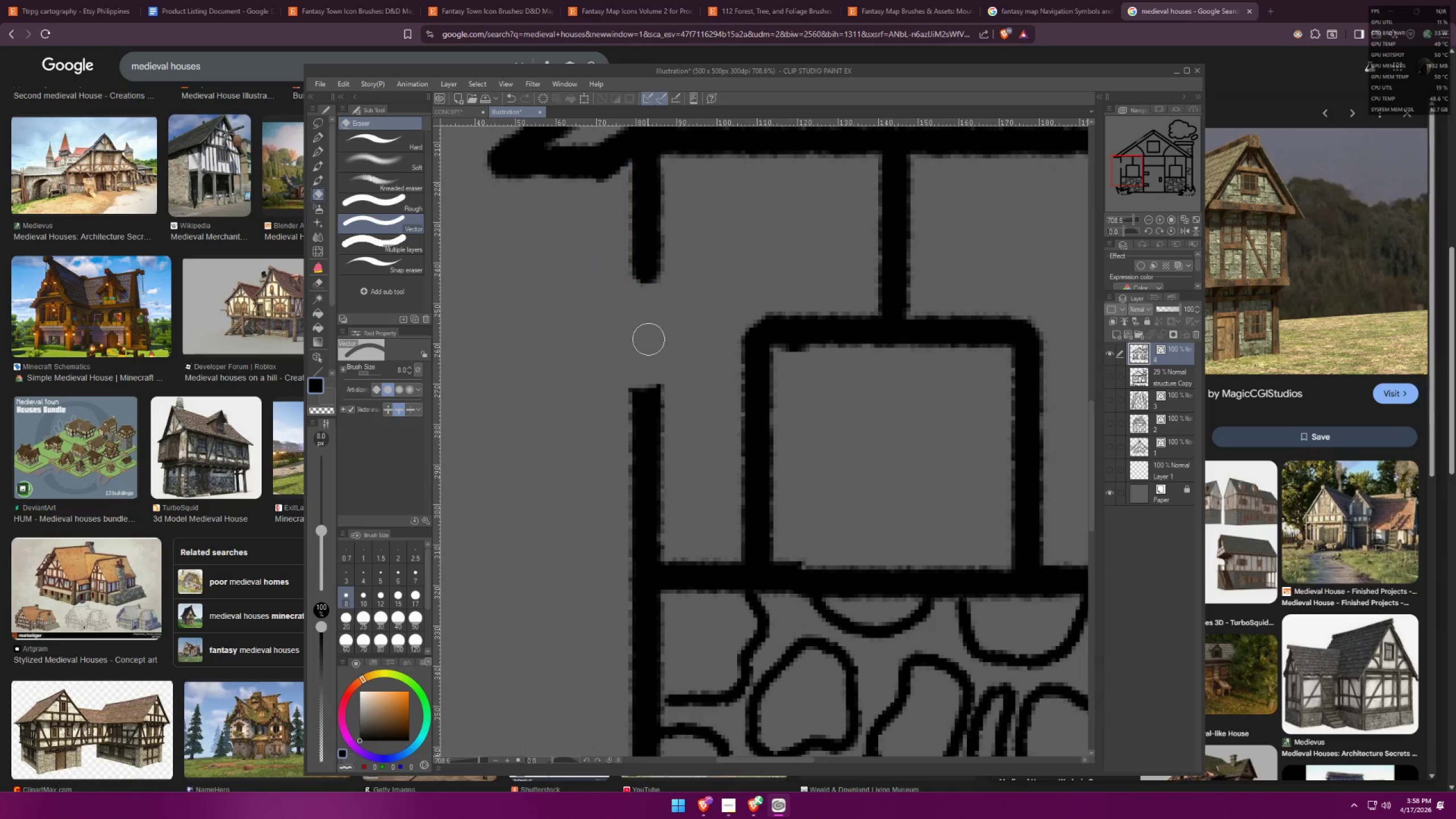 
hold_key(key=ControlLeft, duration=1.54)
left_click_drag(start_coordinate=[657, 383], to_coordinate=[643, 387])
 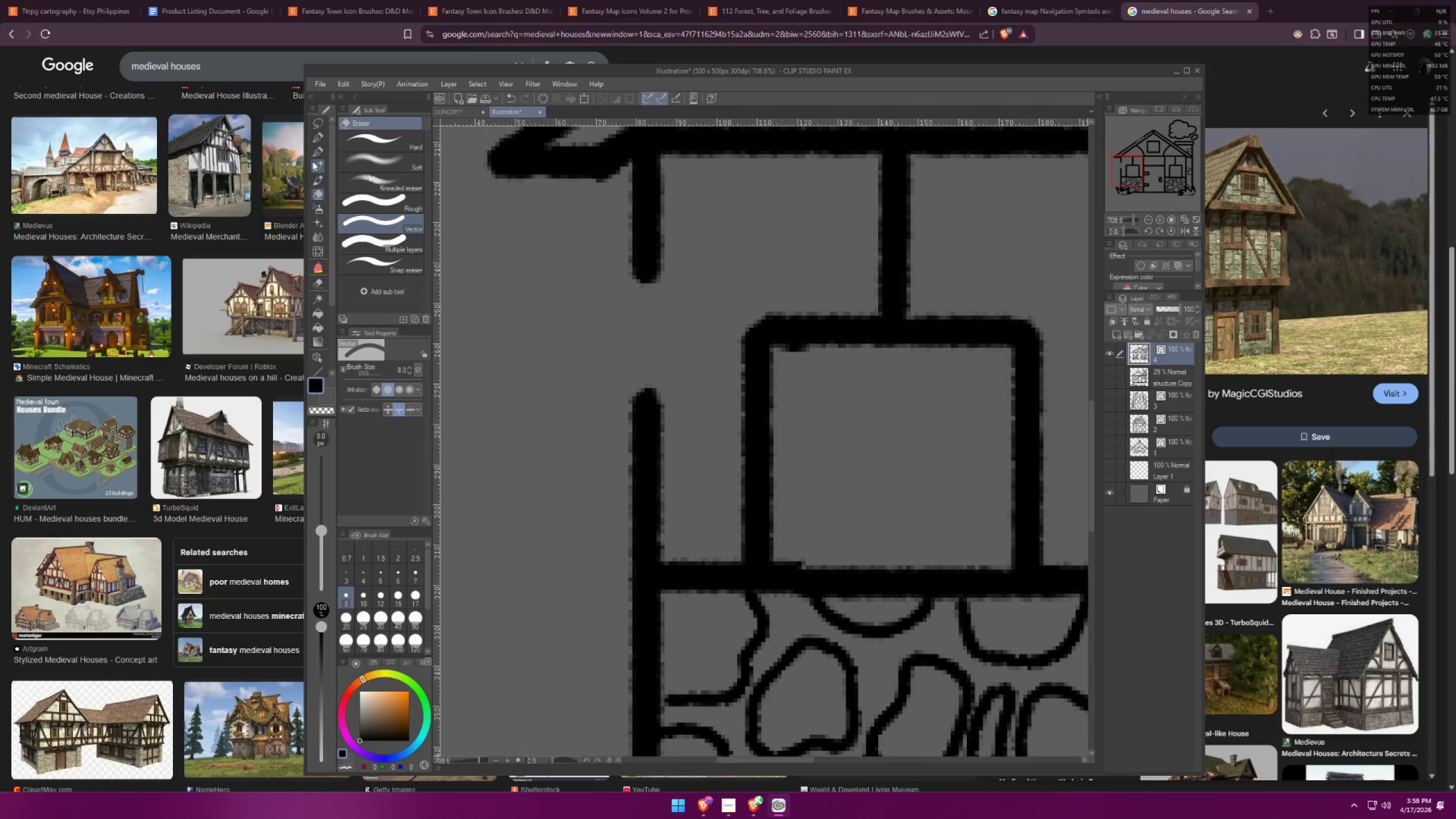 
left_click([317, 140])
 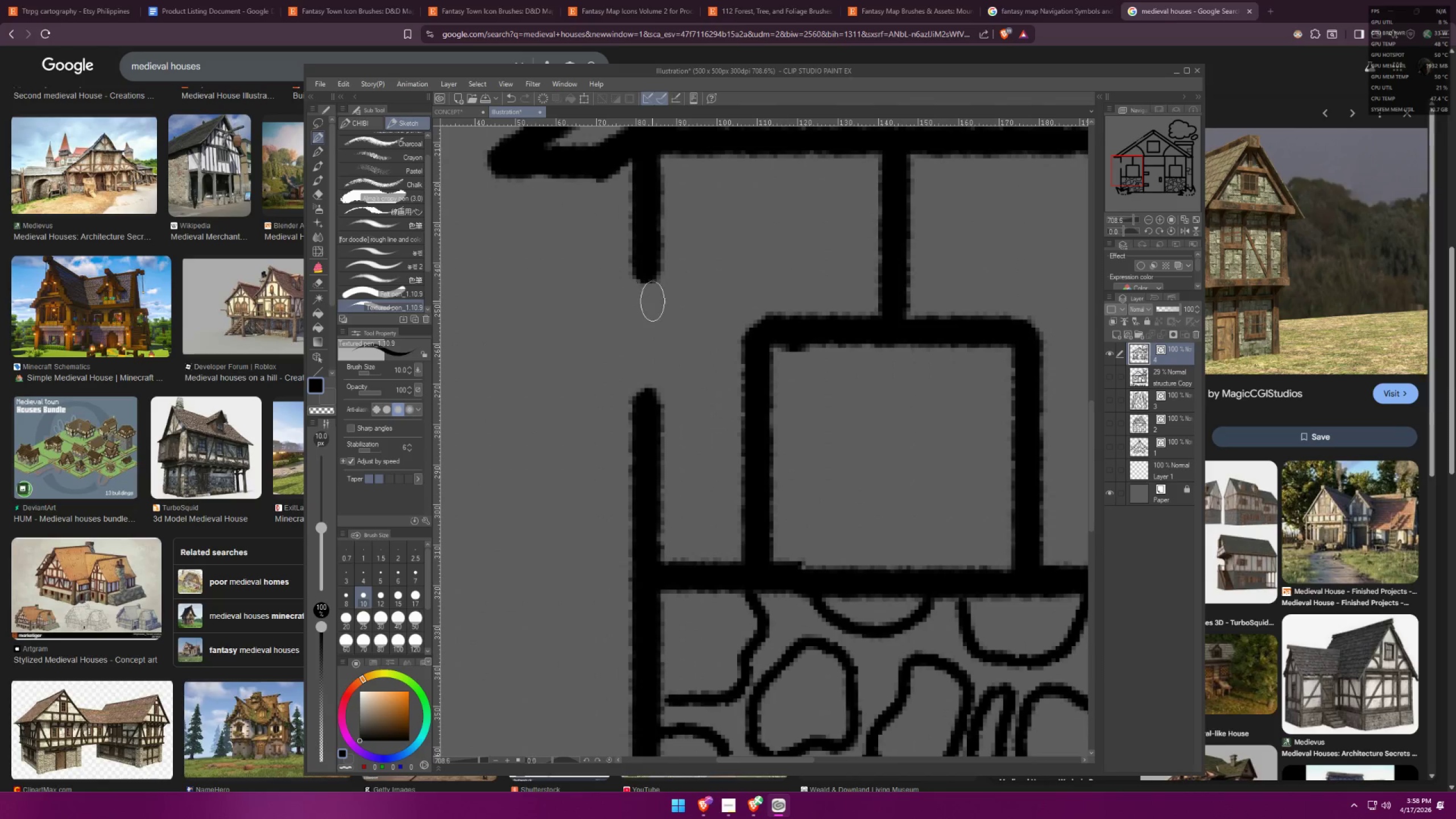 
left_click_drag(start_coordinate=[642, 300], to_coordinate=[650, 300])
 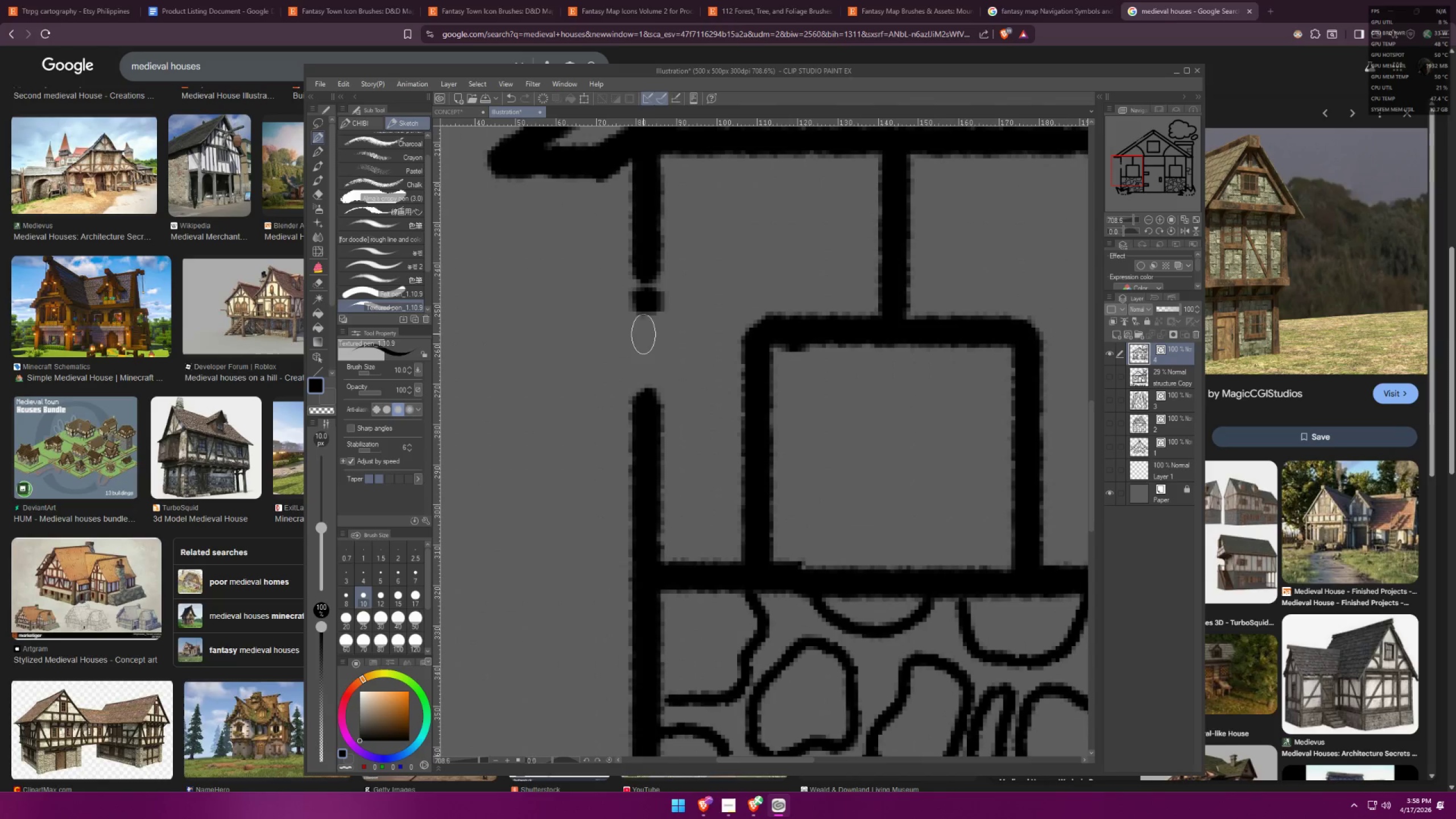 
left_click_drag(start_coordinate=[641, 332], to_coordinate=[650, 334])
 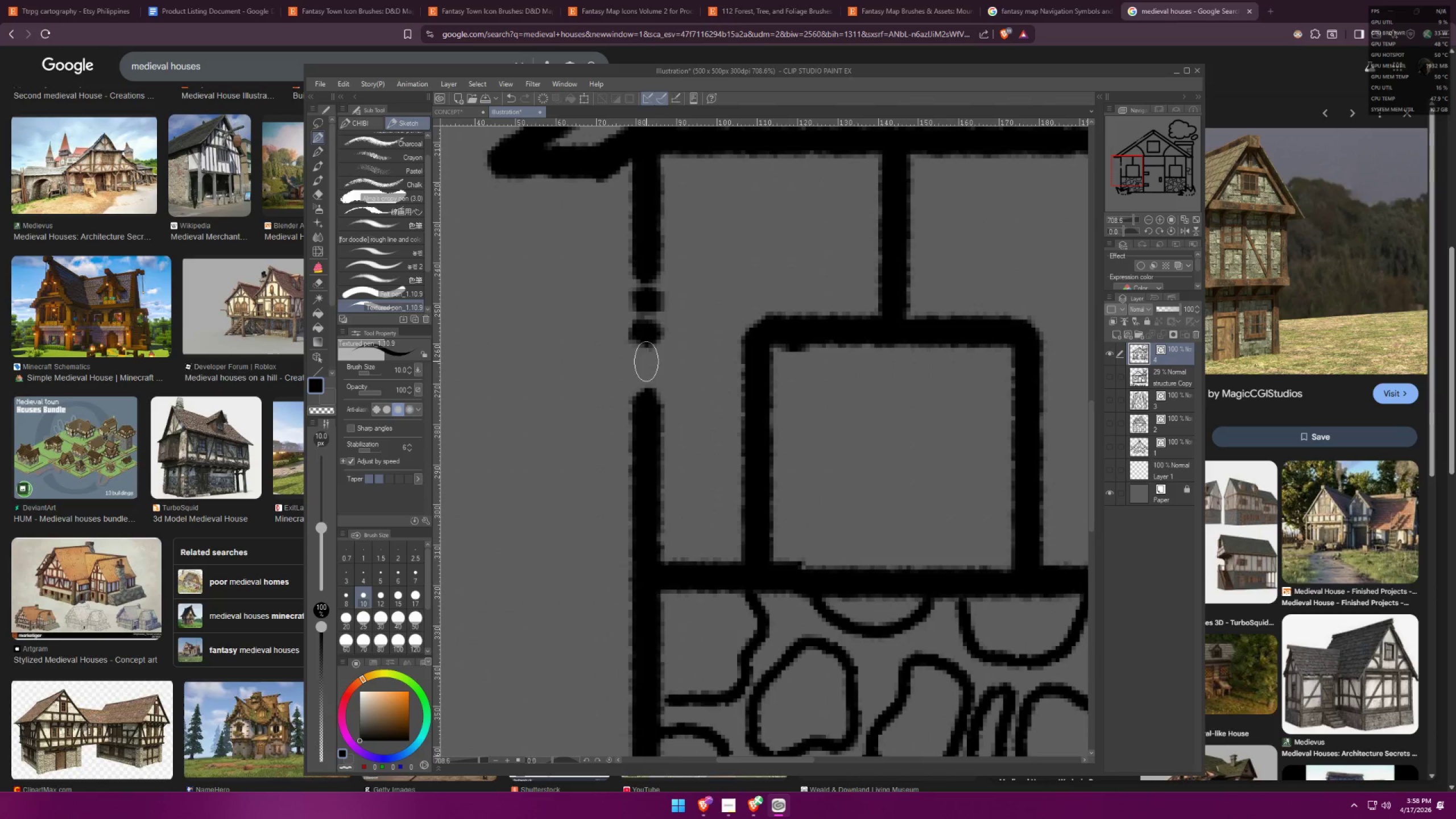 
left_click_drag(start_coordinate=[642, 369], to_coordinate=[651, 369])
 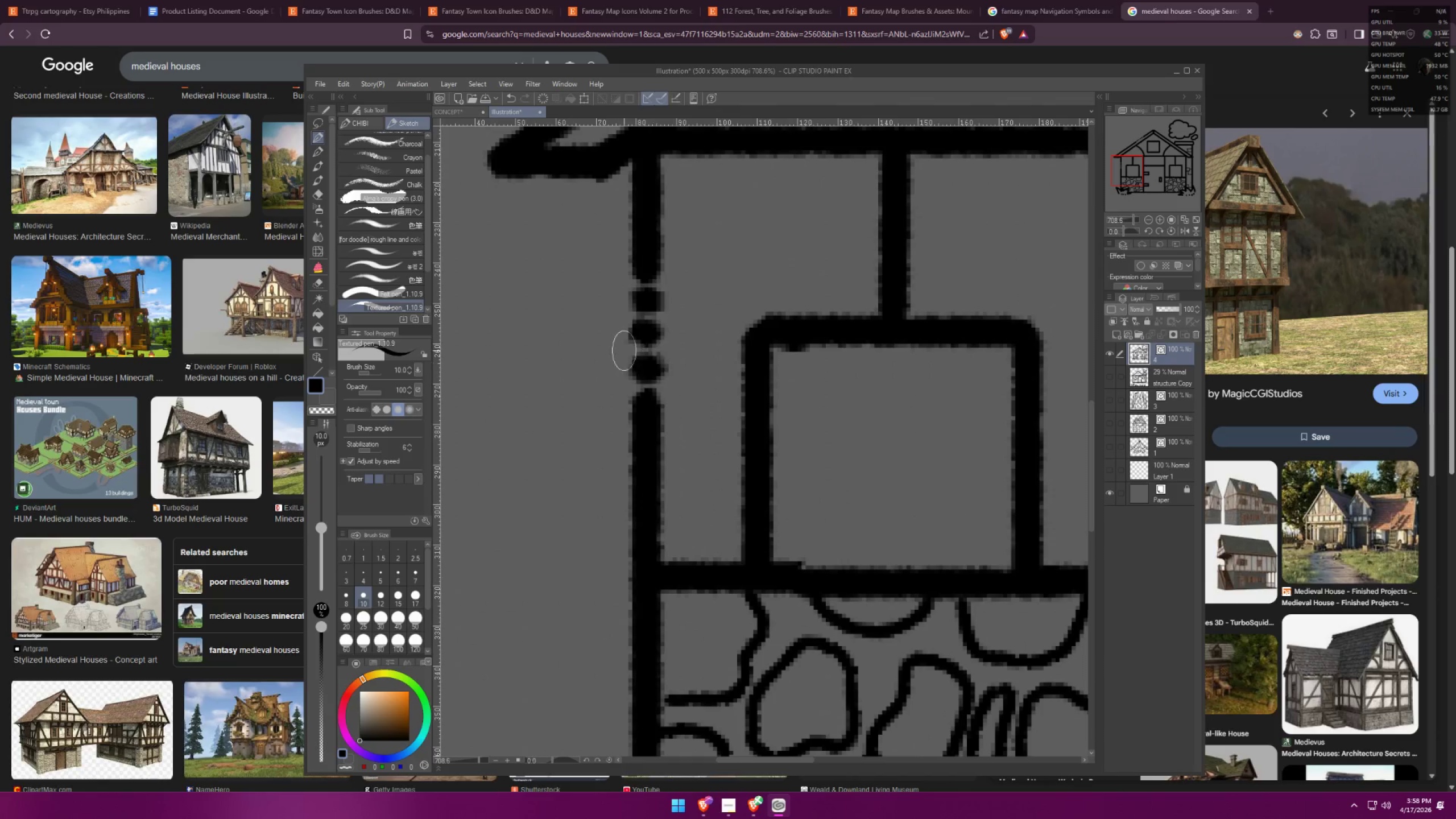 
scroll: coordinate [621, 279], scroll_direction: down, amount: 19.0
 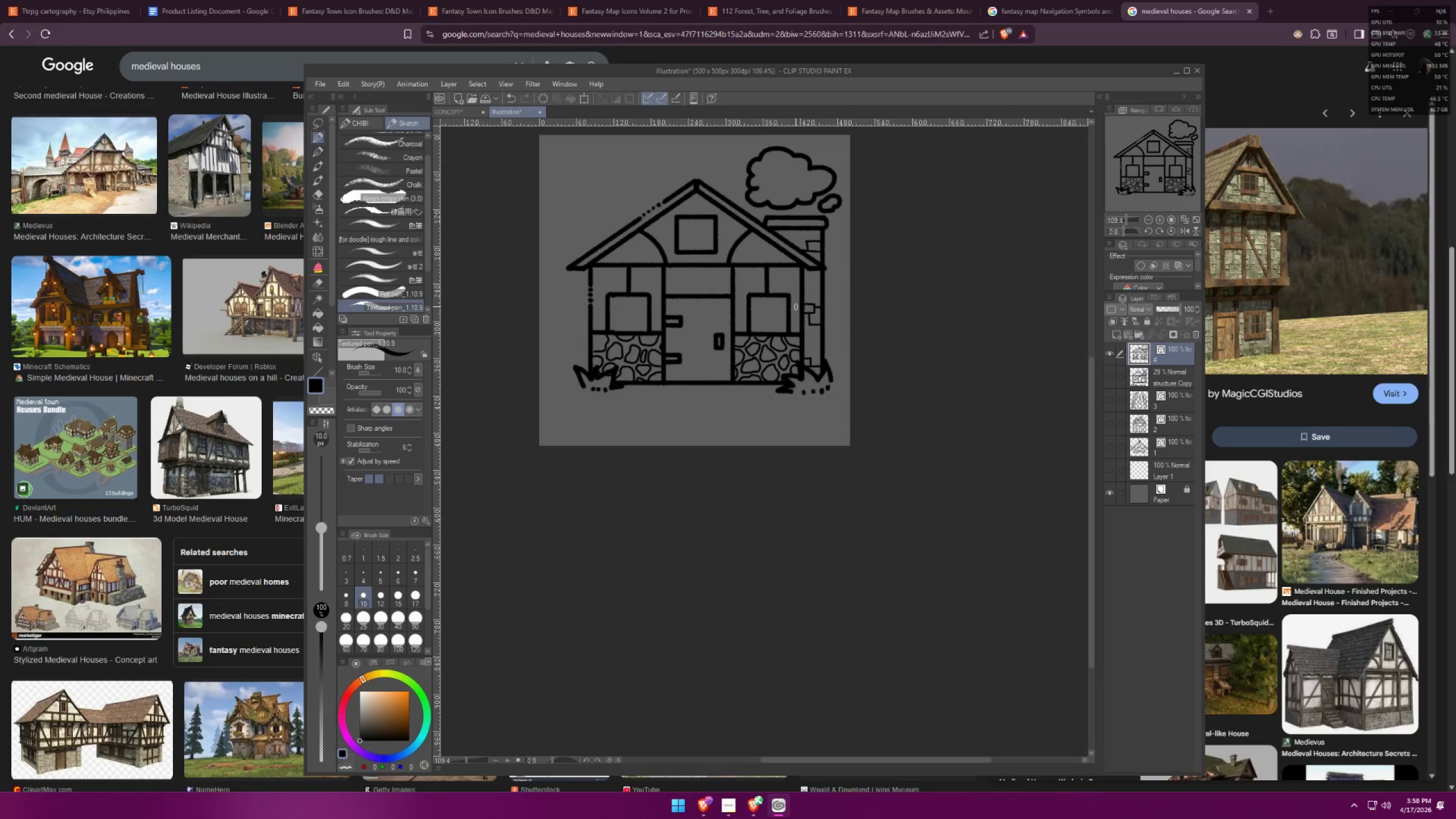 
key(E)
 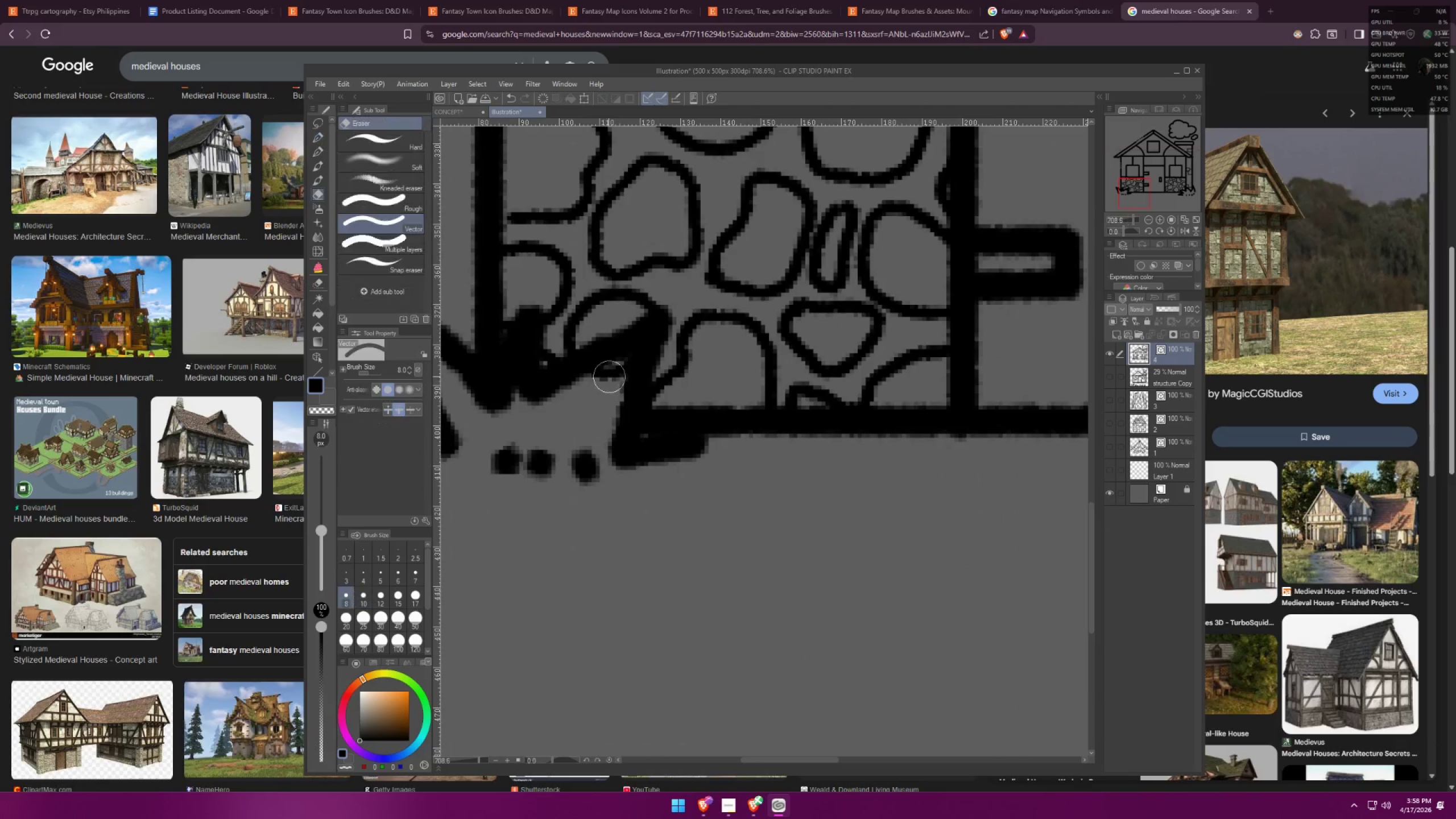 
left_click_drag(start_coordinate=[609, 373], to_coordinate=[606, 377])
 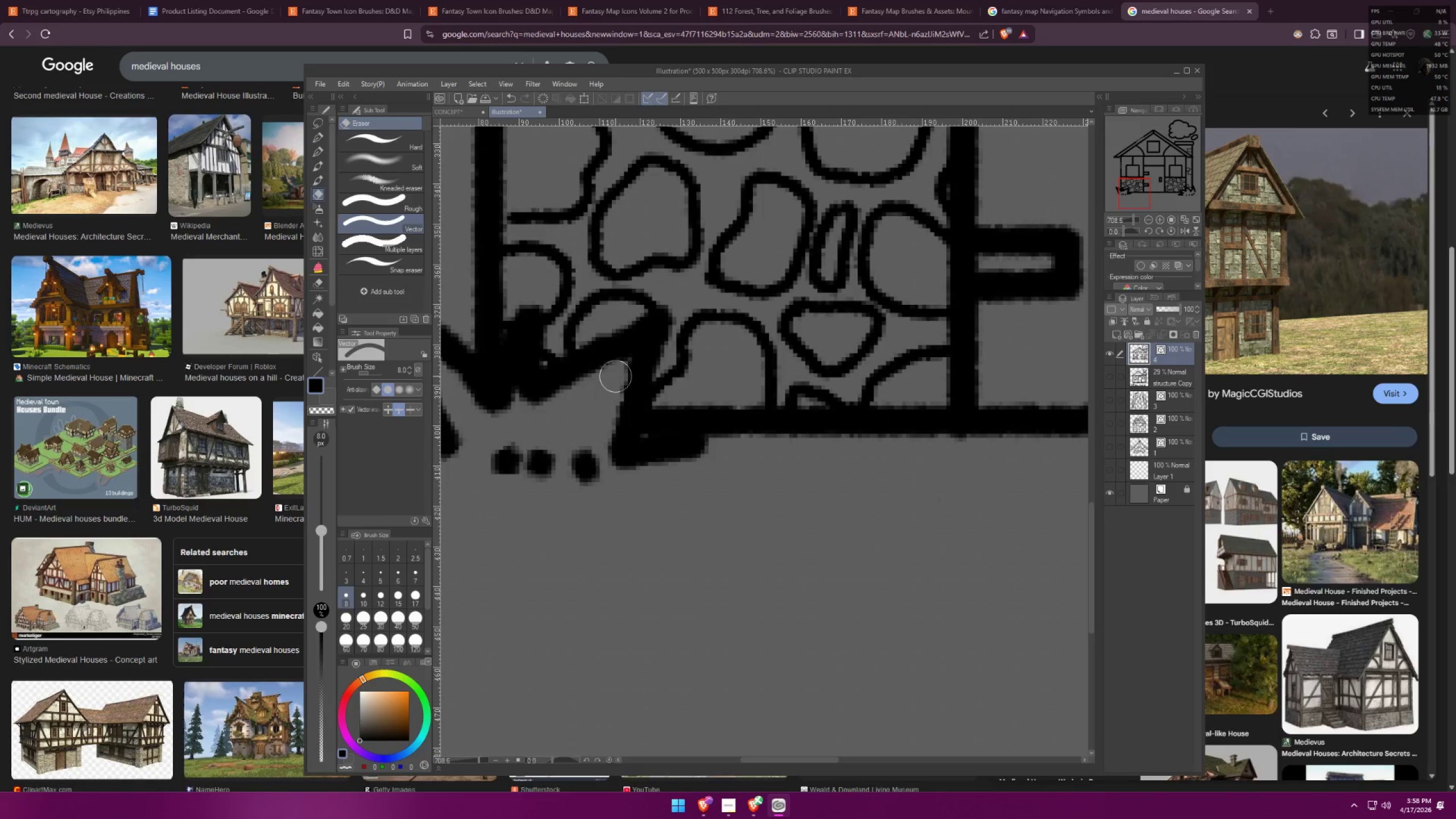 
scroll: coordinate [606, 382], scroll_direction: up, amount: 23.0
 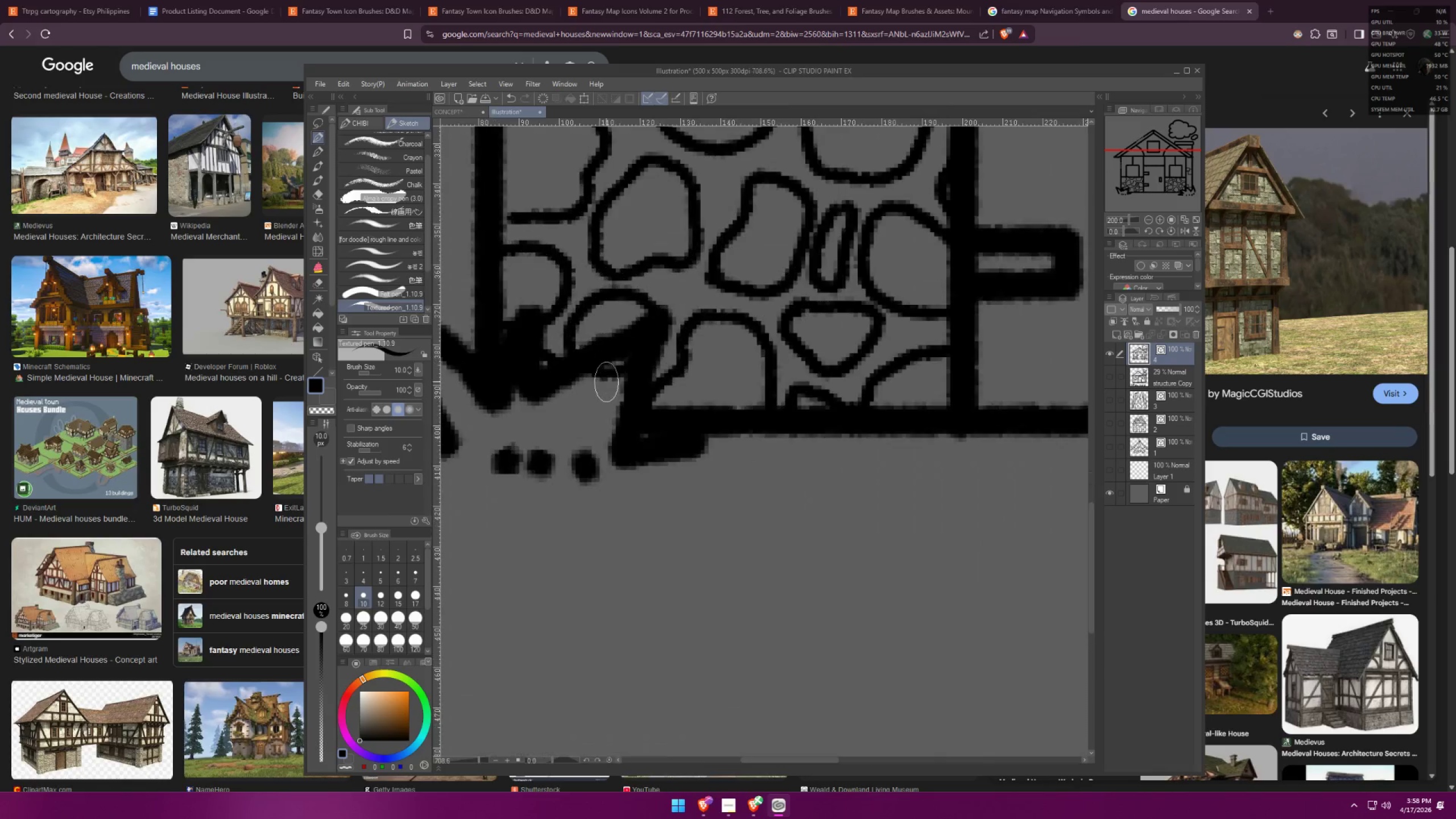 
double_click([622, 374])
 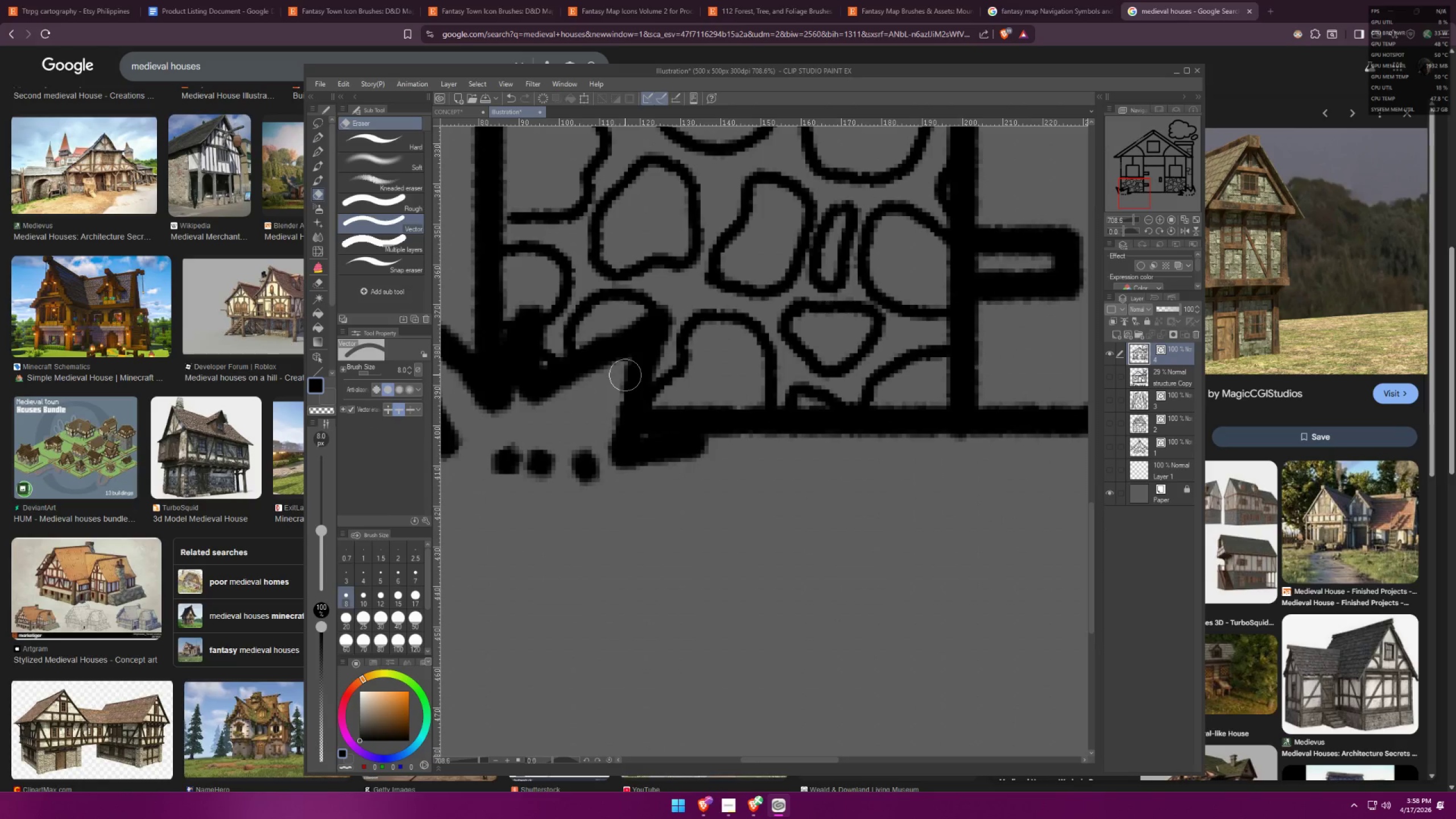 
left_click_drag(start_coordinate=[628, 374], to_coordinate=[613, 386])
 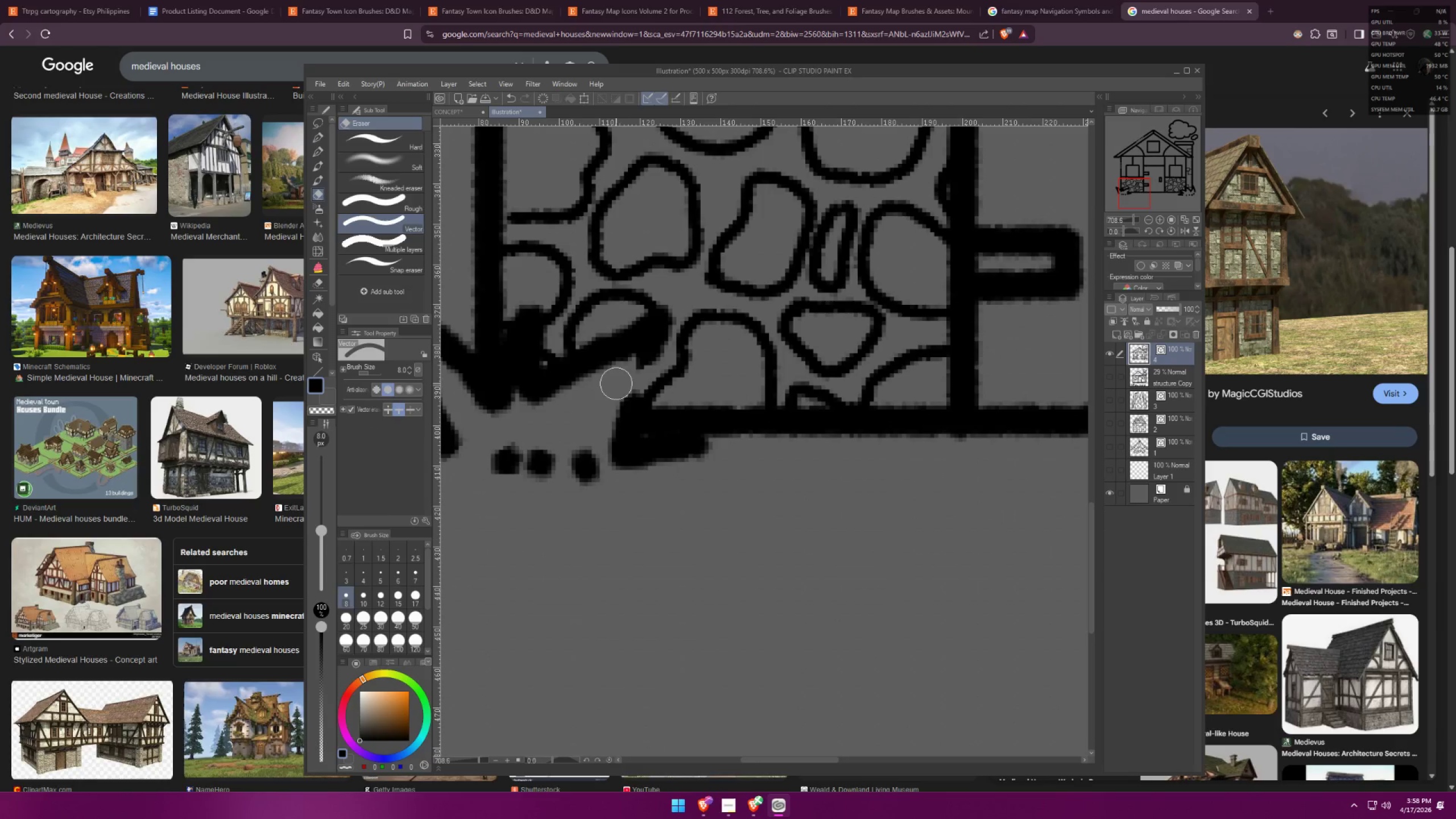 
key(Control+ControlLeft)
 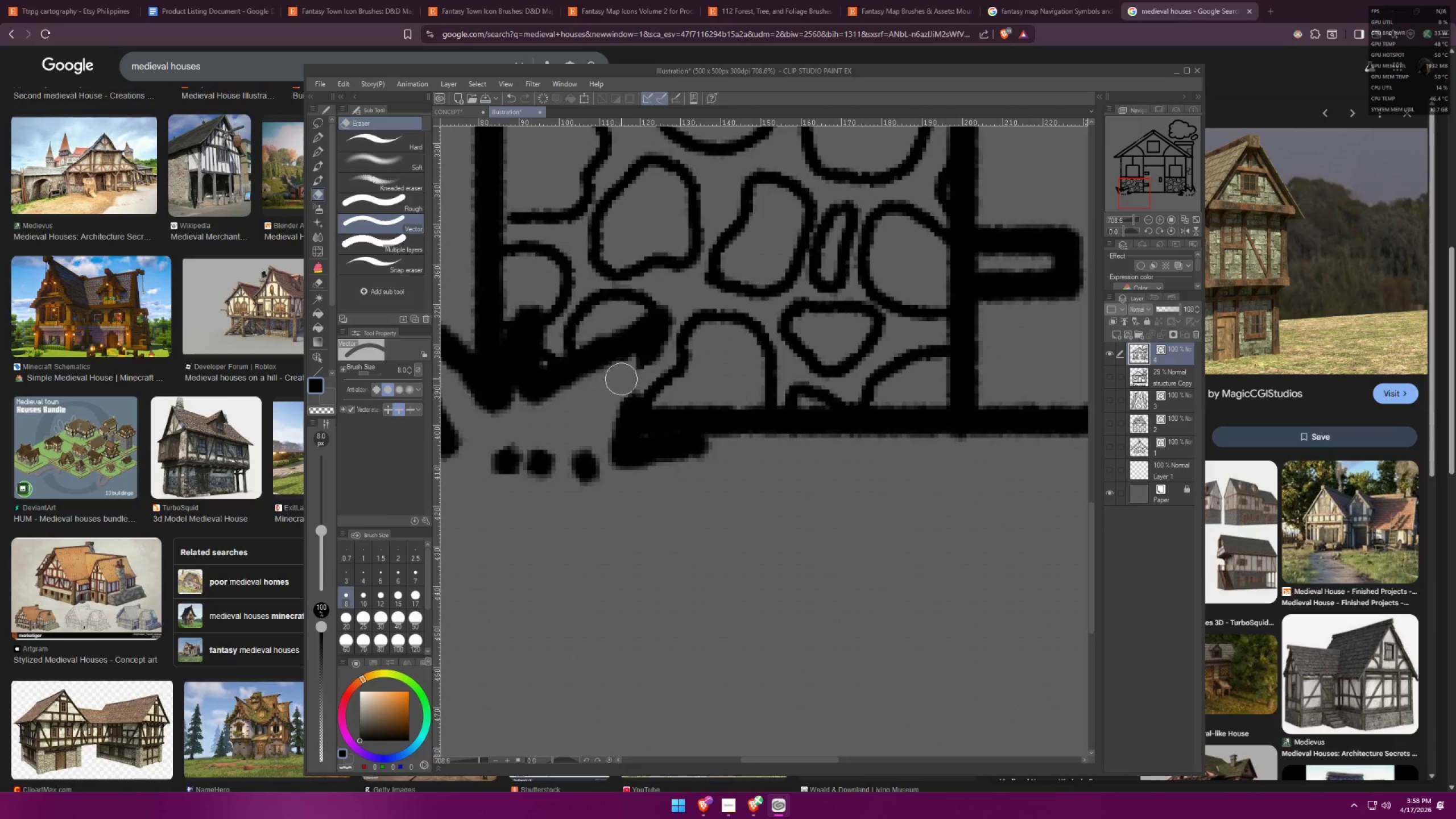 
key(Control+Z)
 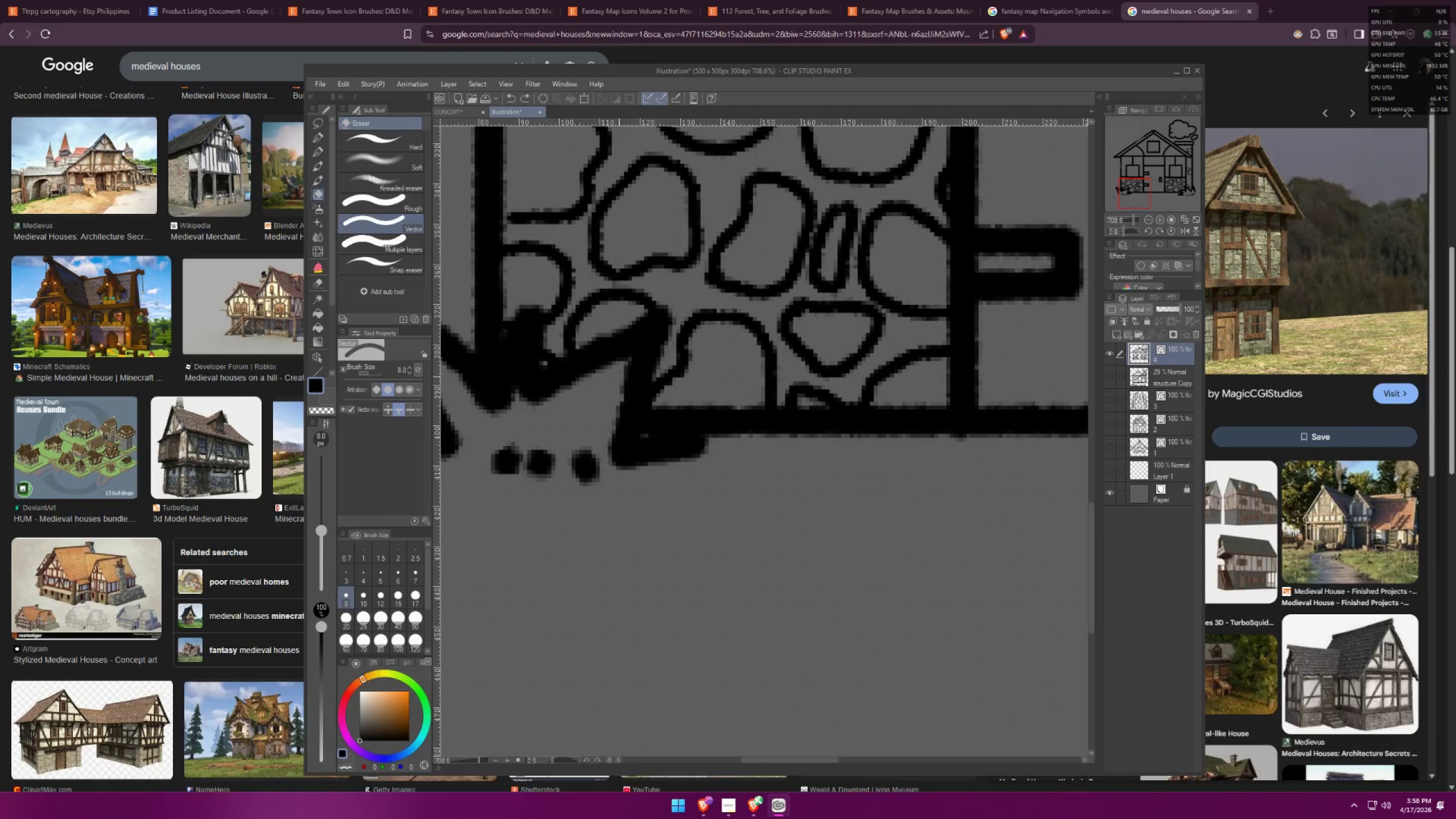 
left_click_drag(start_coordinate=[619, 377], to_coordinate=[614, 386])
 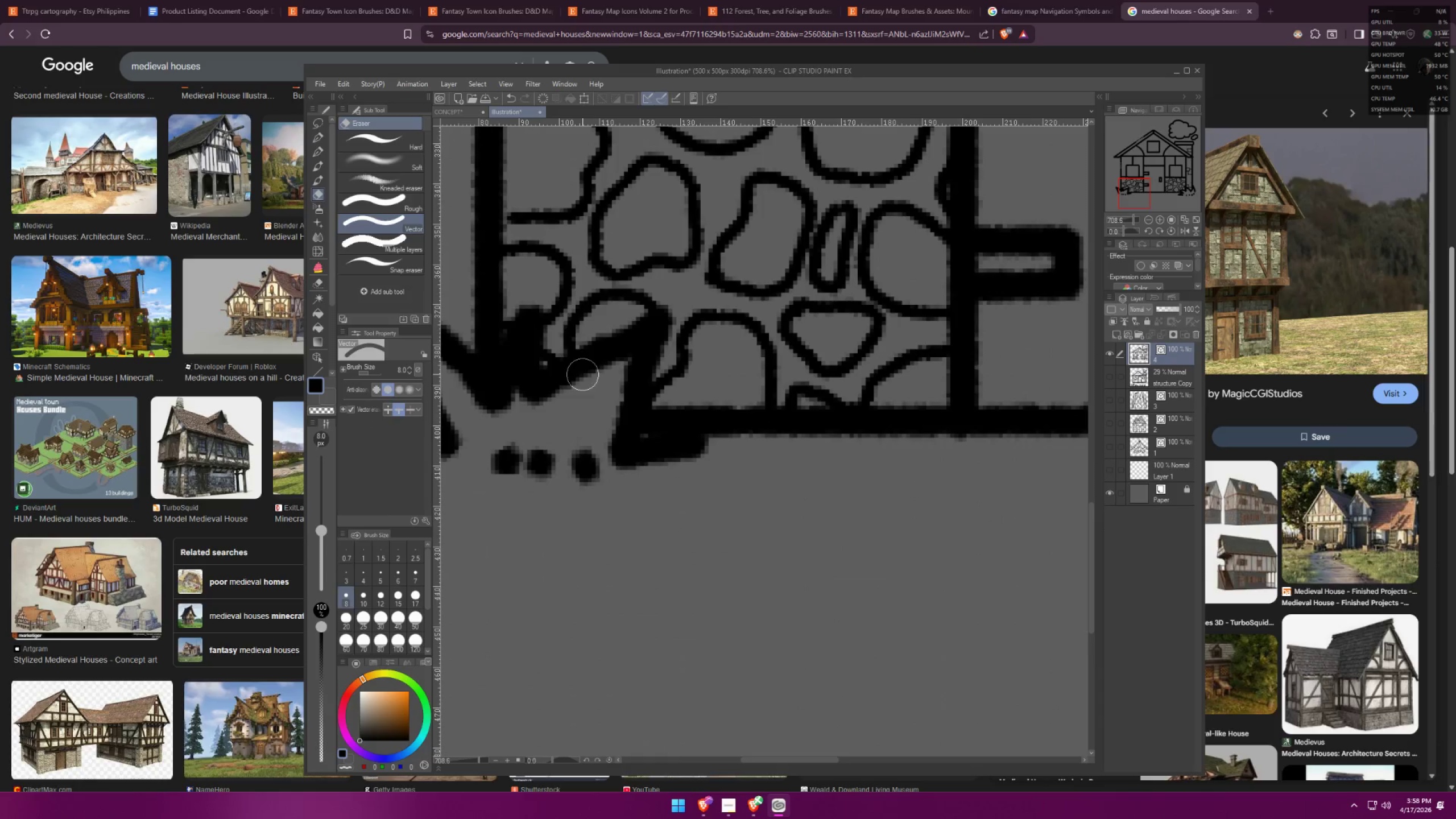 
scroll: coordinate [775, 326], scroll_direction: down, amount: 19.0
 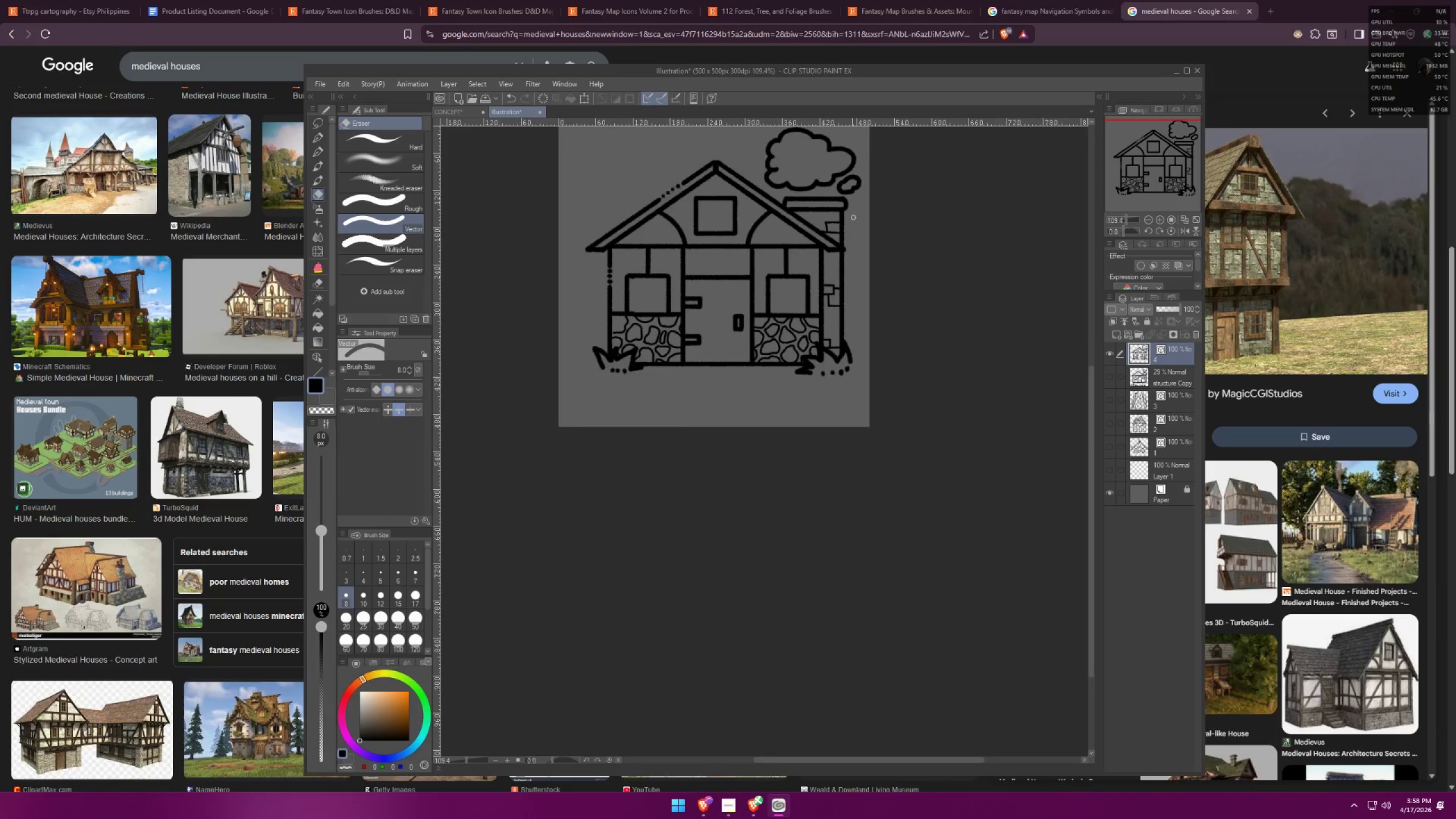 
hold_key(key=Space, duration=0.33)
 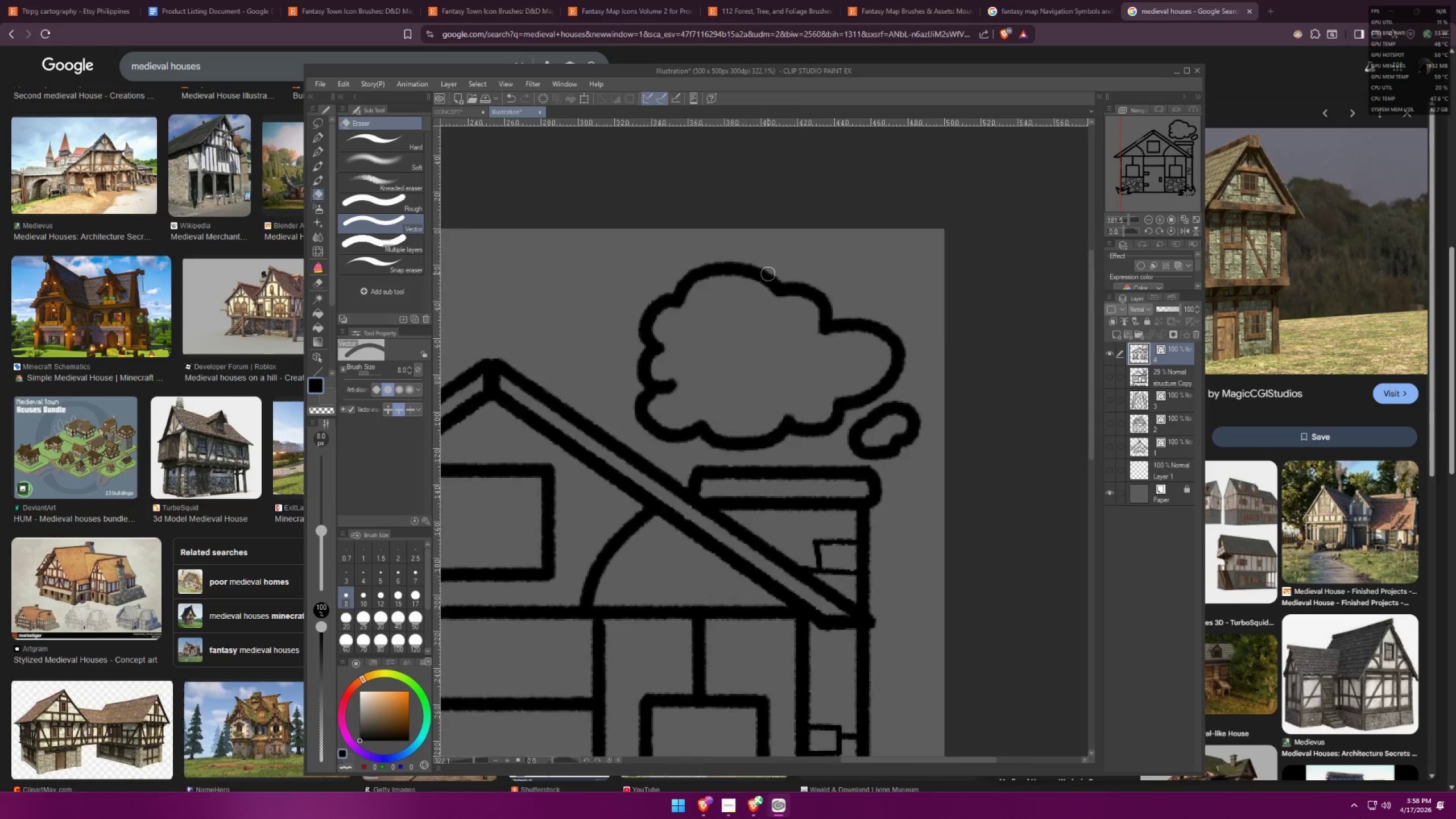 
left_click_drag(start_coordinate=[759, 193], to_coordinate=[745, 337])
 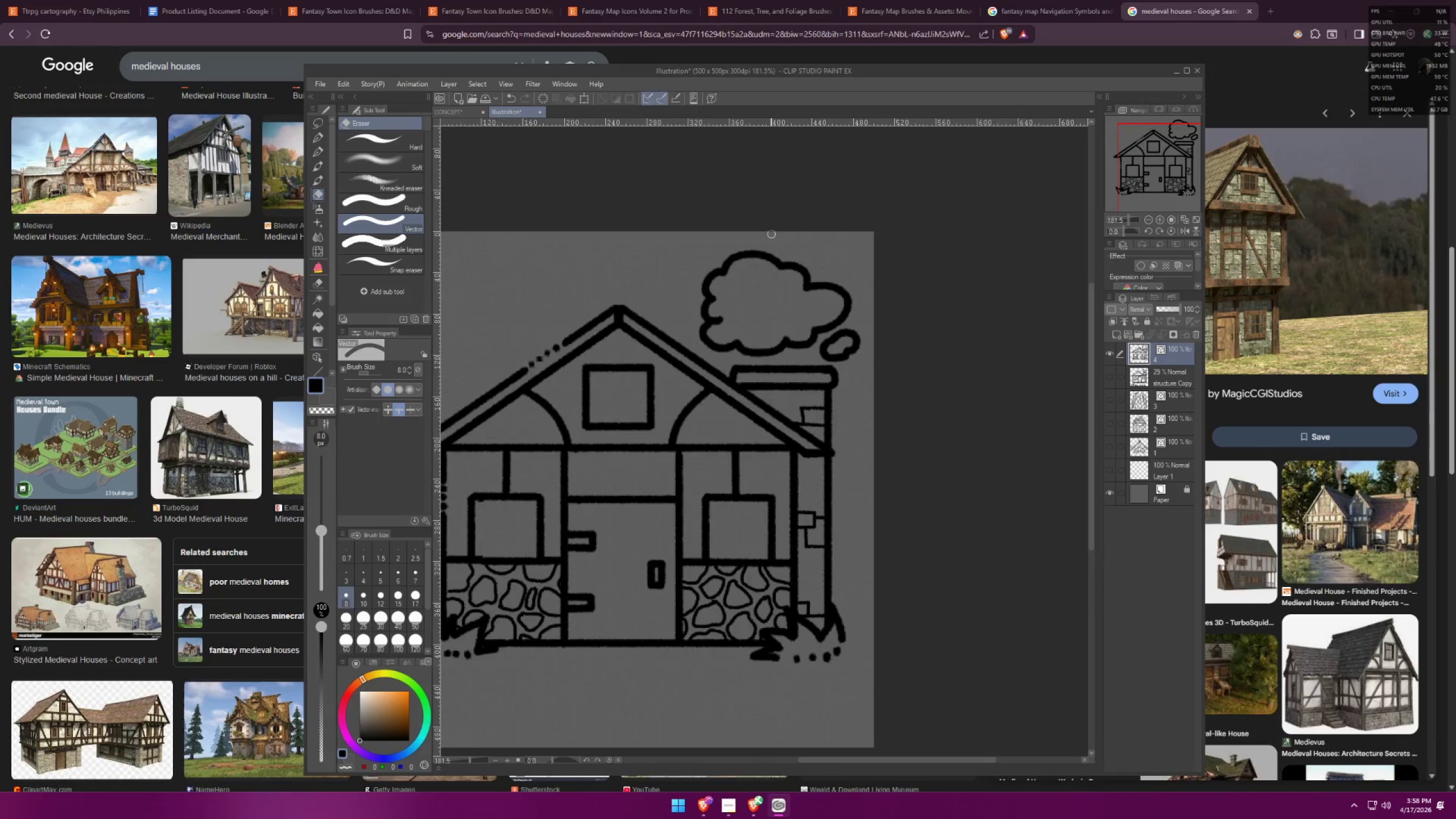 
scroll: coordinate [681, 375], scroll_direction: up, amount: 25.0
 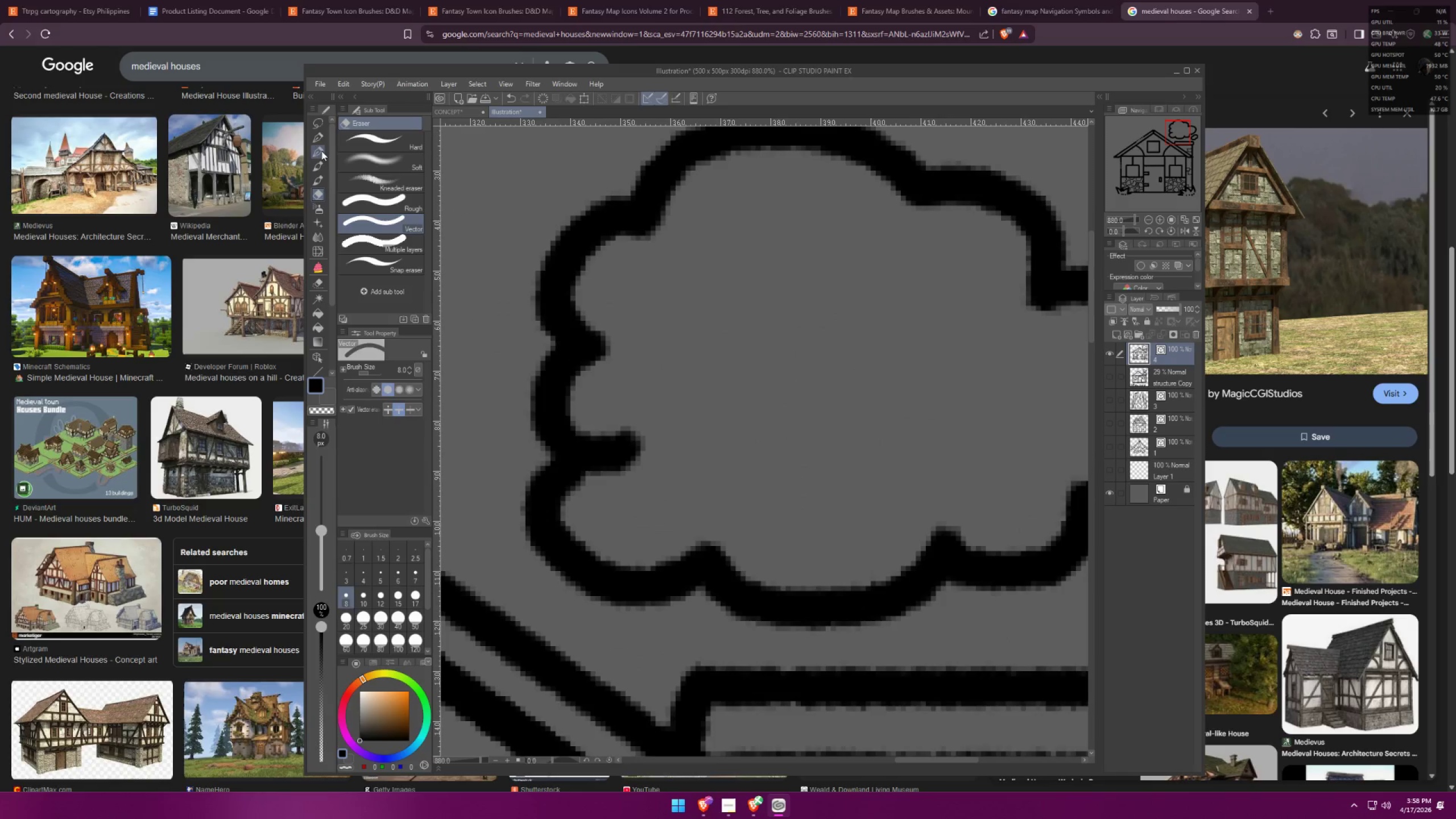 
left_click([322, 139])
 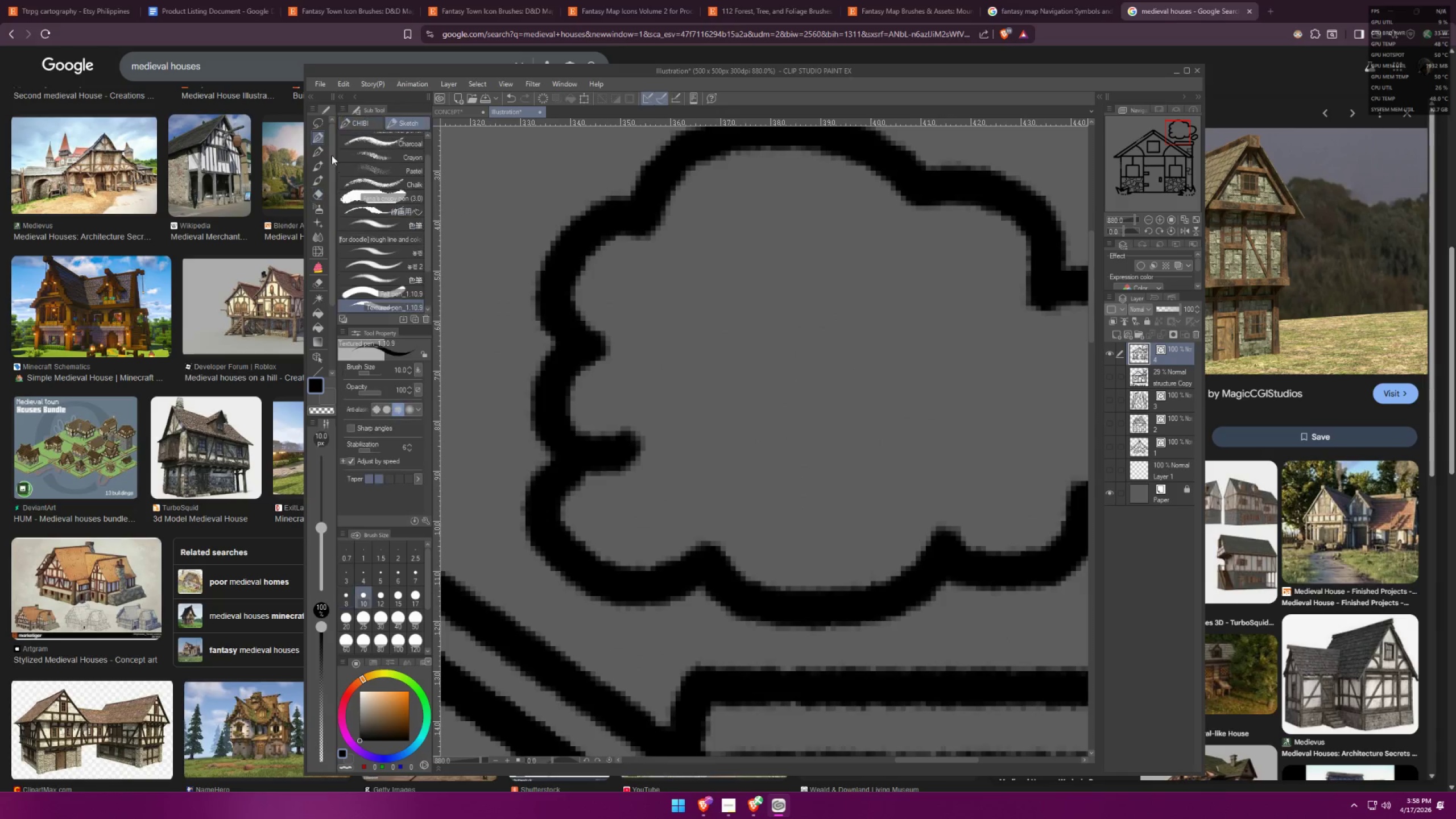 
hold_key(key=Space, duration=0.33)
 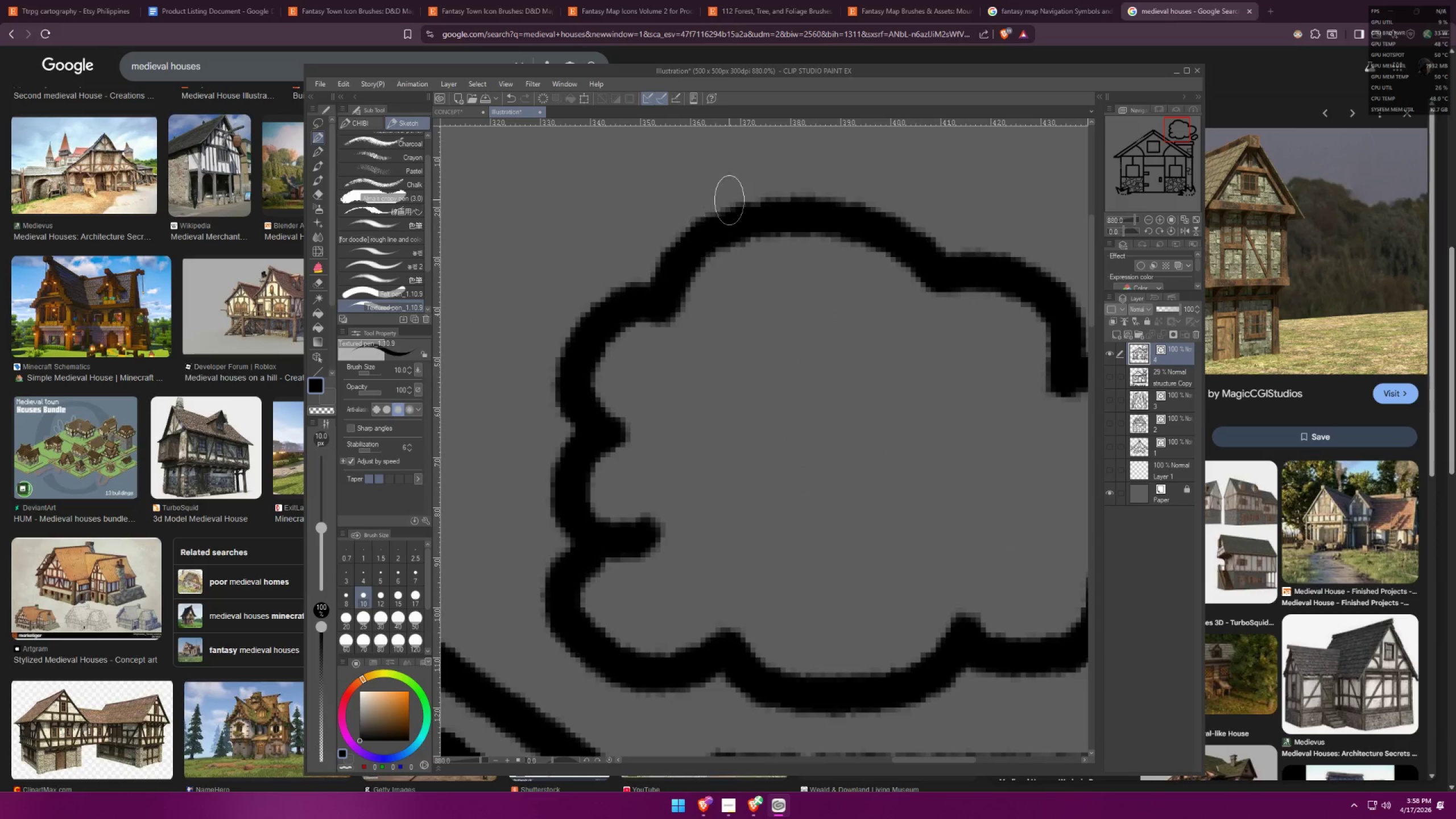 
left_click_drag(start_coordinate=[581, 291], to_coordinate=[601, 378])
 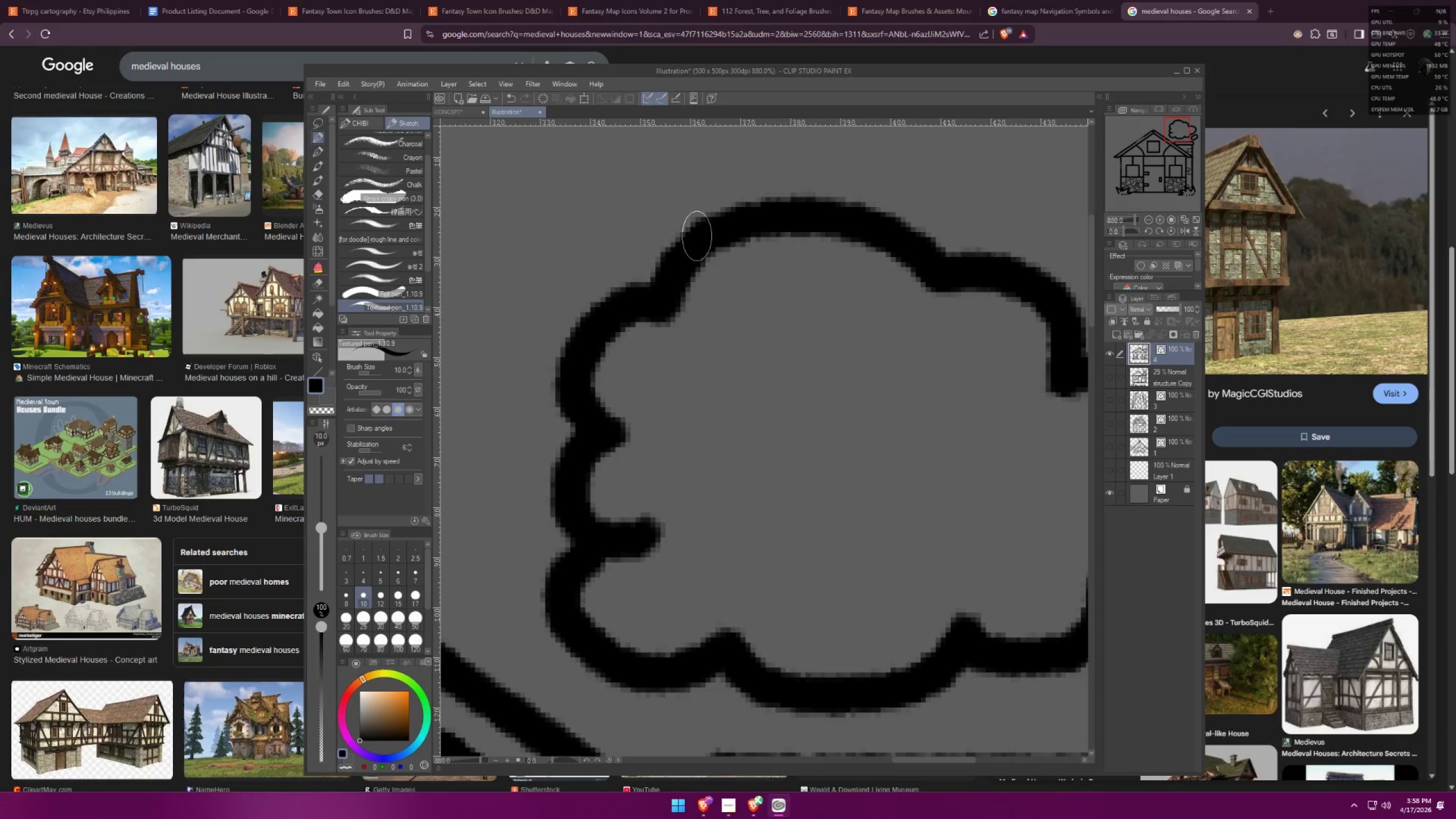 
left_click_drag(start_coordinate=[729, 196], to_coordinate=[766, 259])
 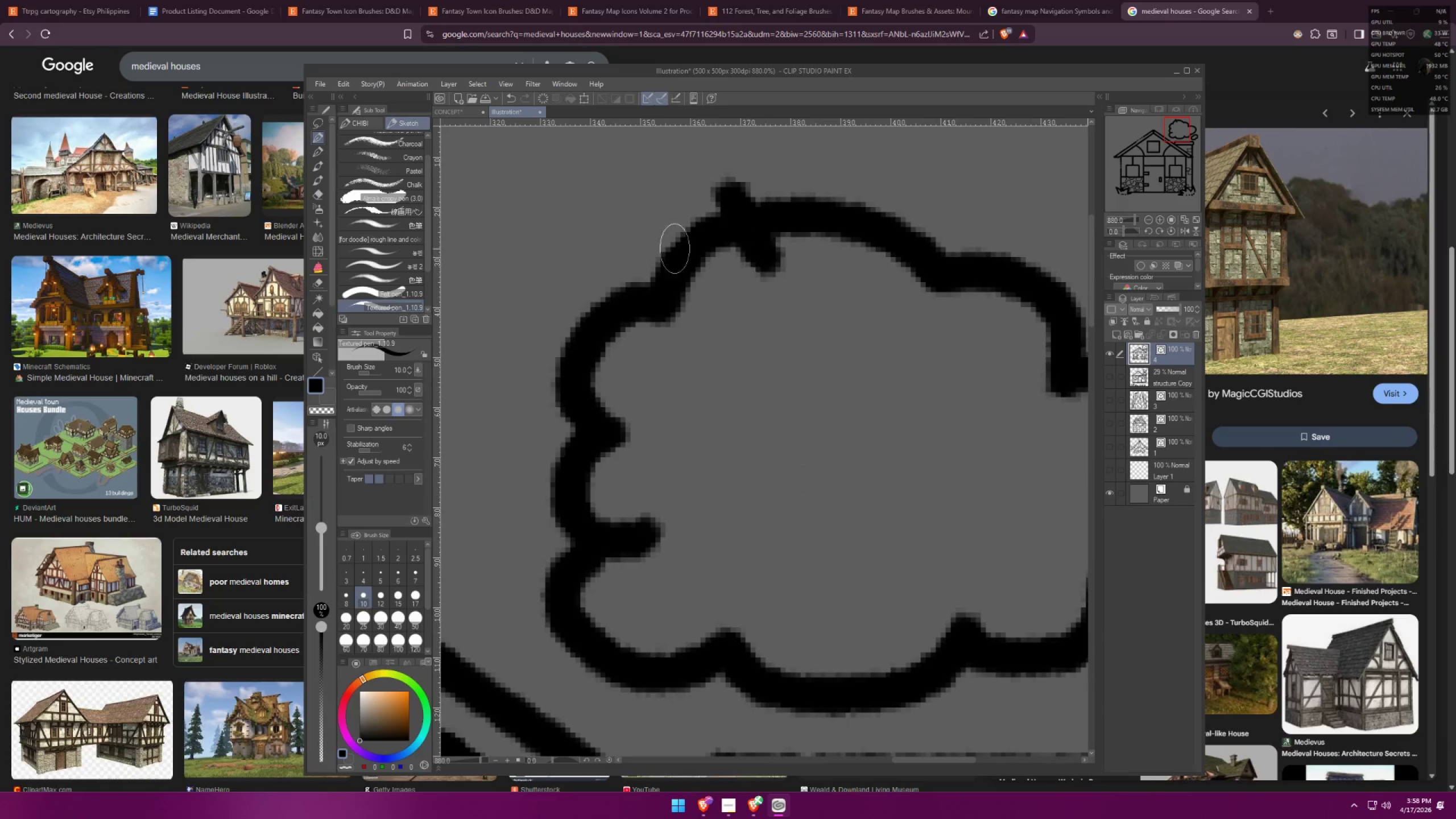 
left_click_drag(start_coordinate=[627, 253], to_coordinate=[696, 301])
 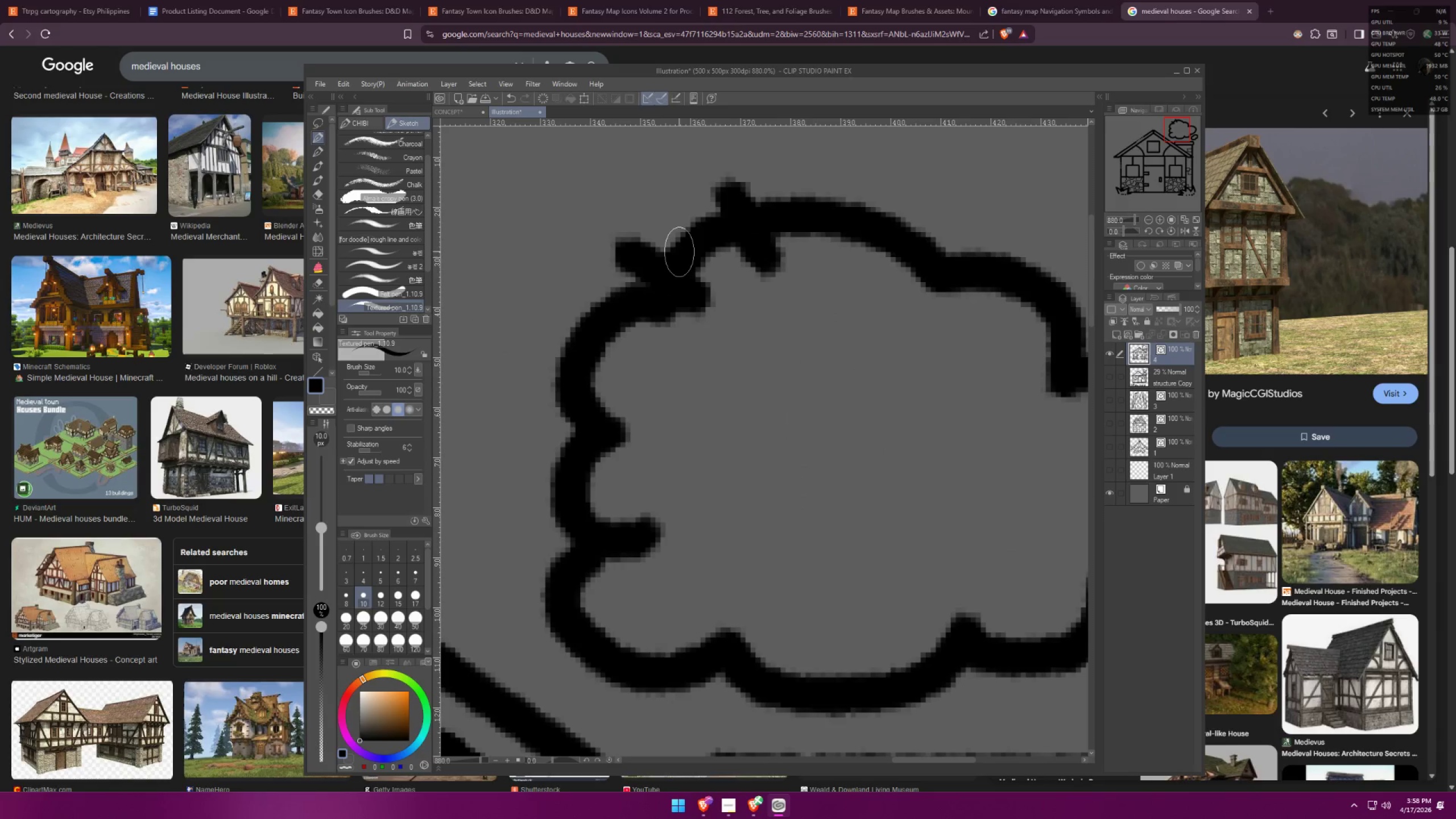 
key(E)
 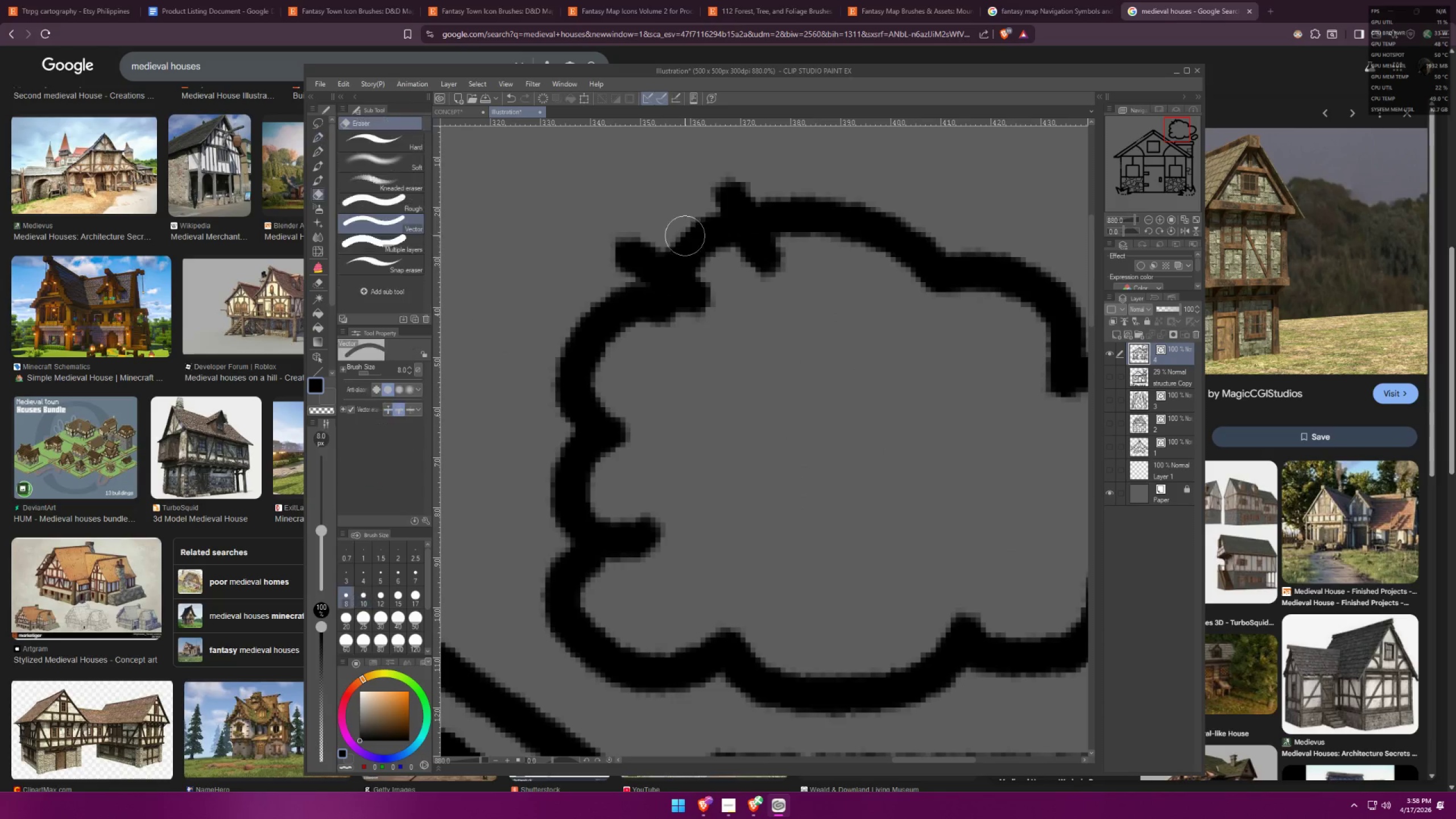 
left_click_drag(start_coordinate=[686, 236], to_coordinate=[693, 255])
 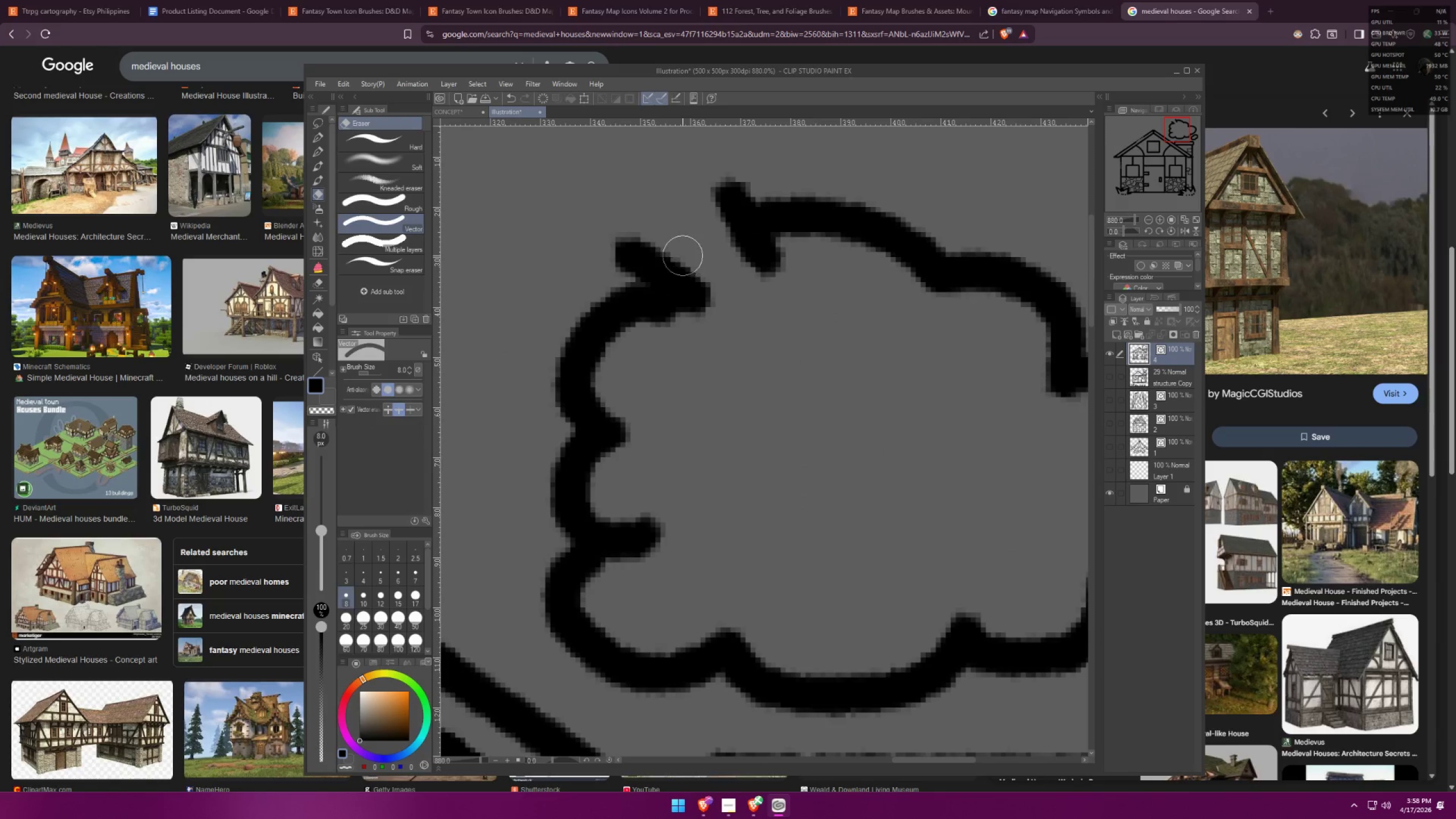 
key(Control+ControlLeft)
 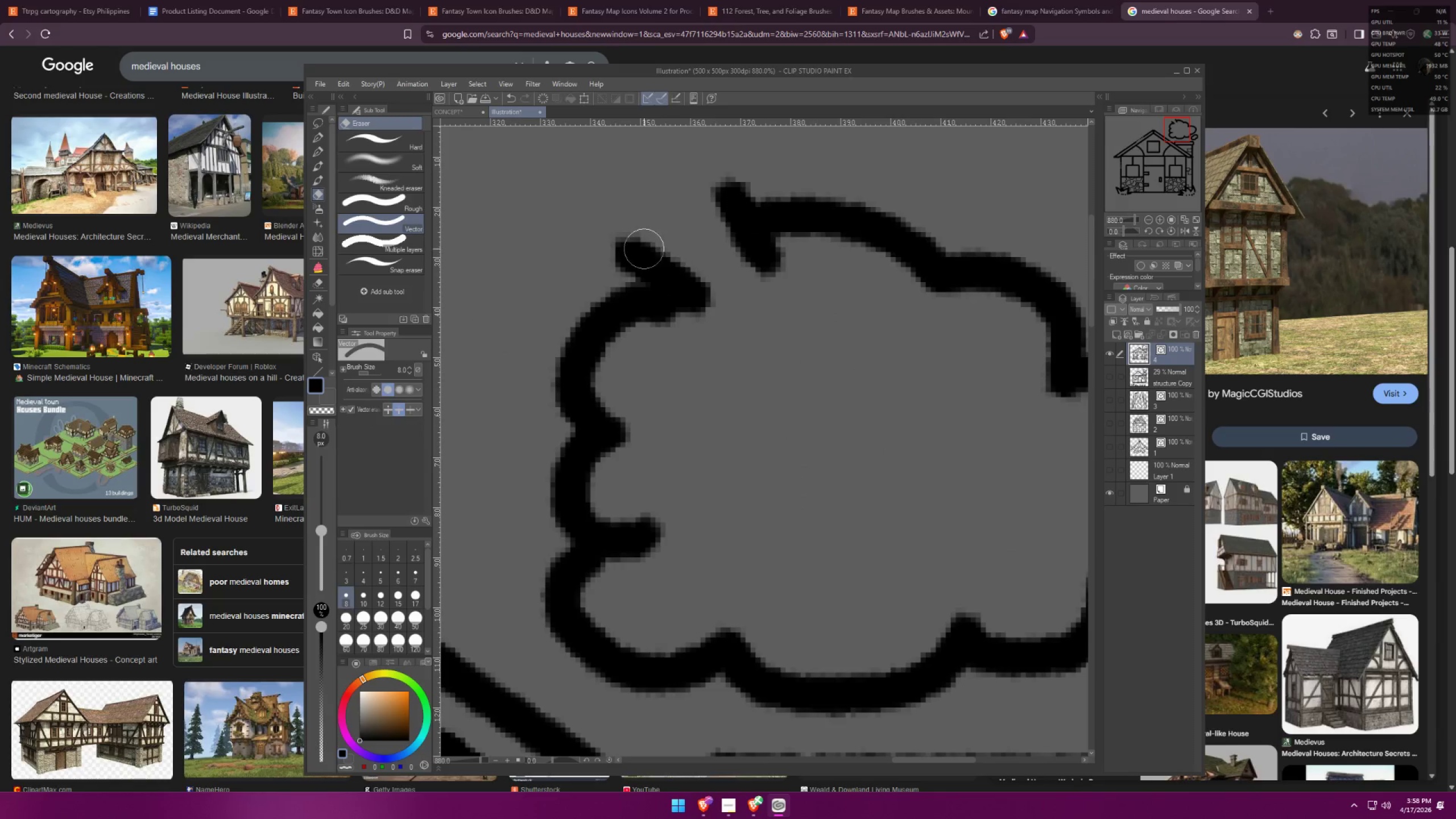 
key(Control+X)
 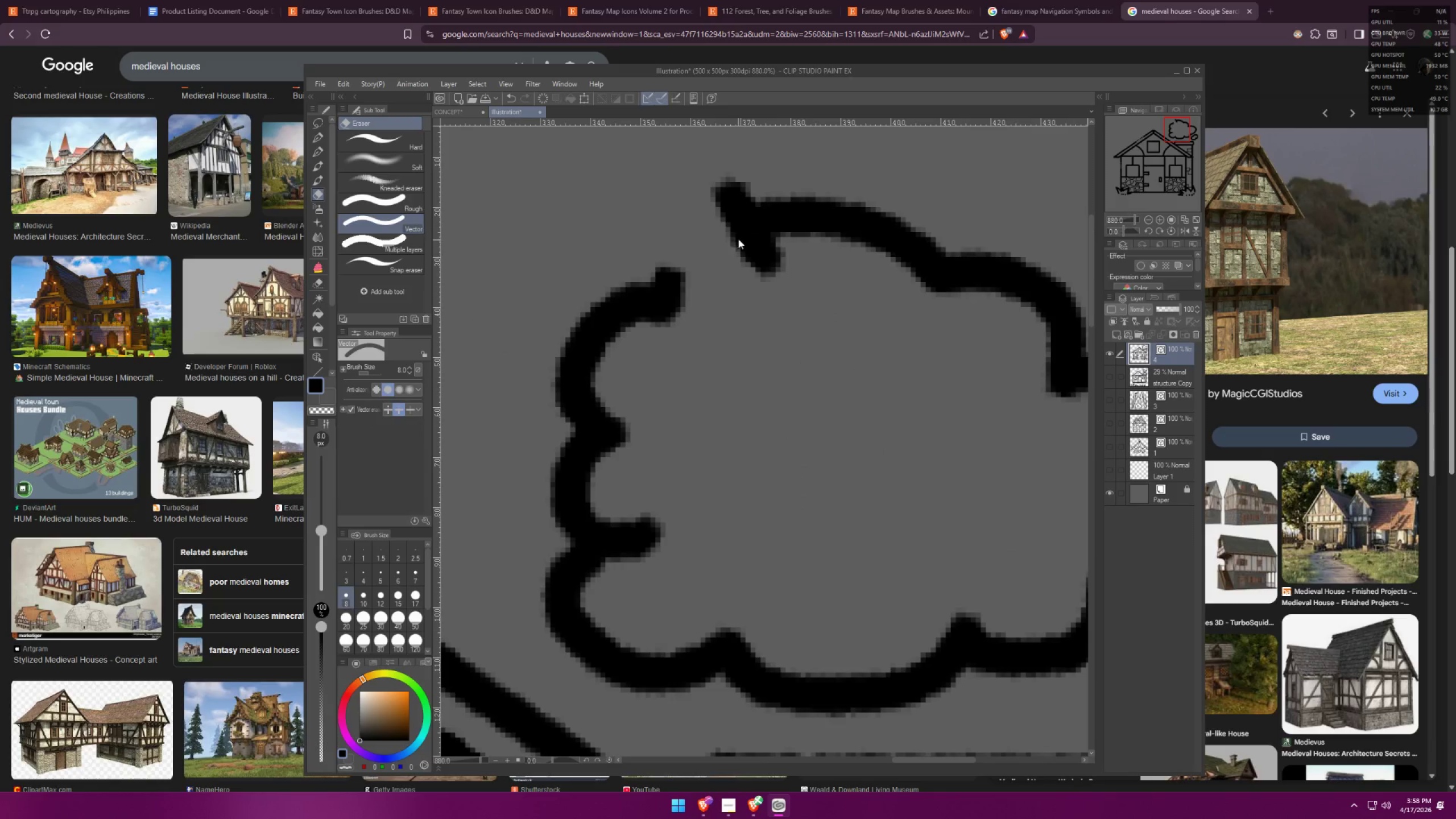 
double_click([738, 239])
 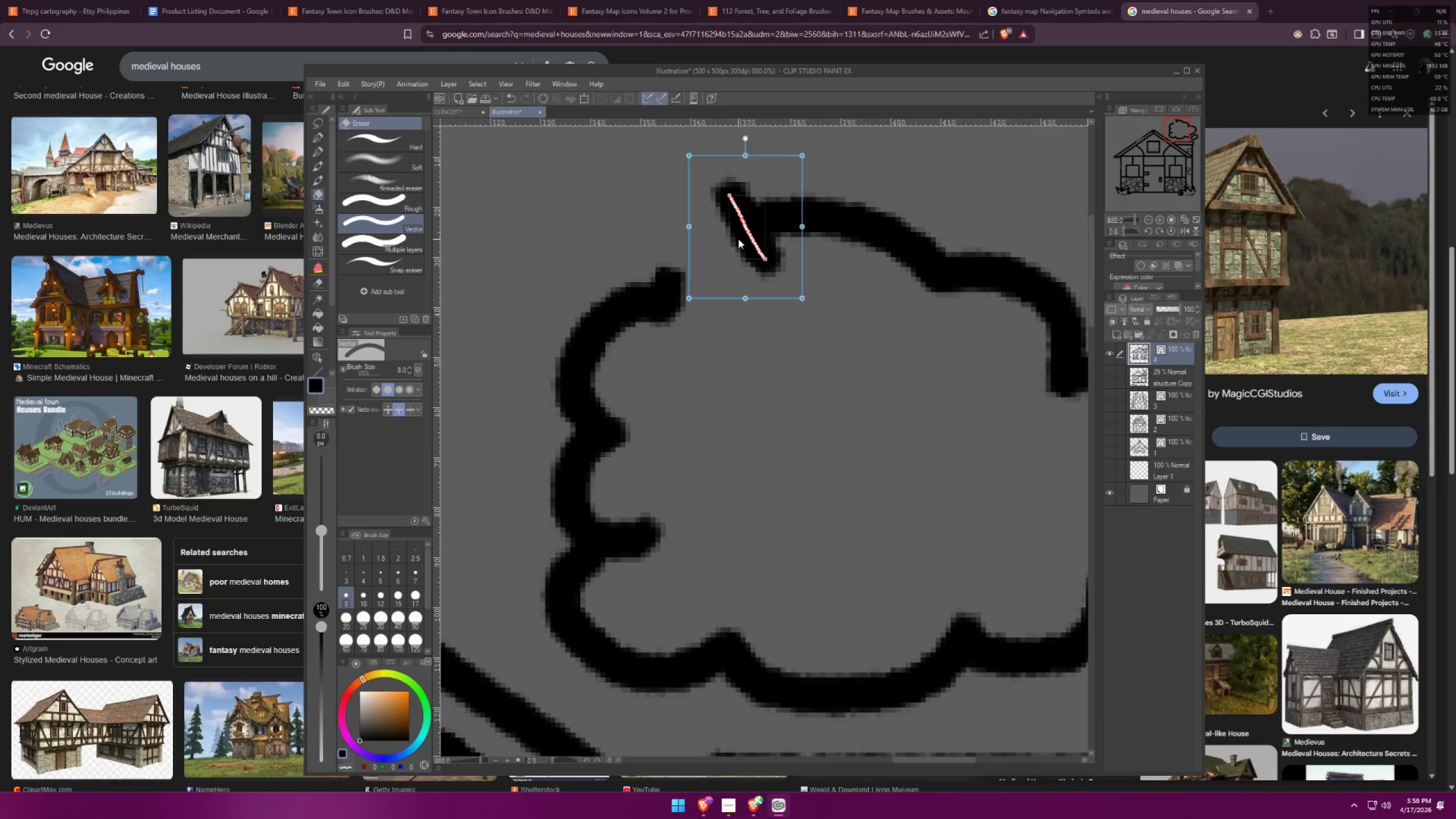 
key(Control+X)
 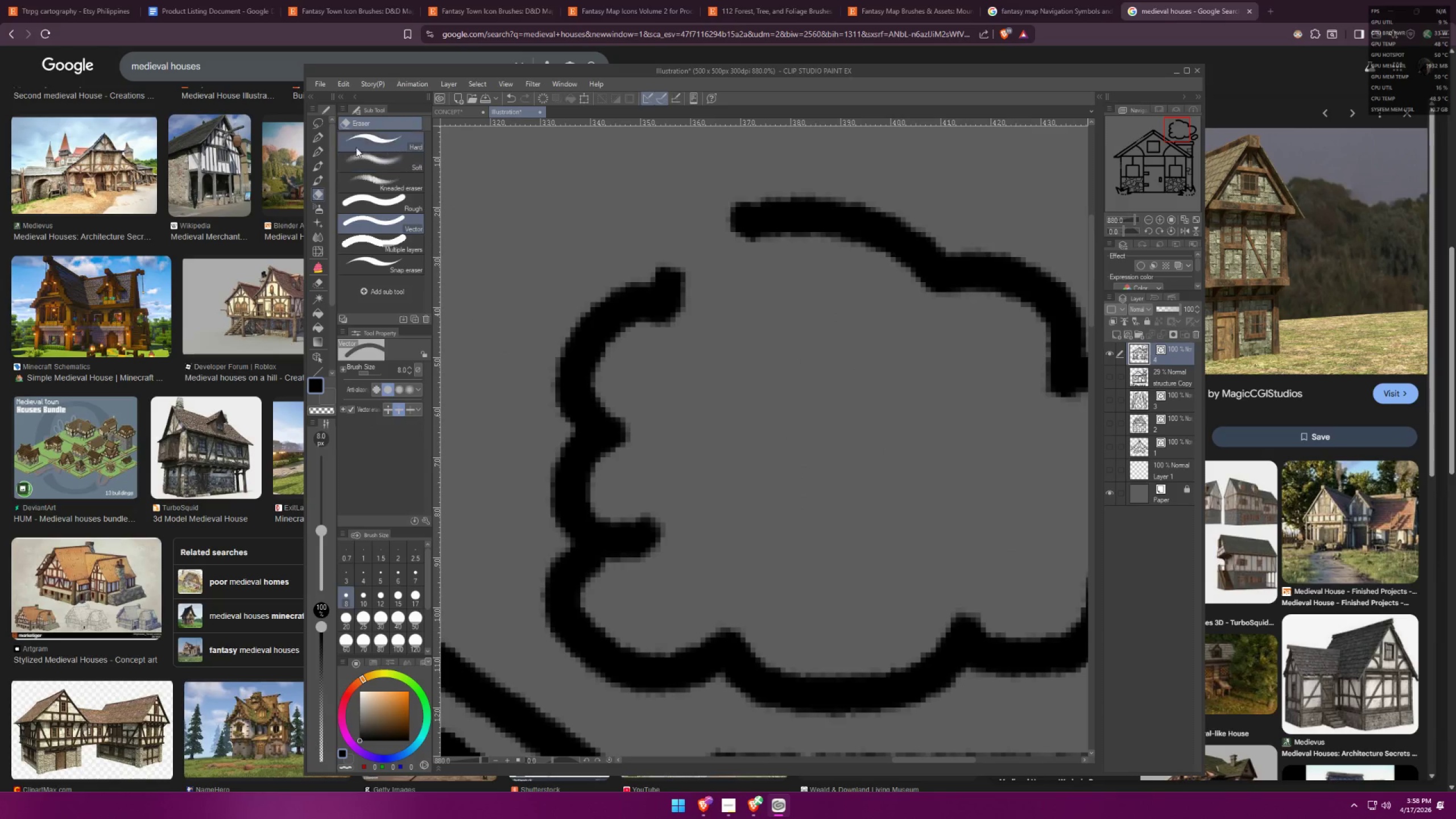 
left_click([328, 138])
 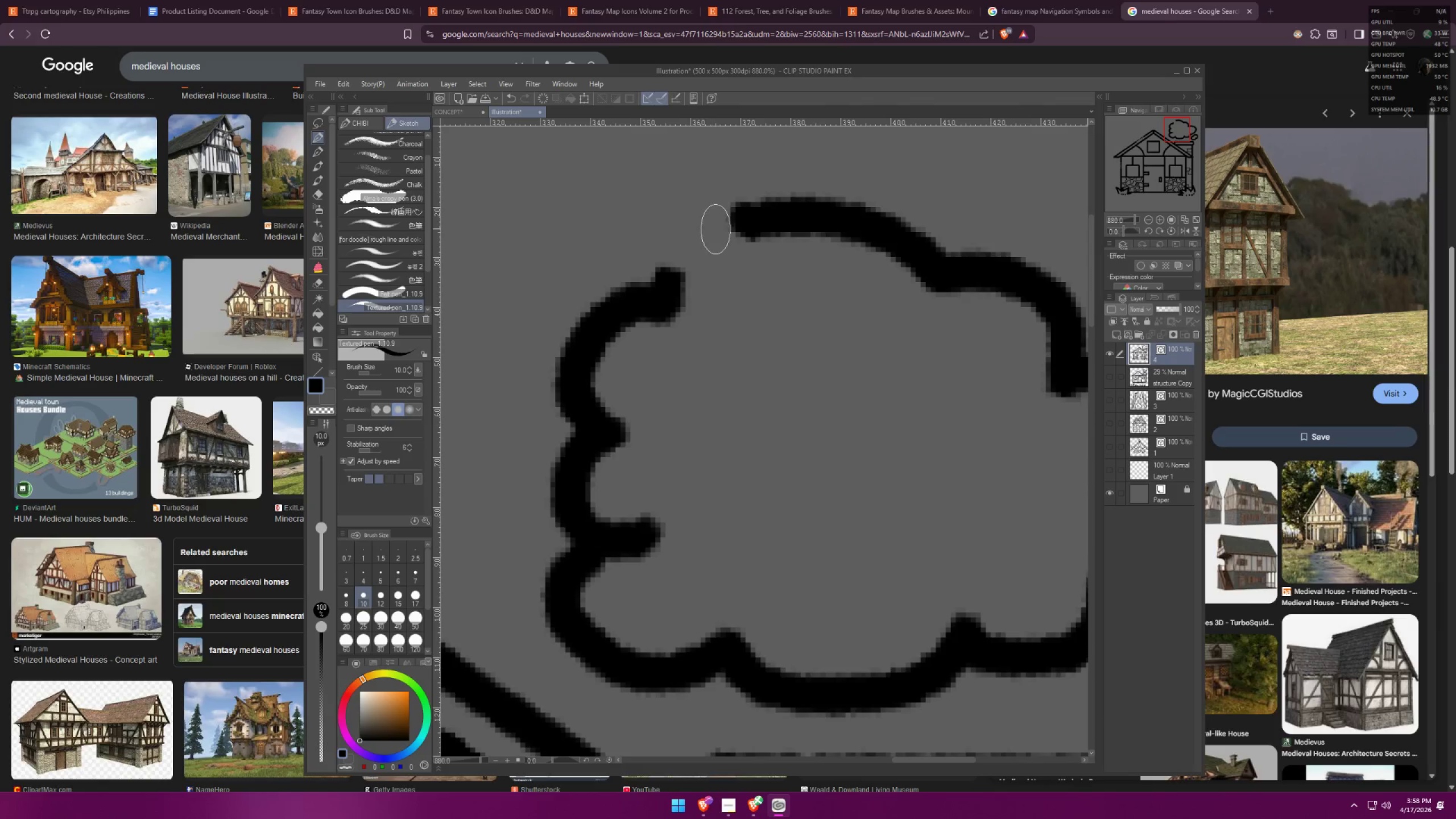 
key(Control+ControlLeft)
 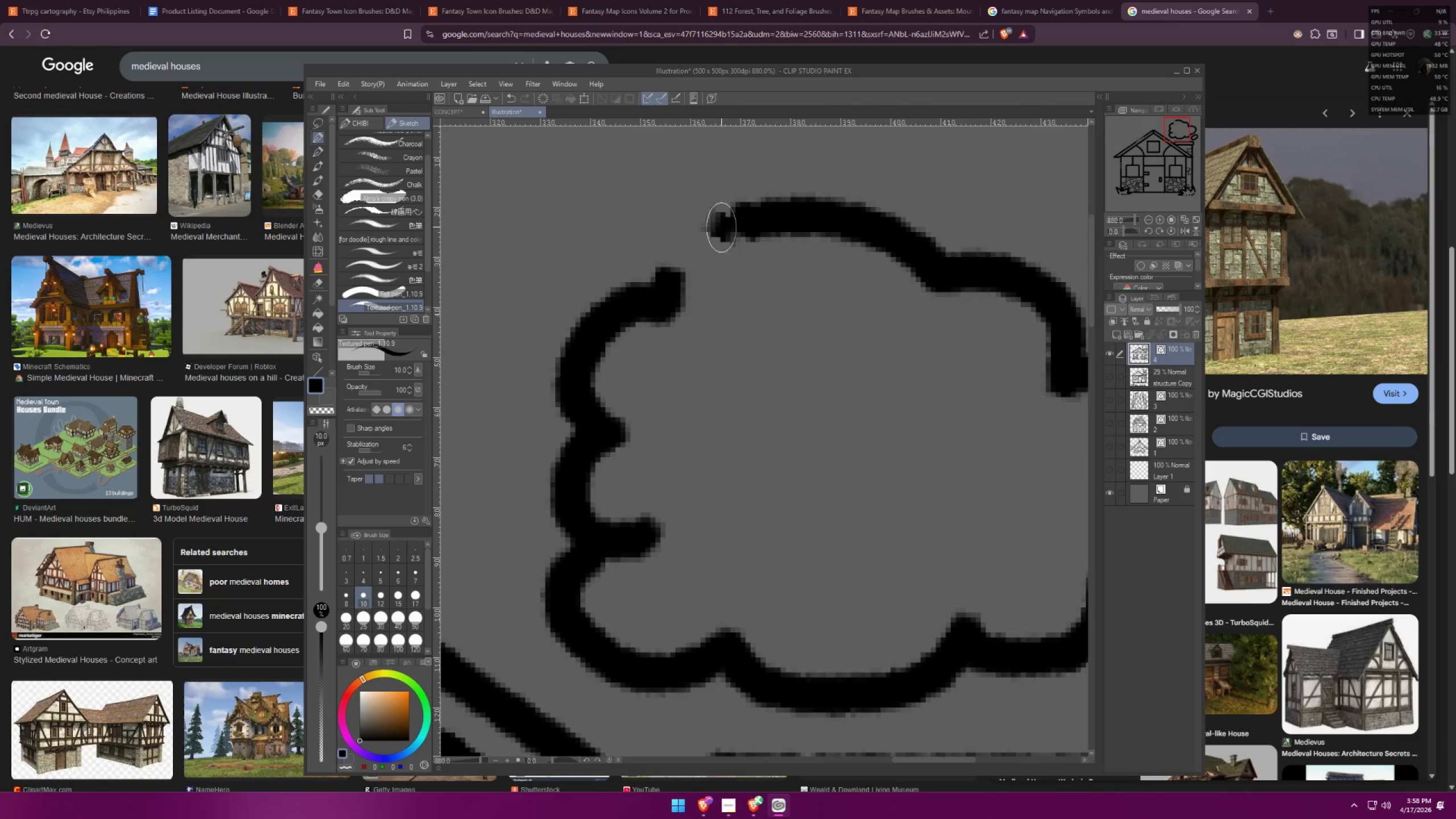 
key(Control+Z)
 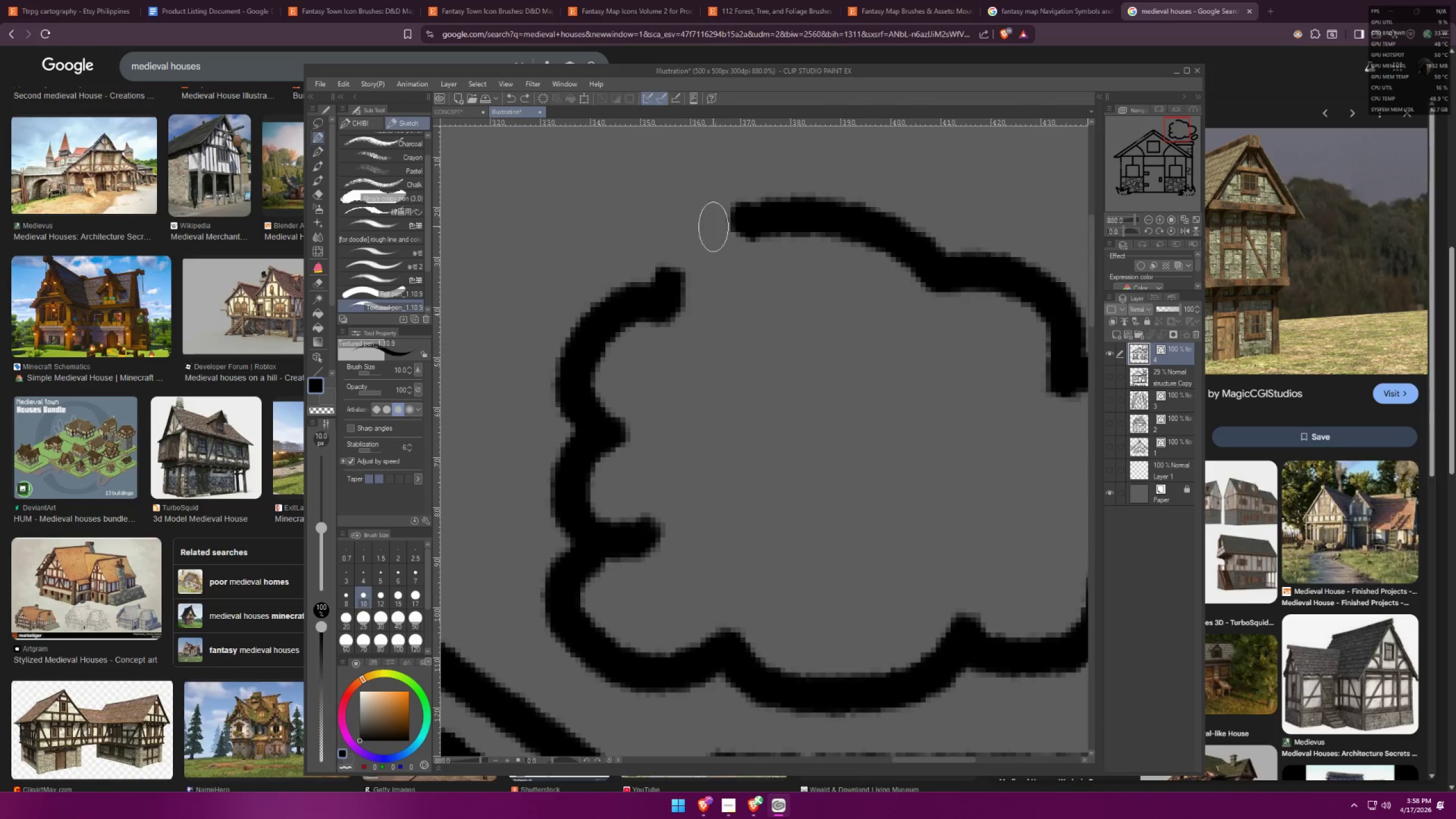 
double_click([712, 226])
 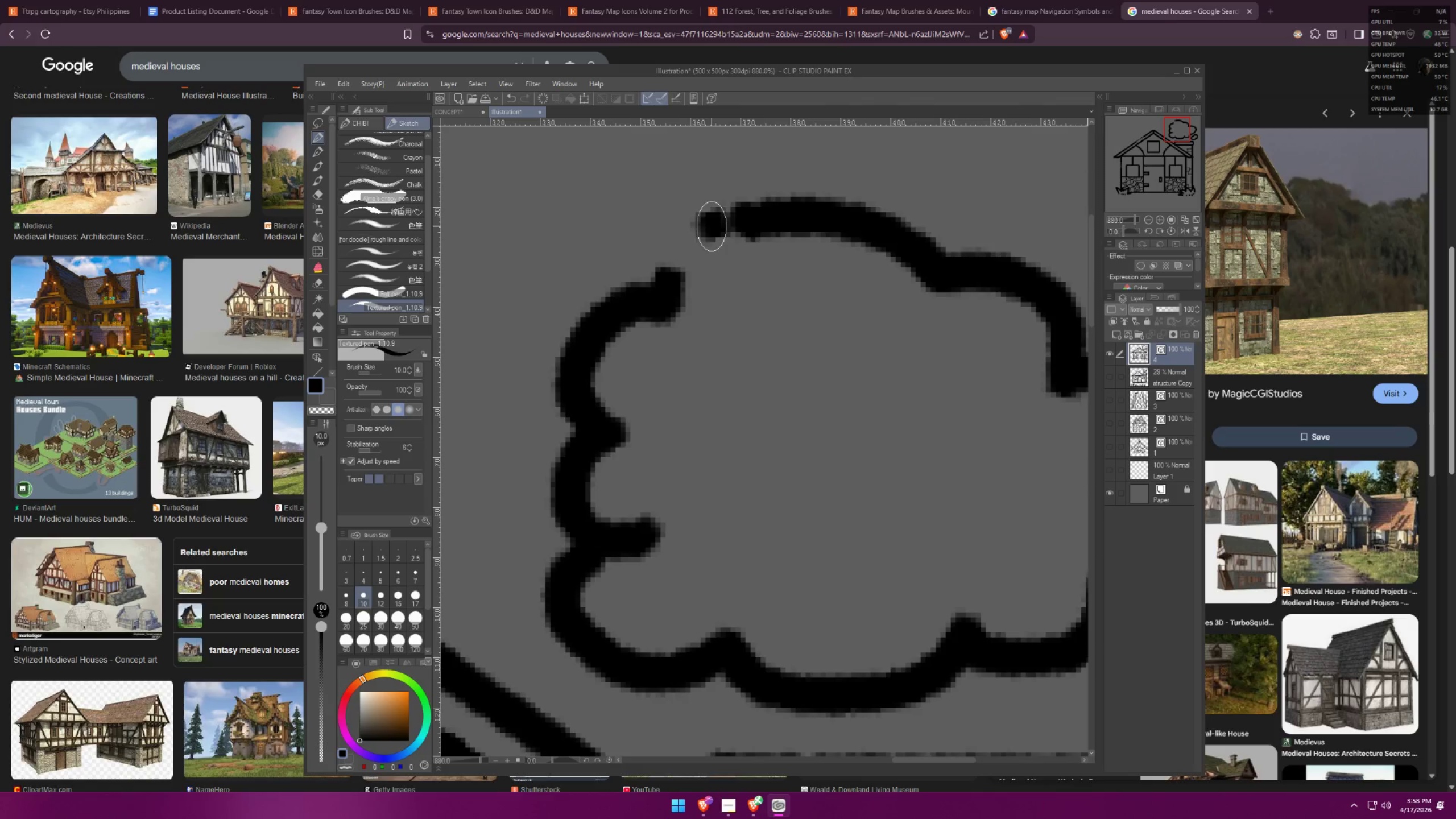 
key(Control+Z)
 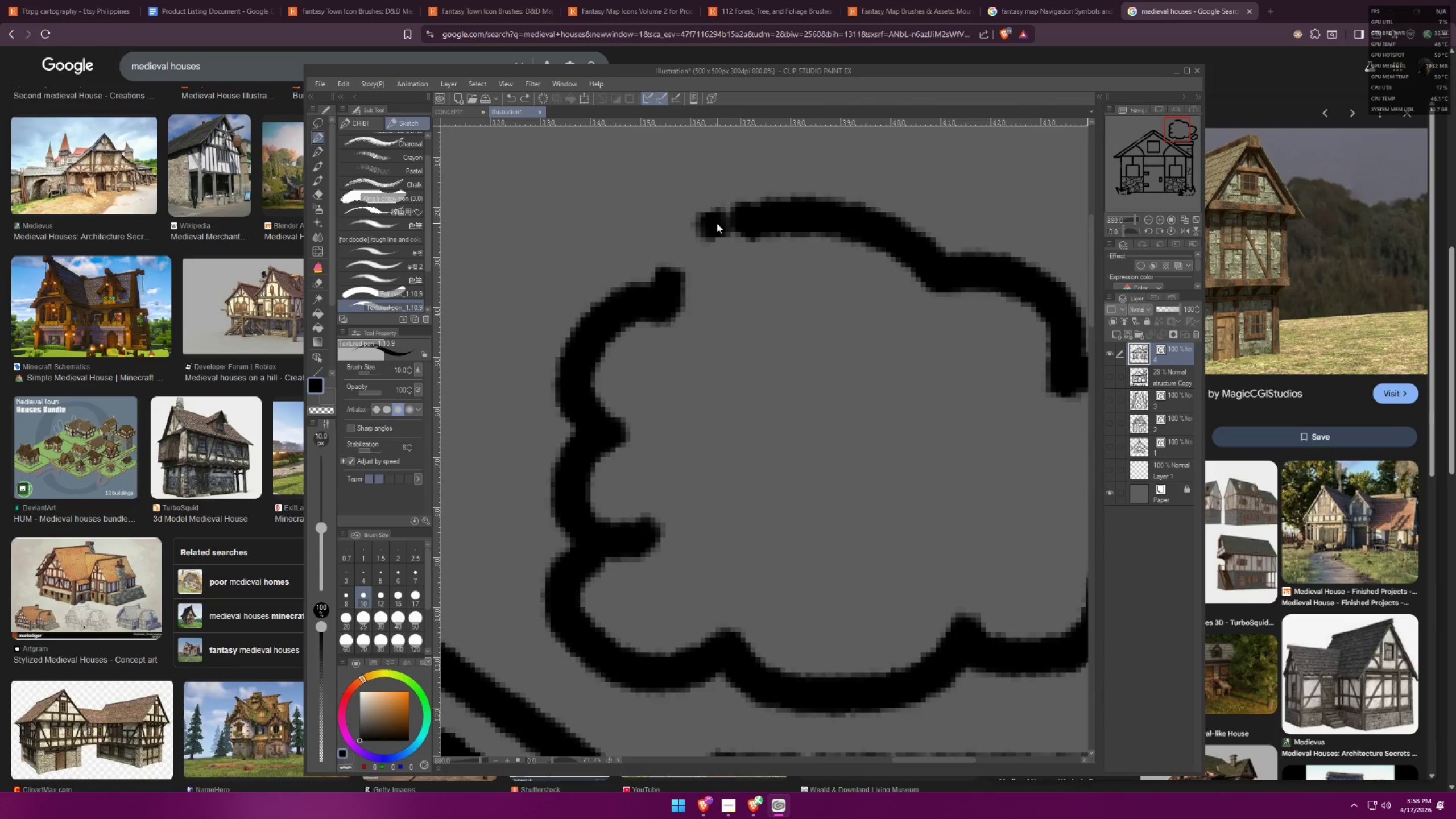 
key(Control+Z)
 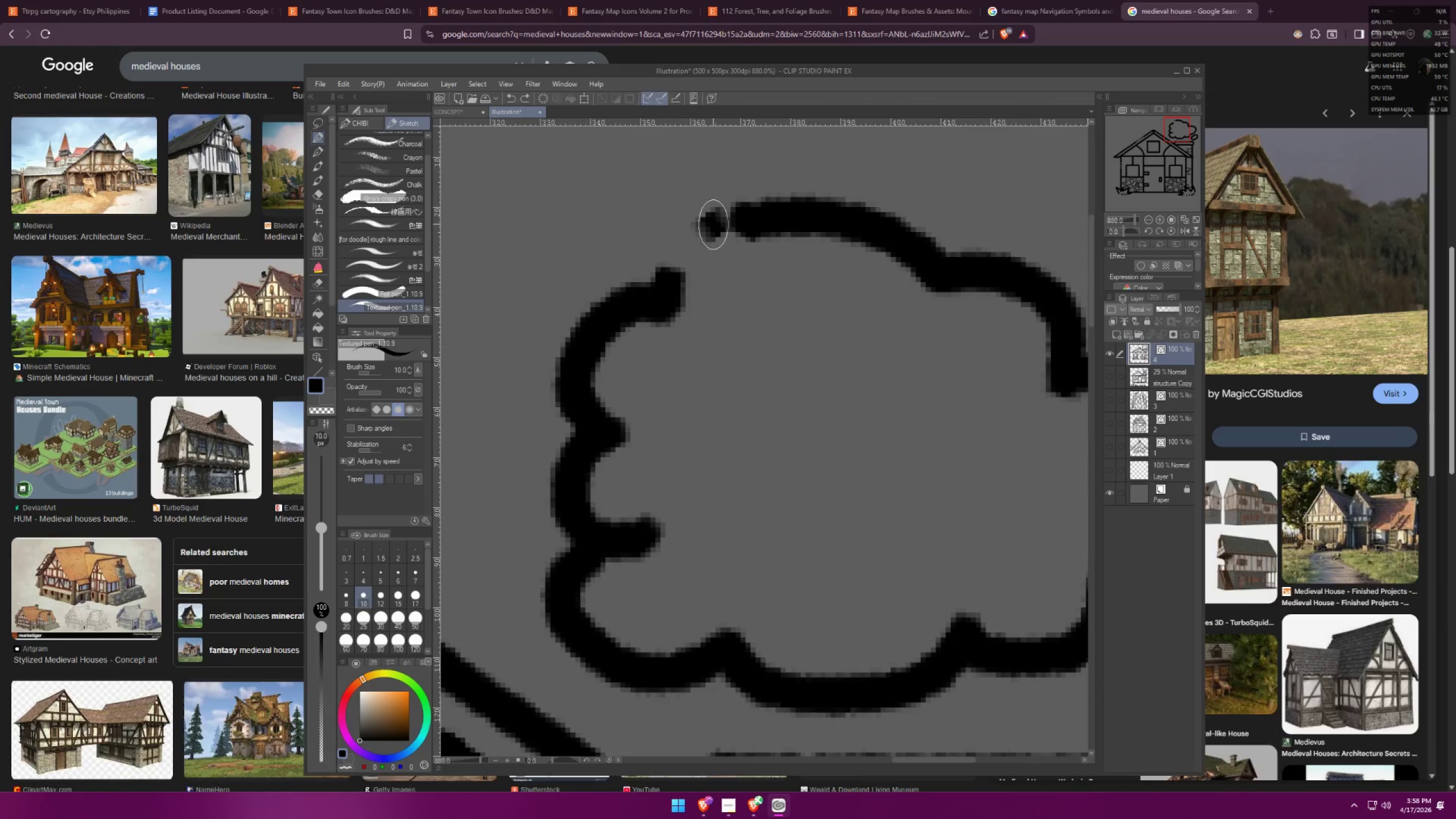 
left_click_drag(start_coordinate=[712, 222], to_coordinate=[714, 226])
 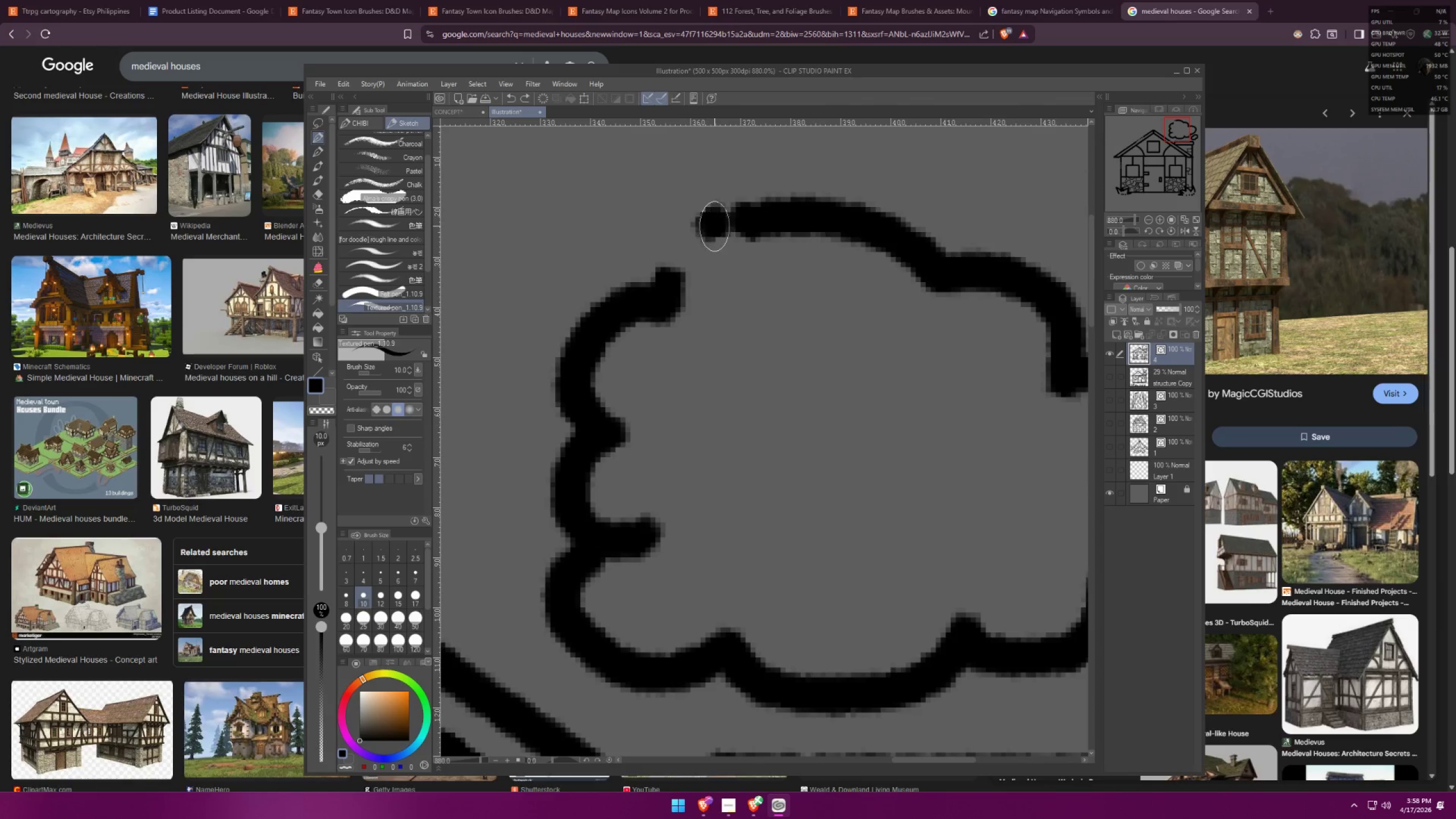 
key(Control+Z)
 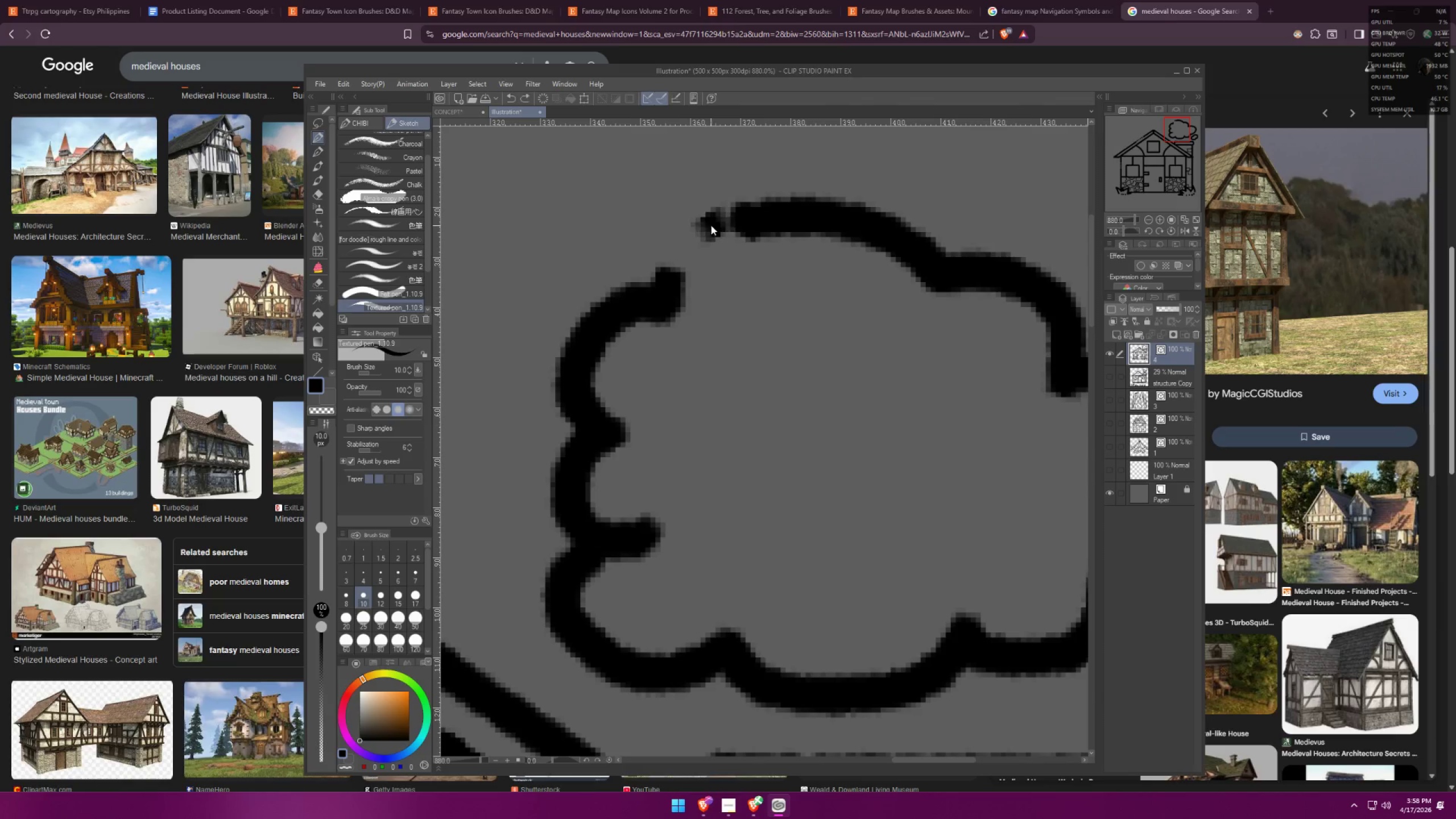 
key(Control+Z)
 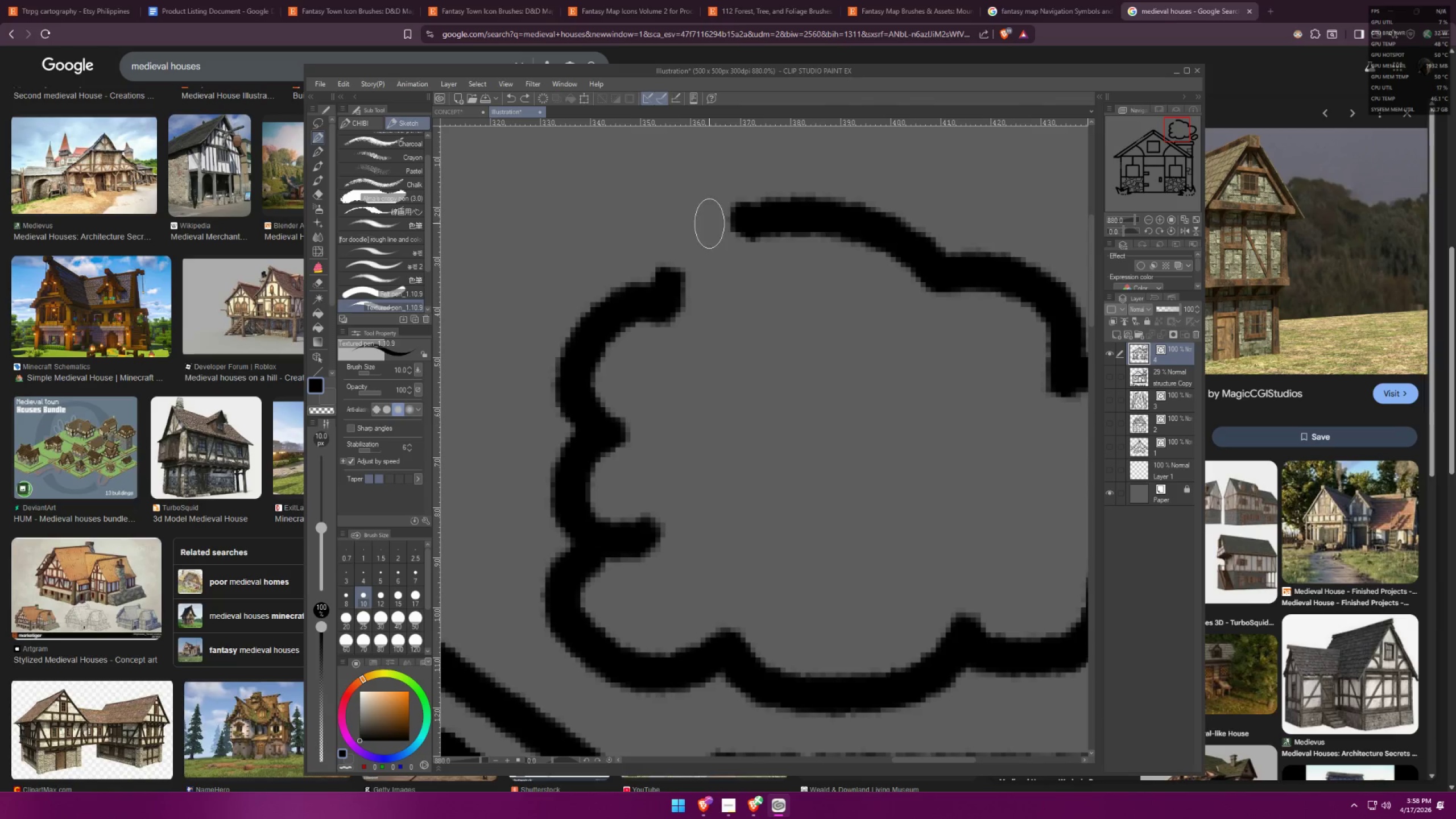 
left_click_drag(start_coordinate=[709, 222], to_coordinate=[713, 231])
 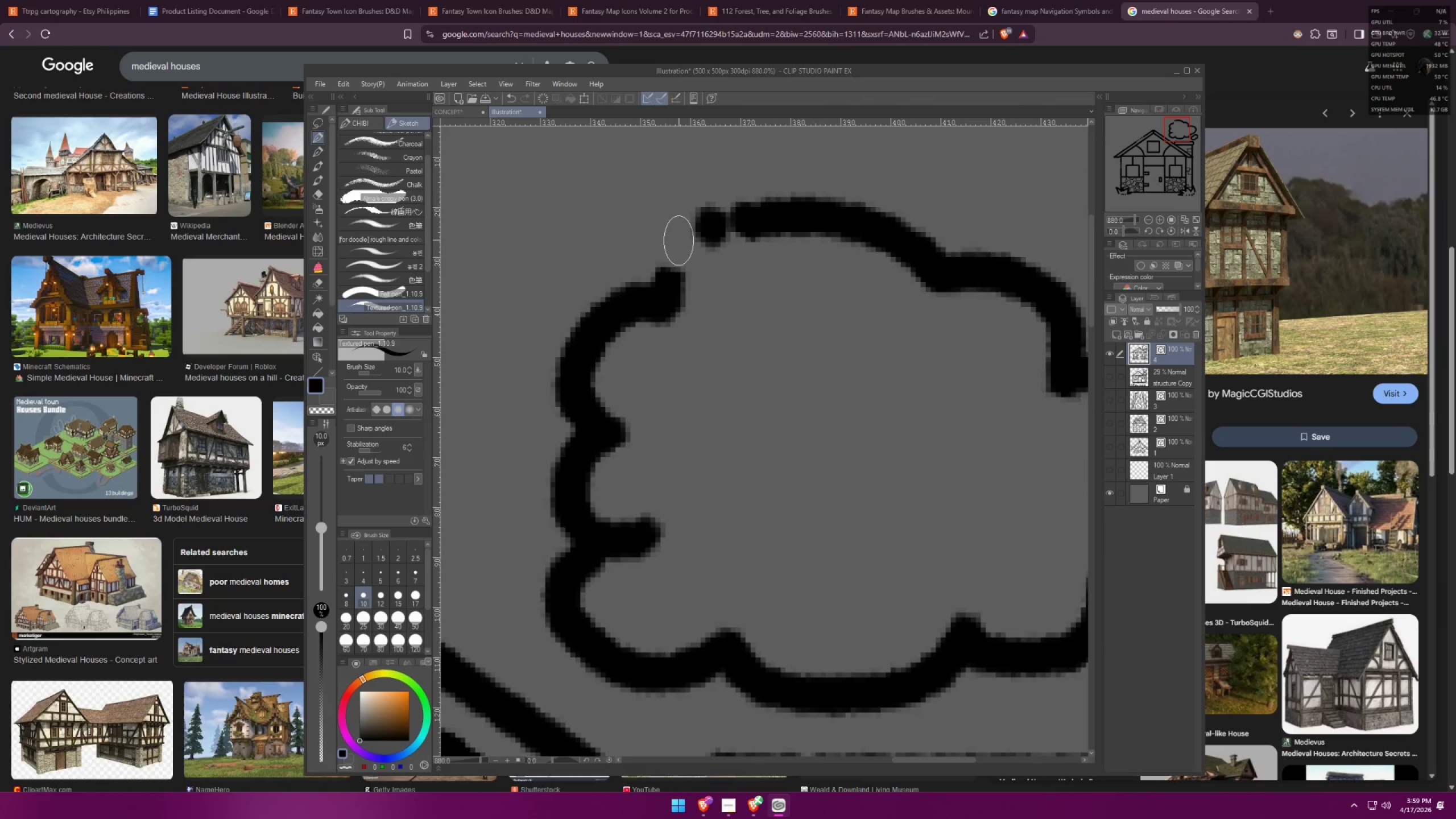 
left_click_drag(start_coordinate=[675, 243], to_coordinate=[683, 249])
 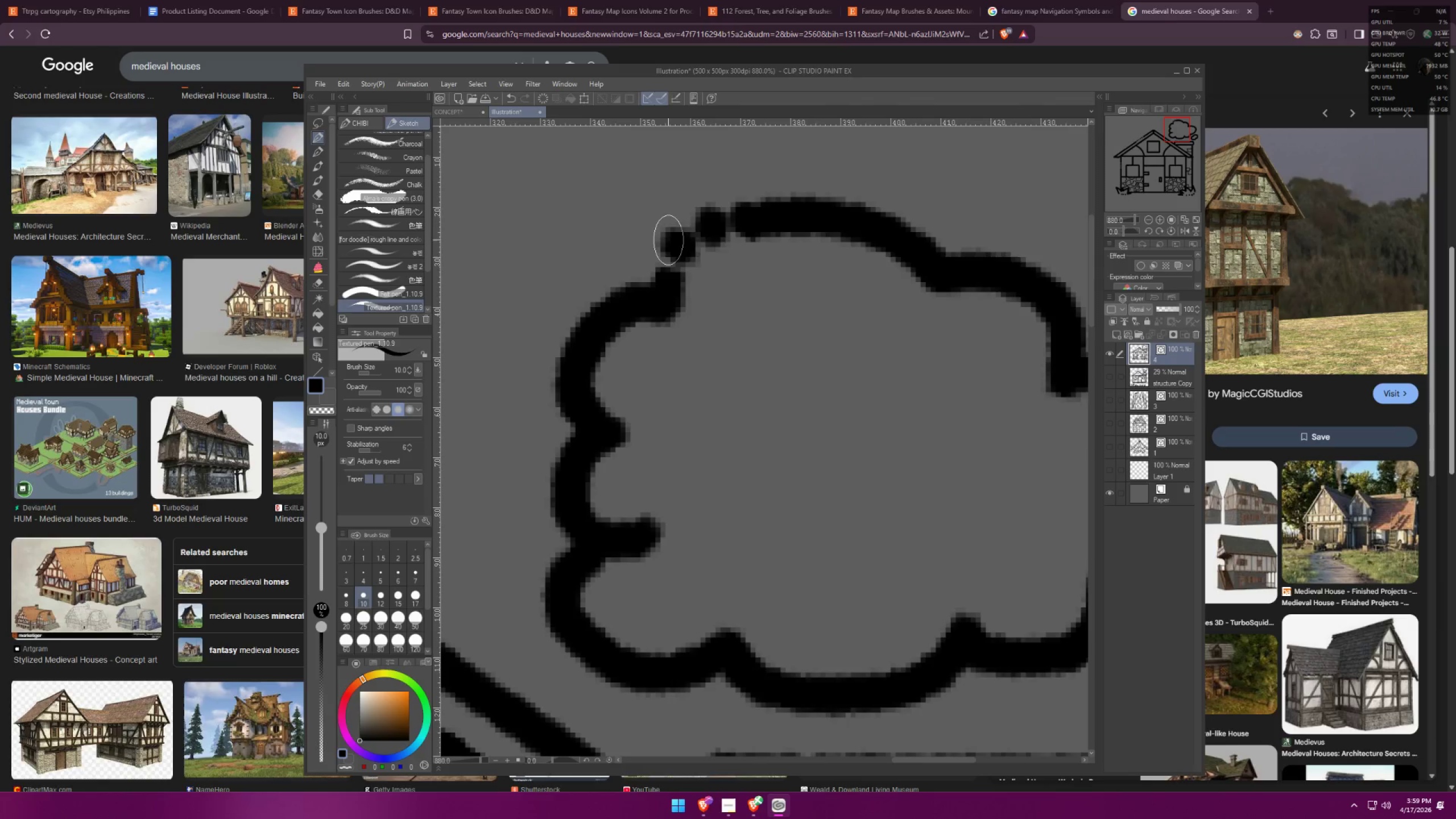 
scroll: coordinate [791, 253], scroll_direction: down, amount: 18.0
 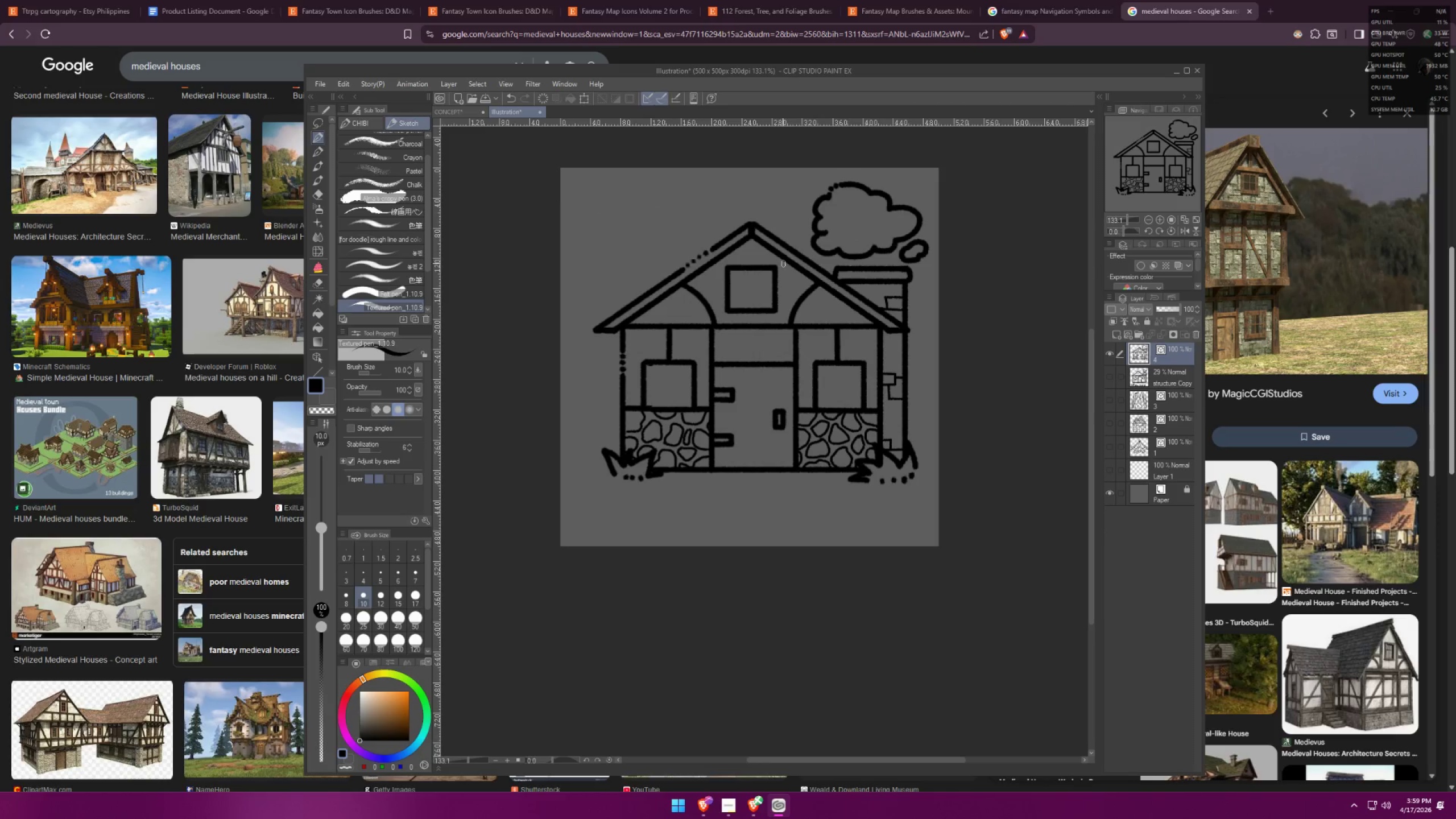 
scroll: coordinate [783, 277], scroll_direction: up, amount: 5.0
 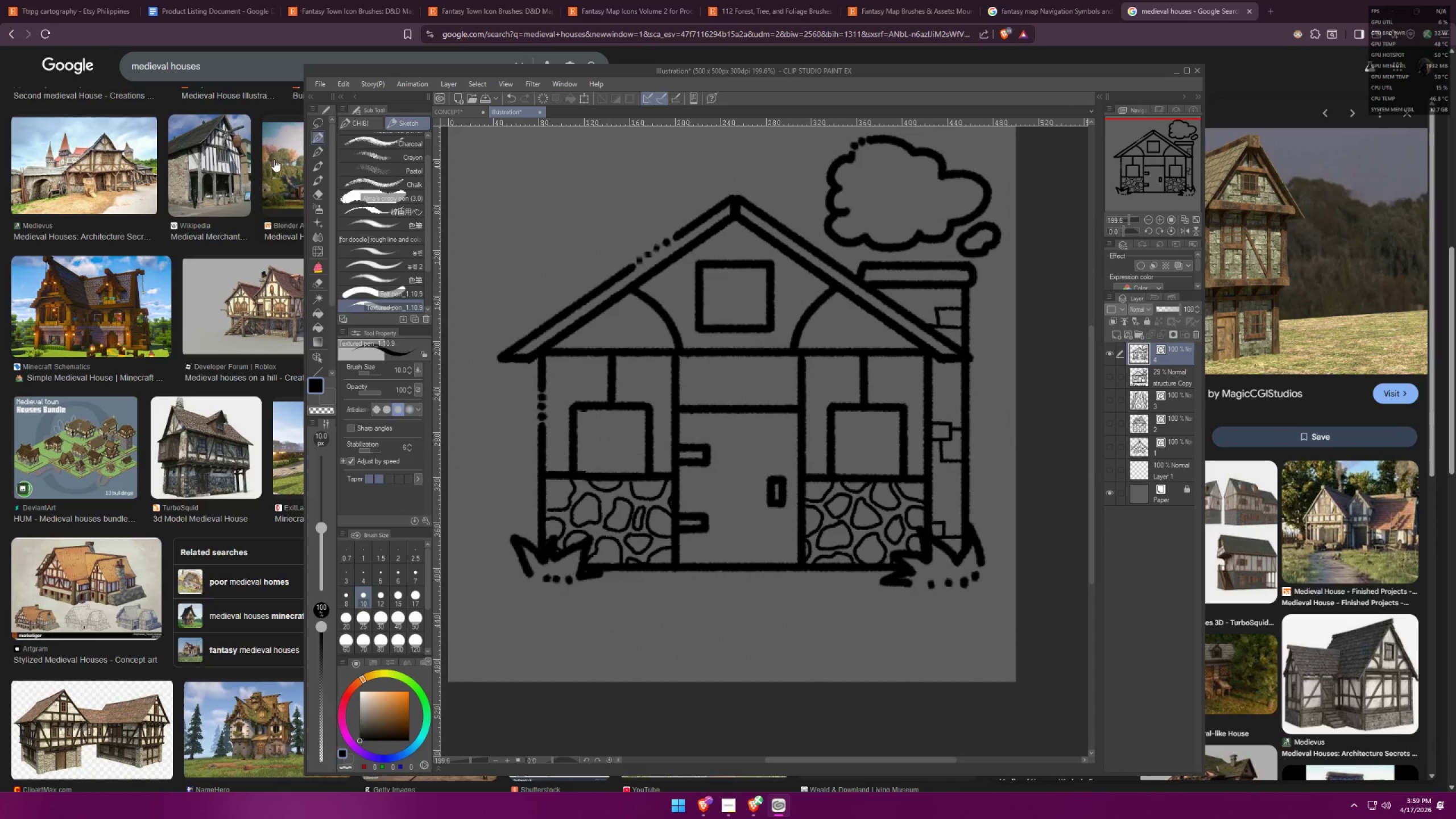 
scroll: coordinate [323, 358], scroll_direction: down, amount: 7.0
 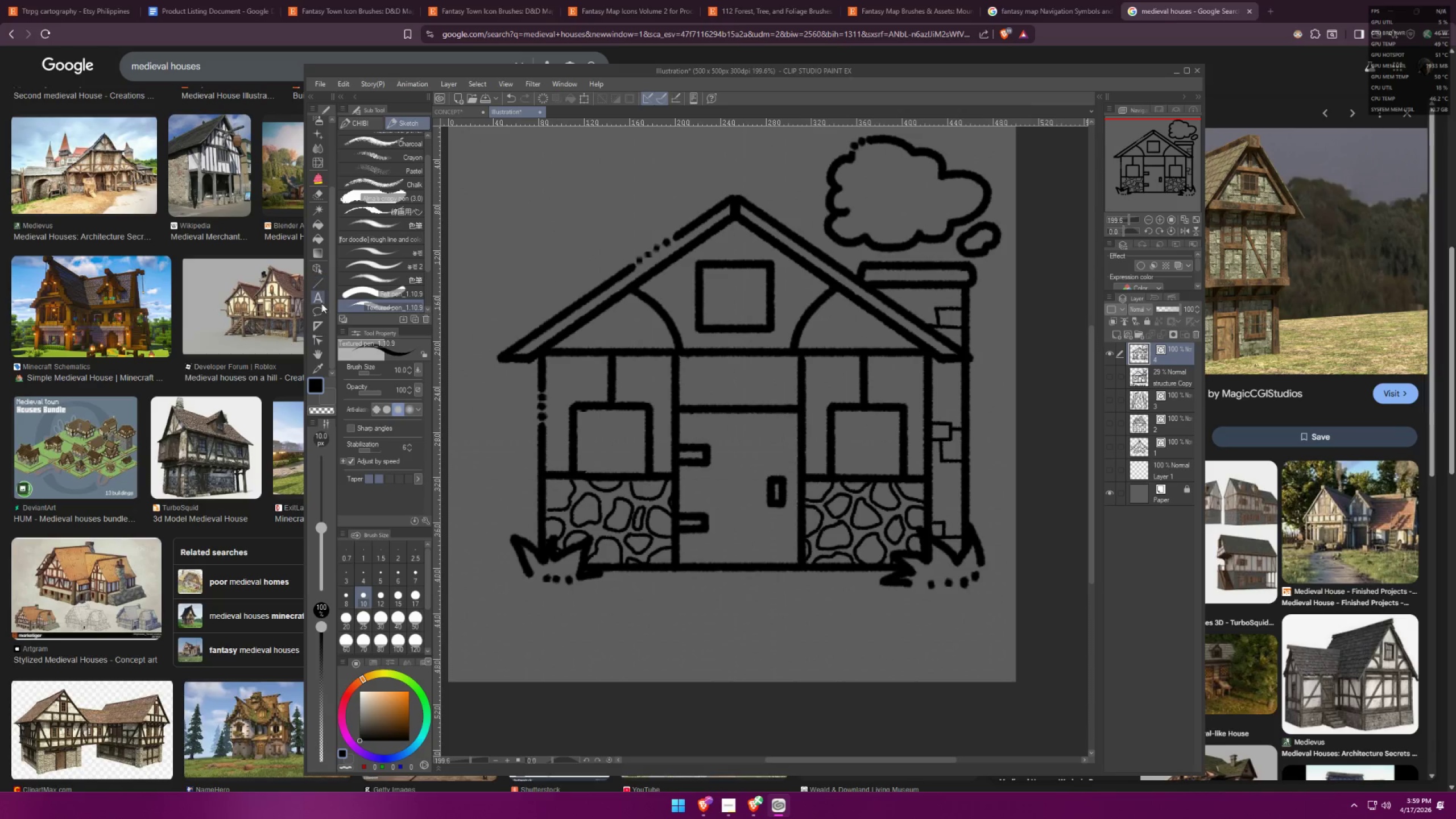 
left_click([316, 338])
 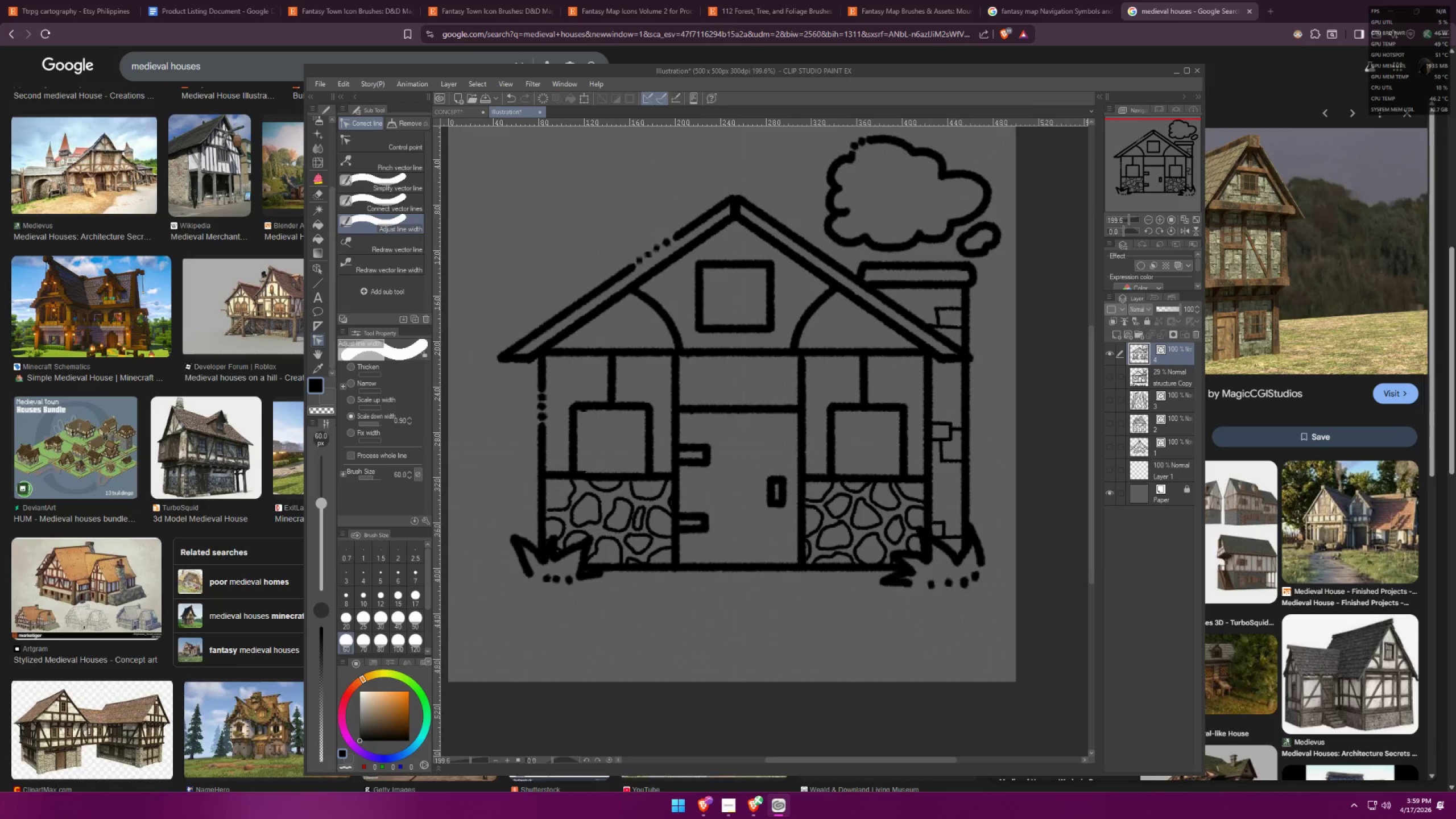 
scroll: coordinate [539, 532], scroll_direction: up, amount: 2.0
 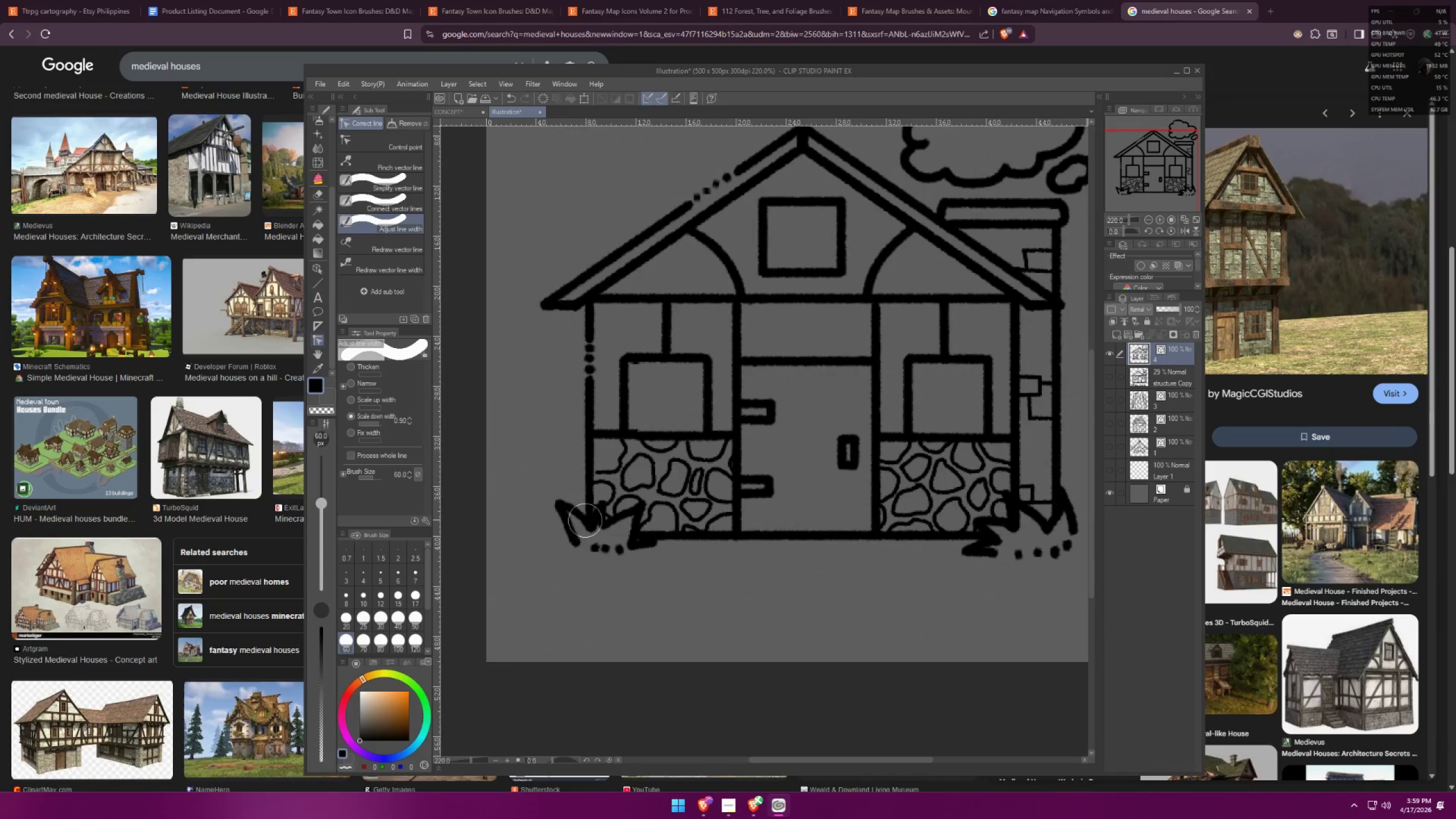 
double_click([568, 514])
 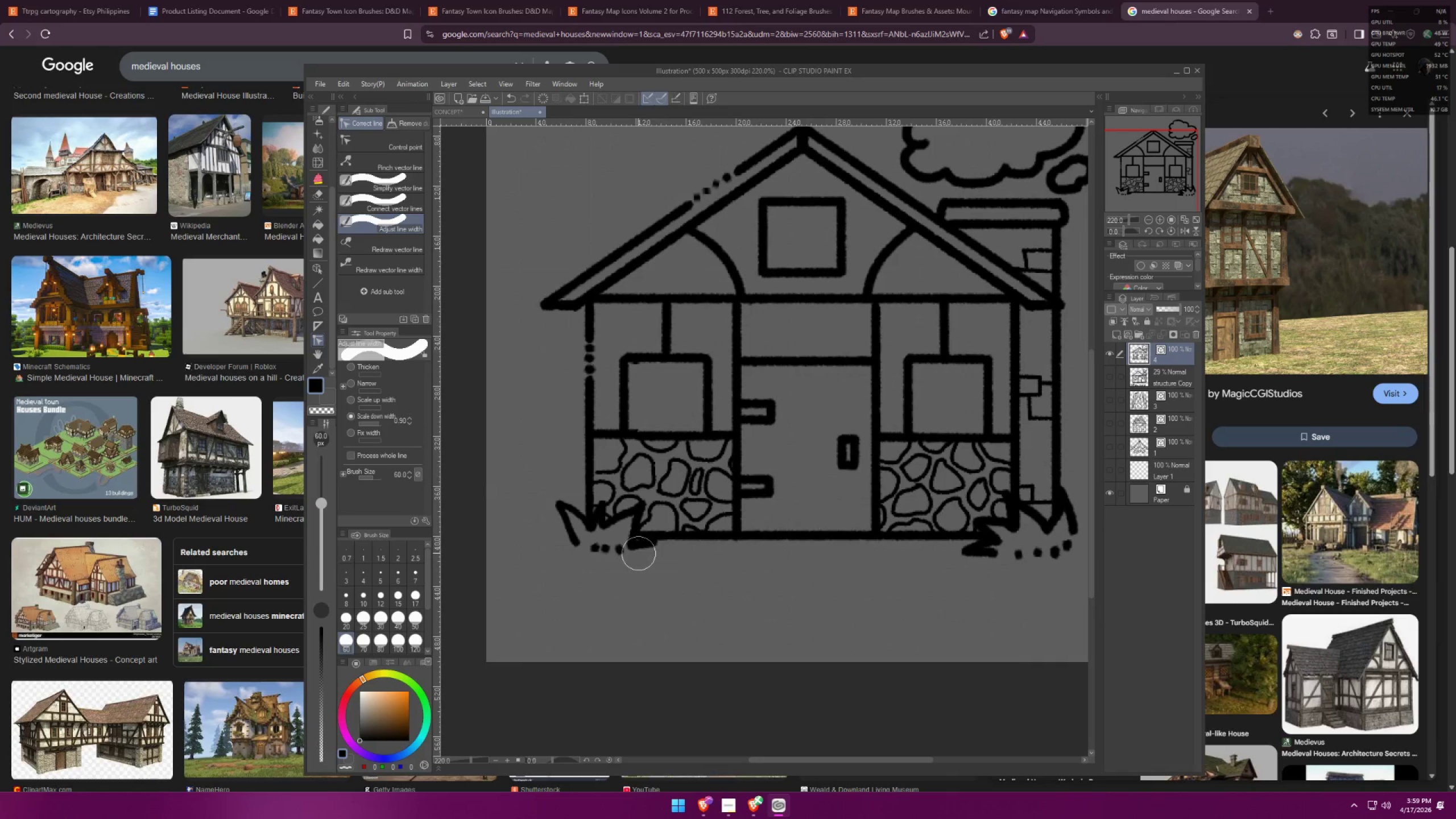 
hold_key(key=Space, duration=0.33)
 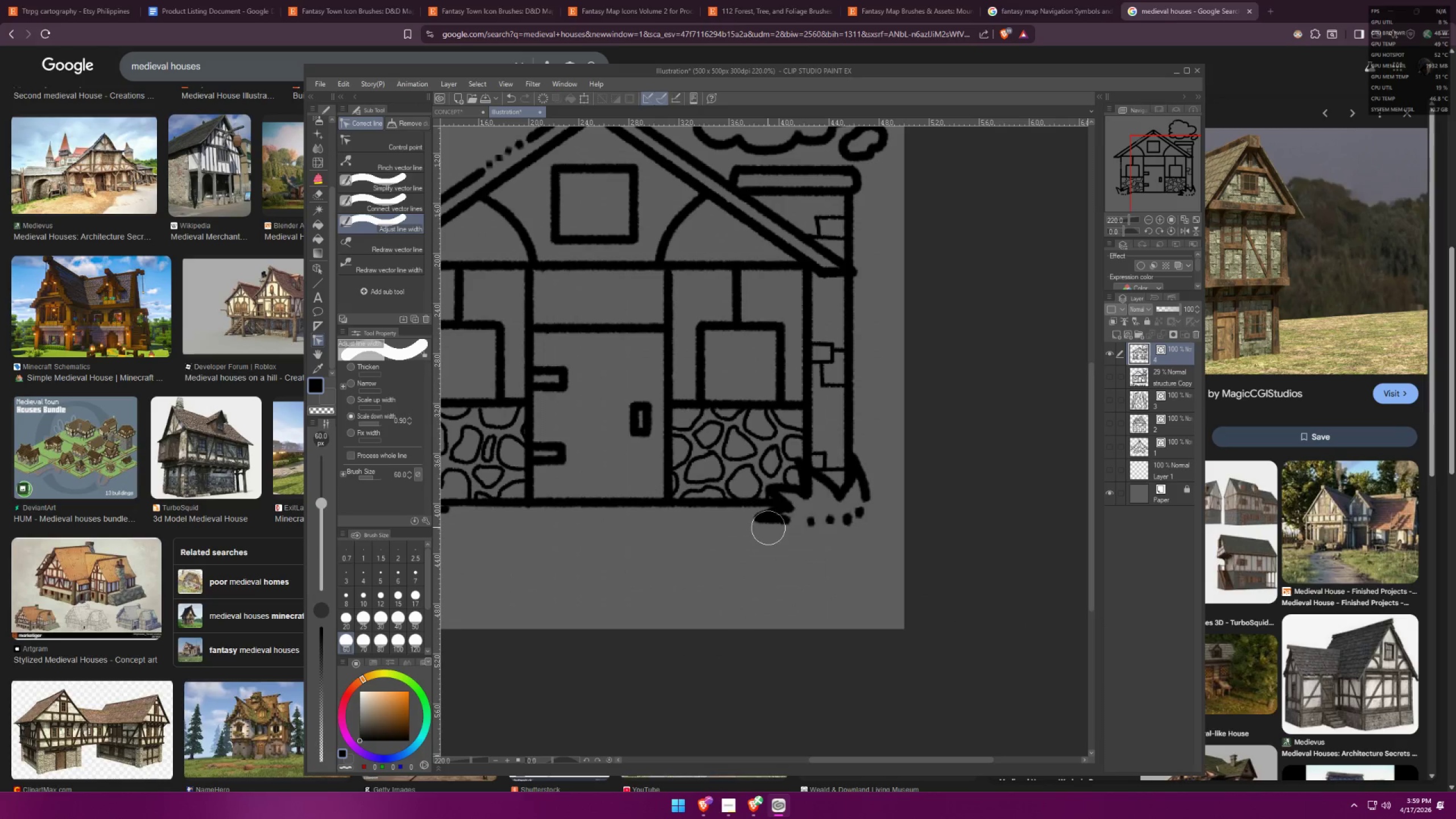 
left_click_drag(start_coordinate=[733, 591], to_coordinate=[525, 558])
 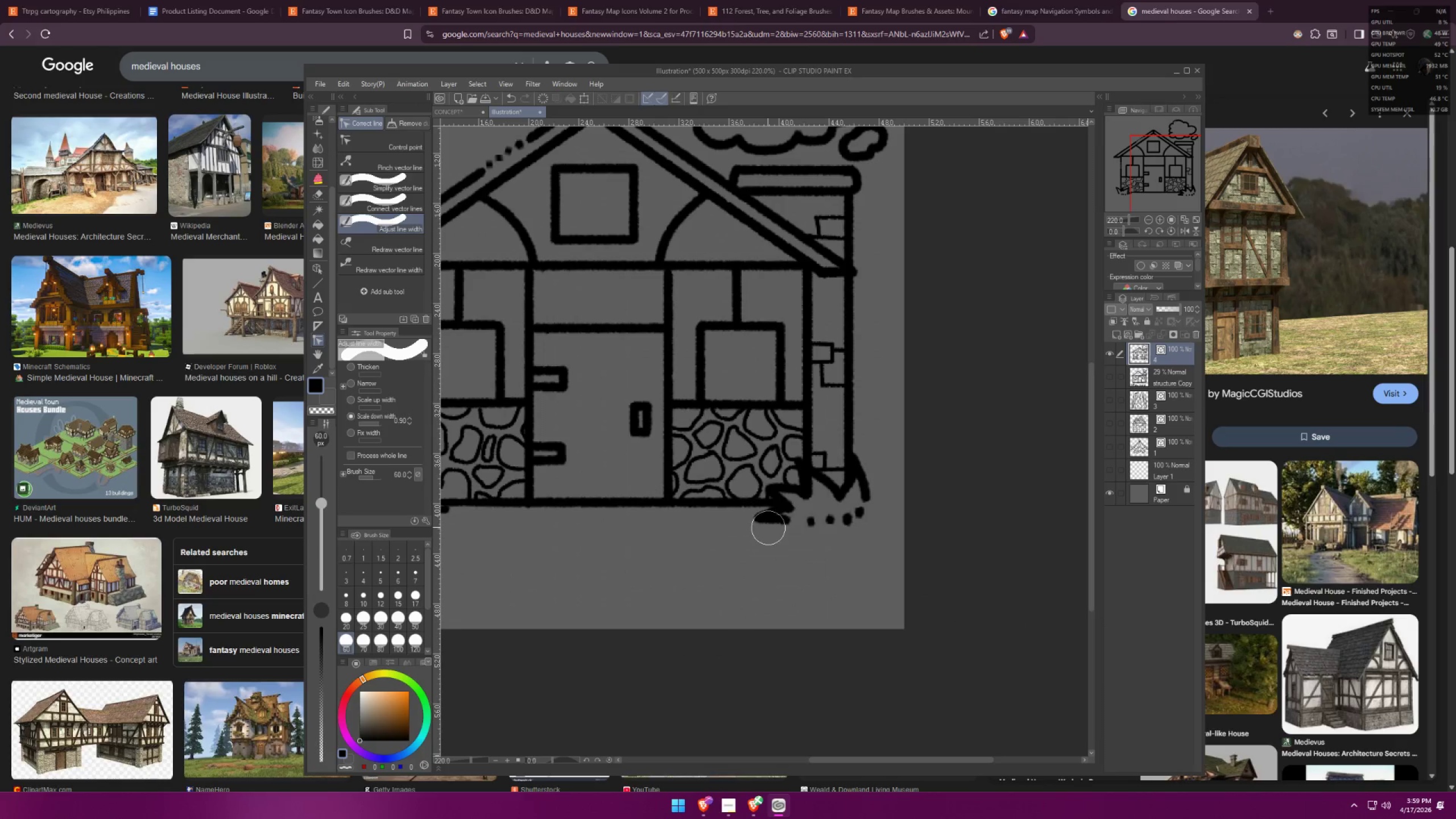 
double_click([782, 522])
 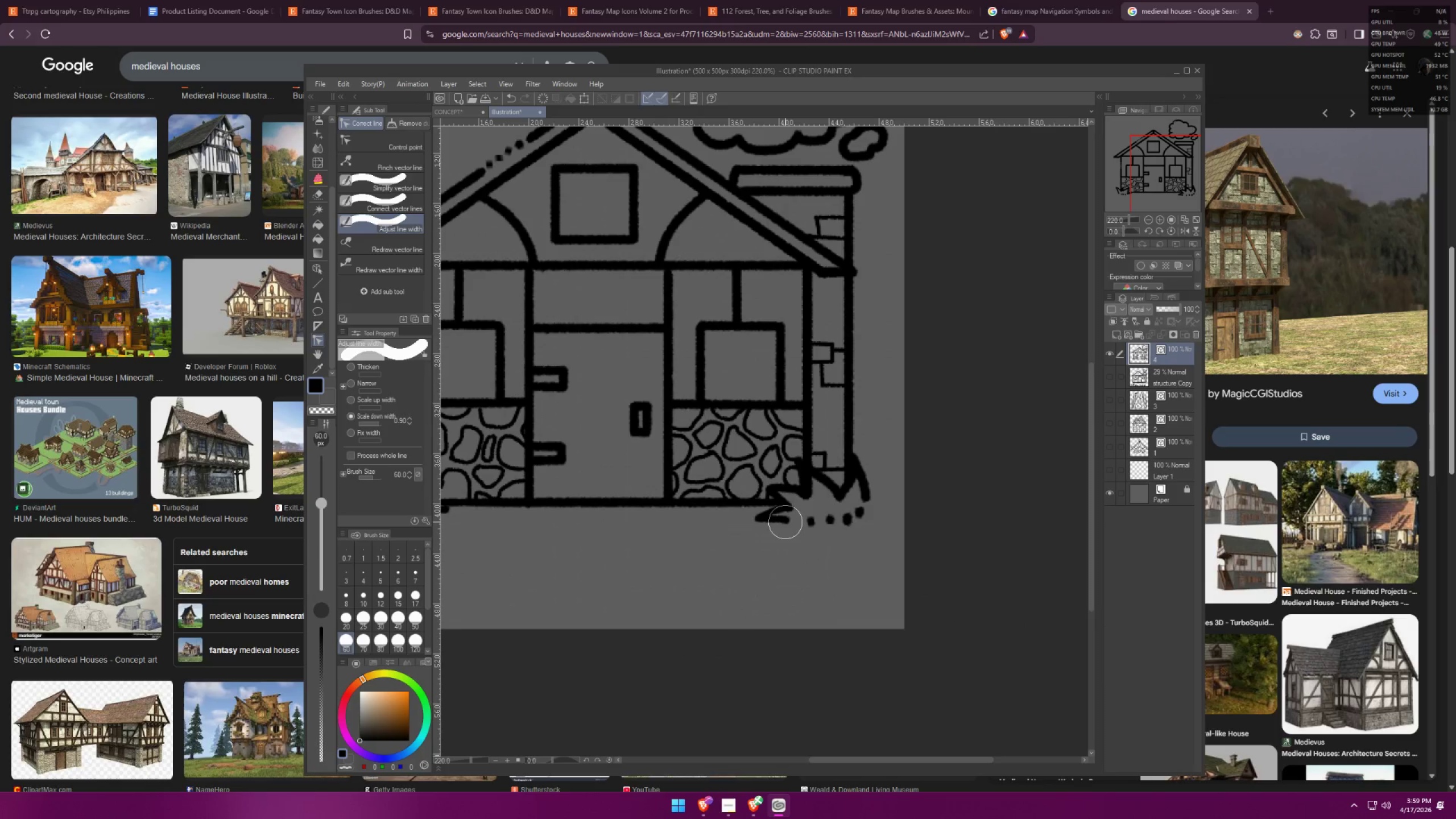 
triple_click([783, 521])
 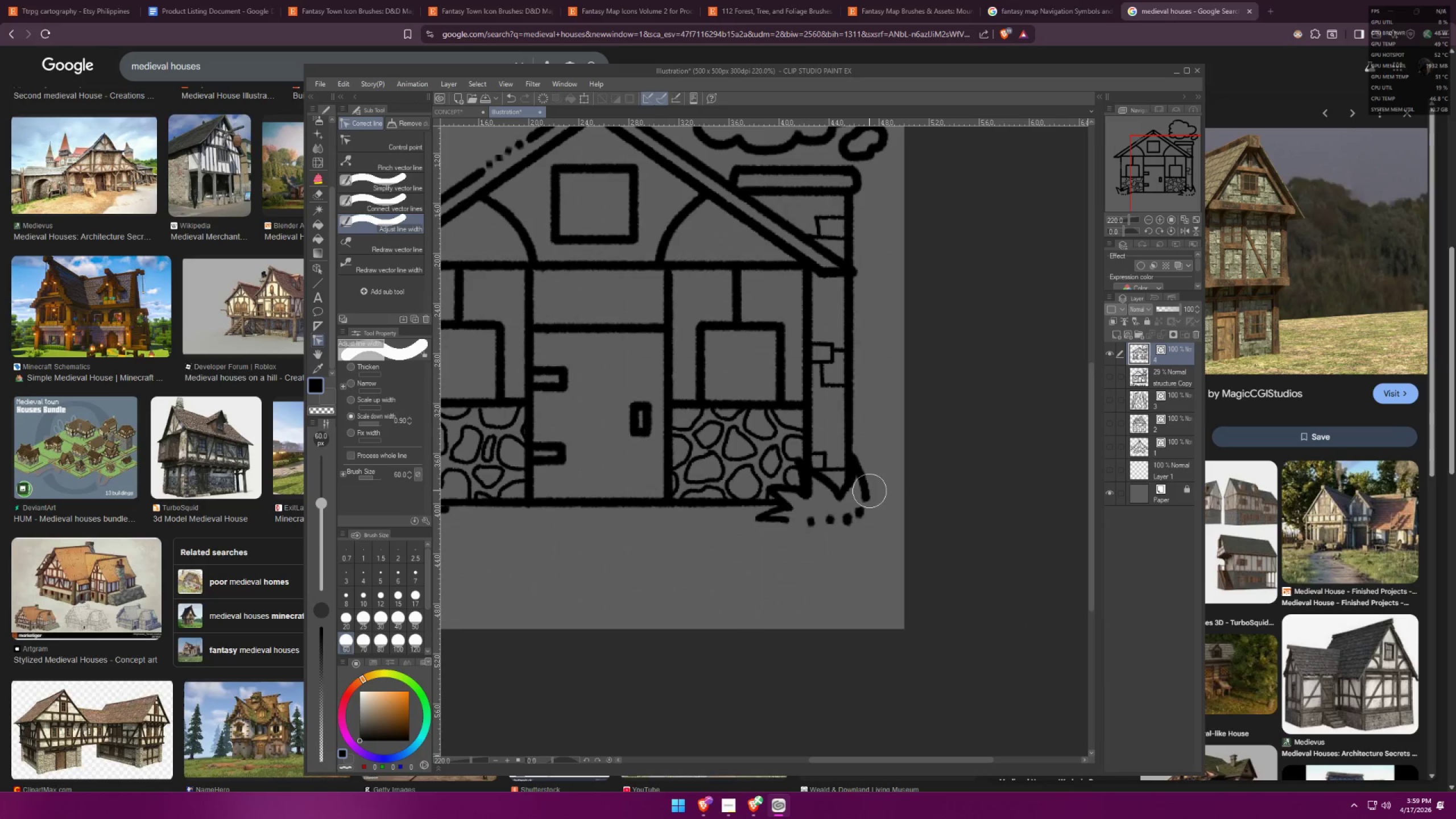 
triple_click([863, 513])
 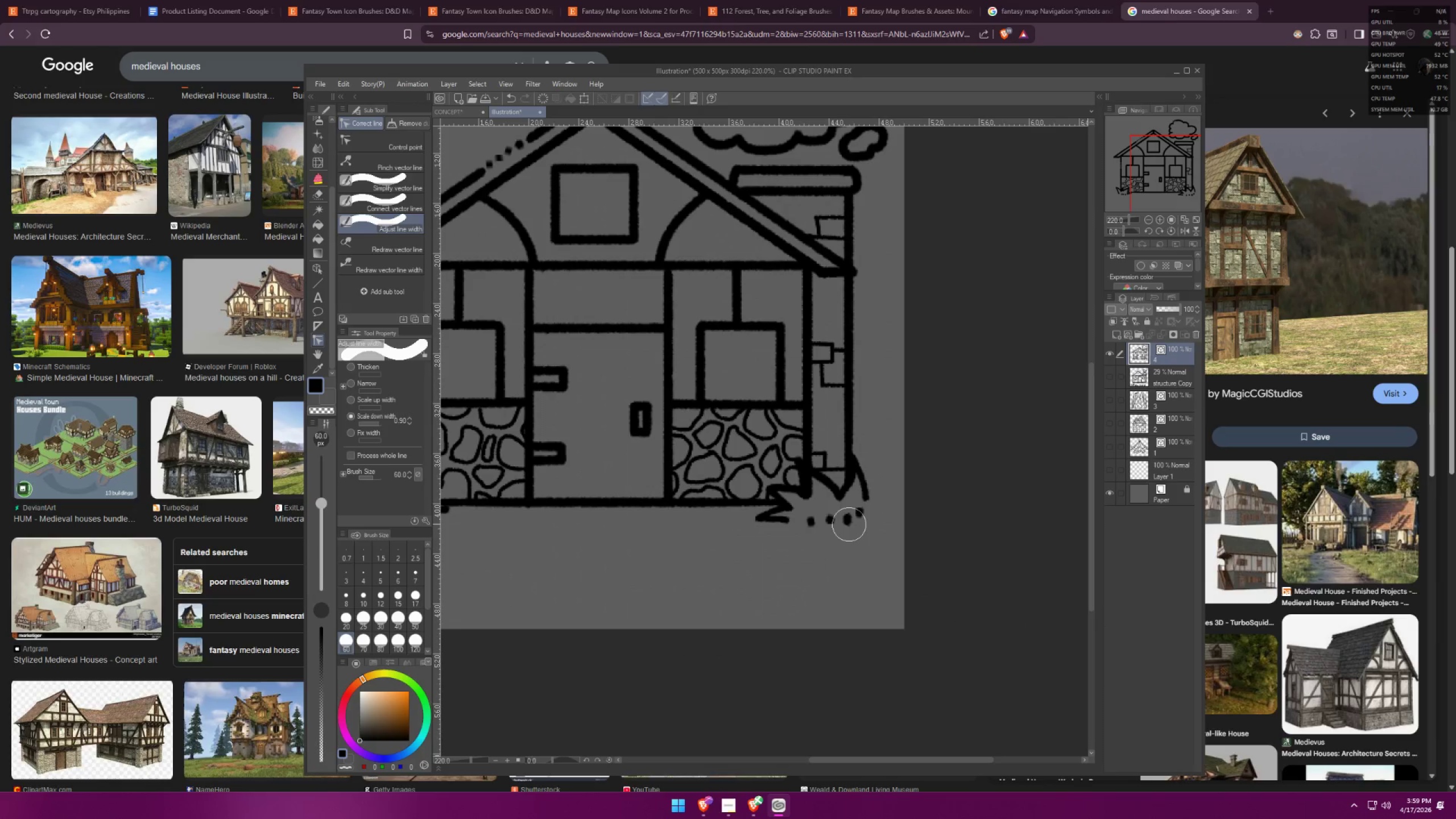 
triple_click([846, 524])
 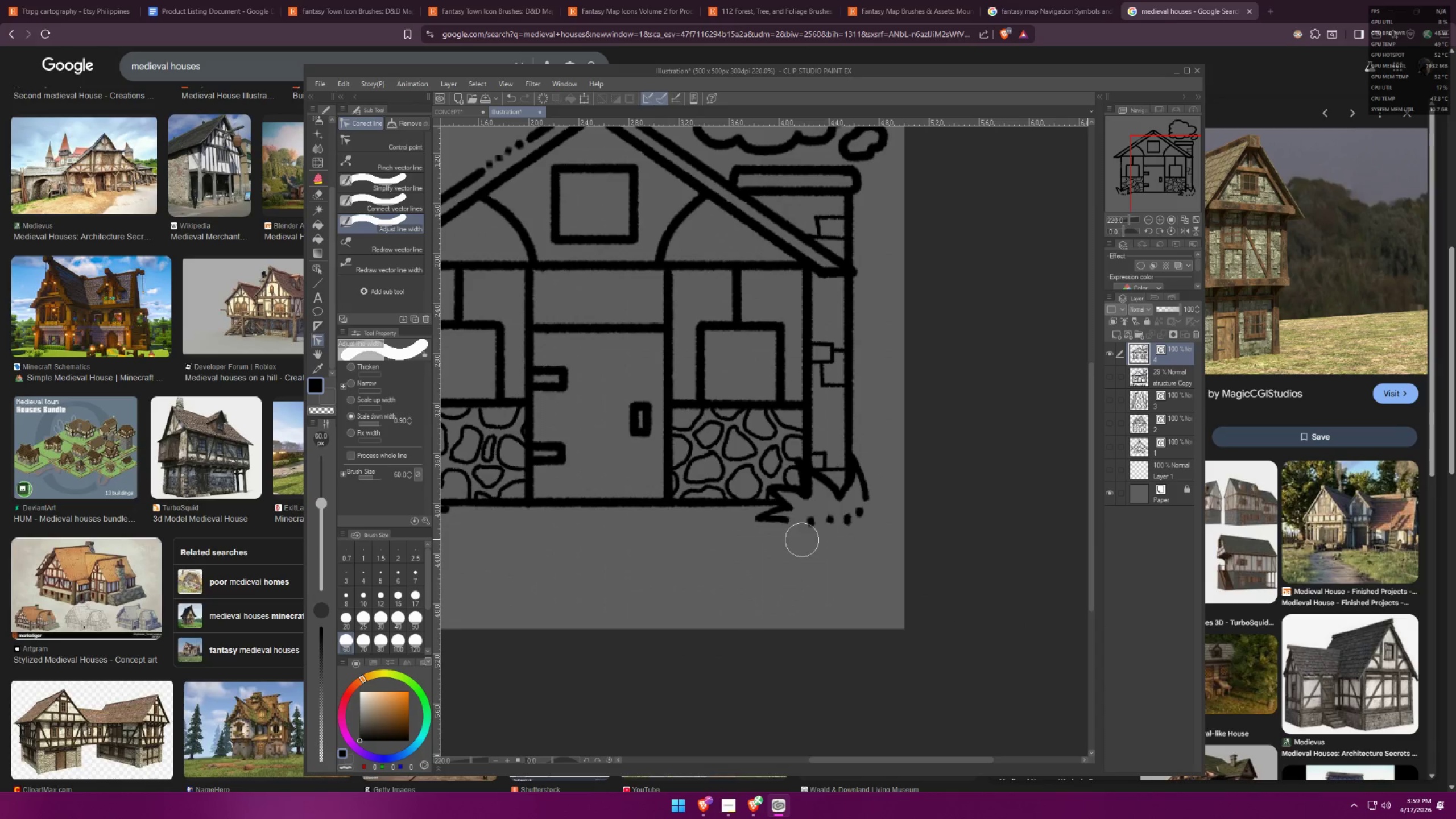 
left_click_drag(start_coordinate=[826, 523], to_coordinate=[867, 512])
 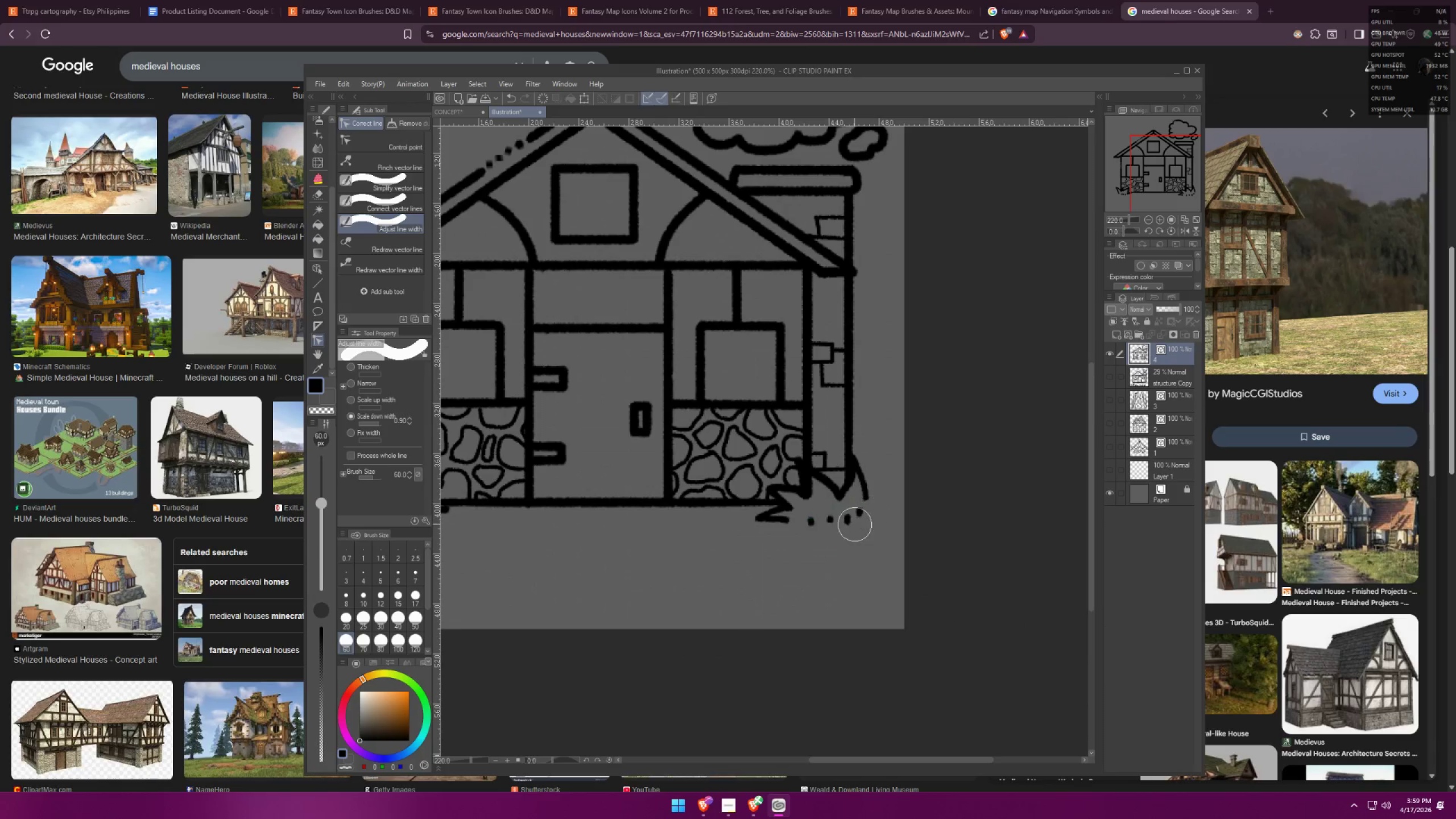 
hold_key(key=Space, duration=0.33)
 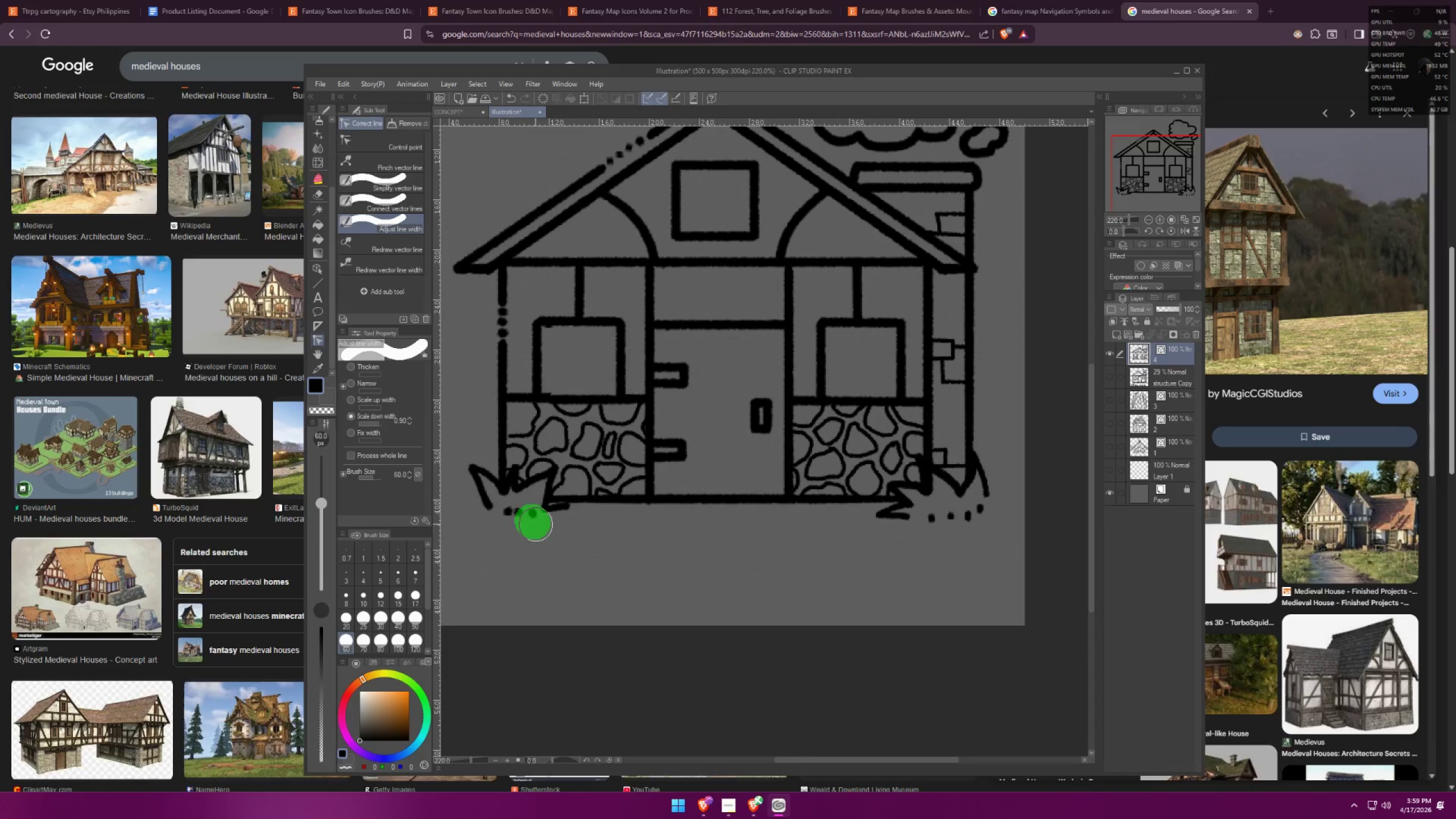 
left_click_drag(start_coordinate=[731, 578], to_coordinate=[851, 574])
 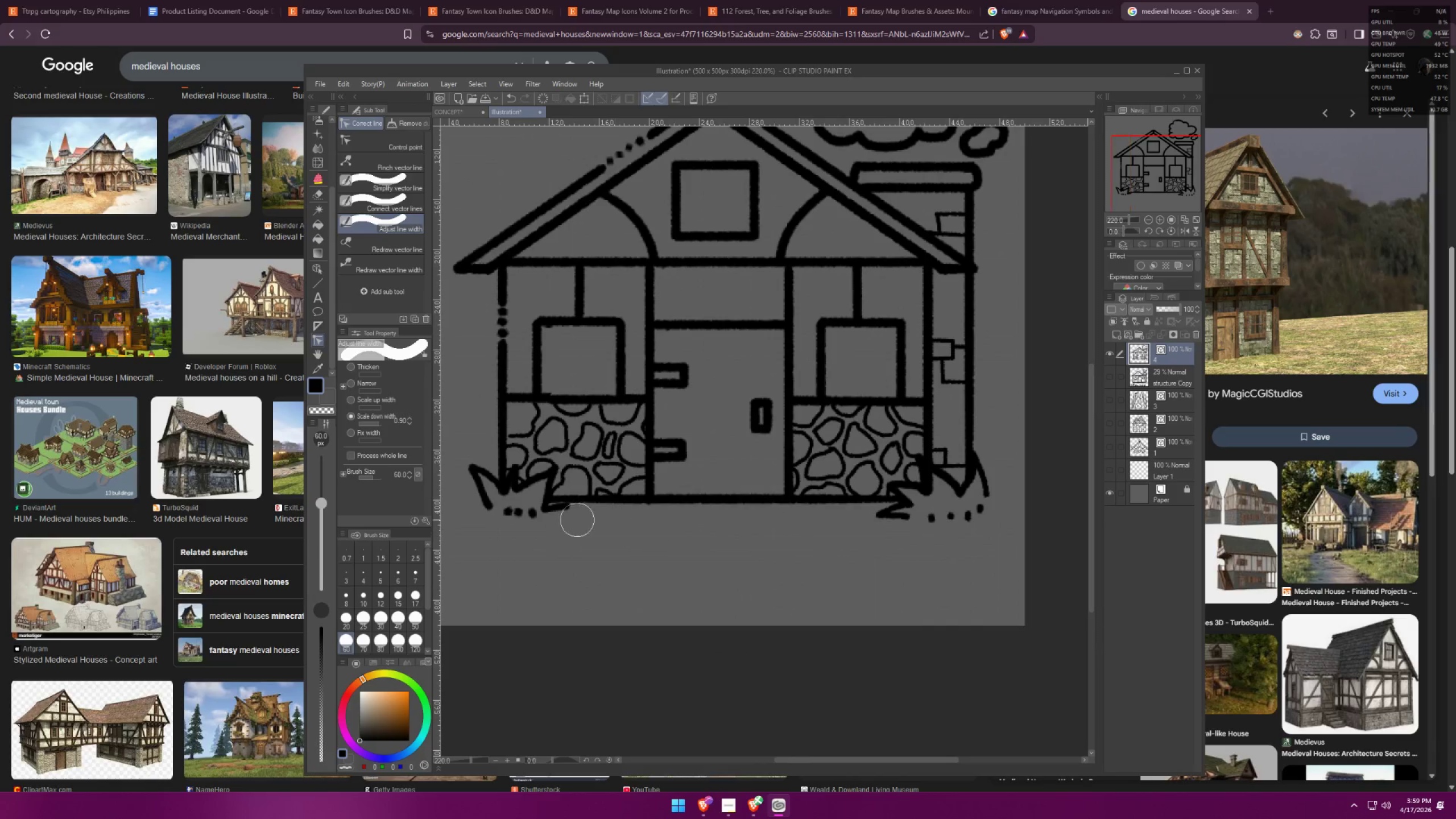 
left_click_drag(start_coordinate=[532, 521], to_coordinate=[535, 524])
 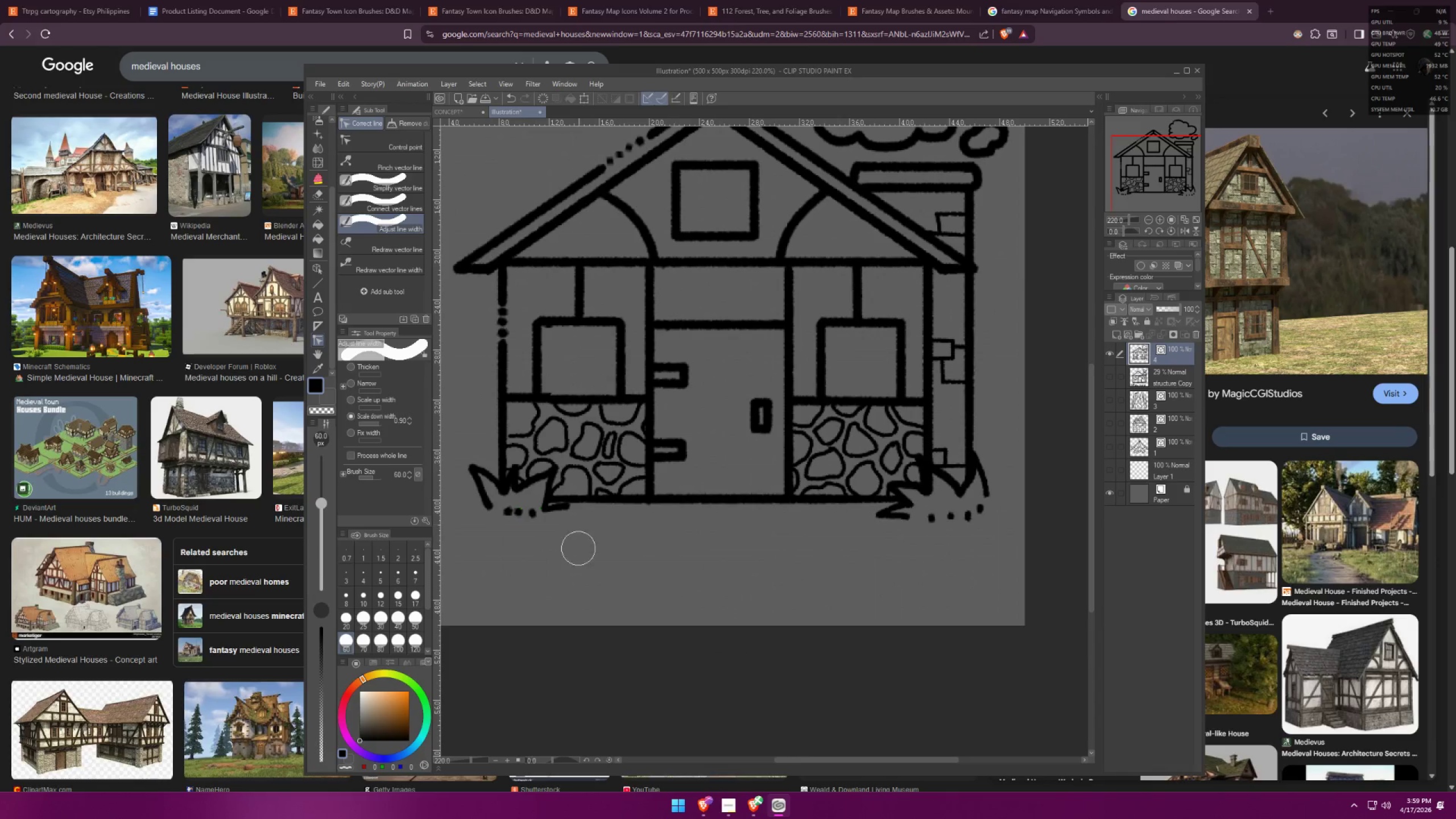 
left_click([589, 445])
 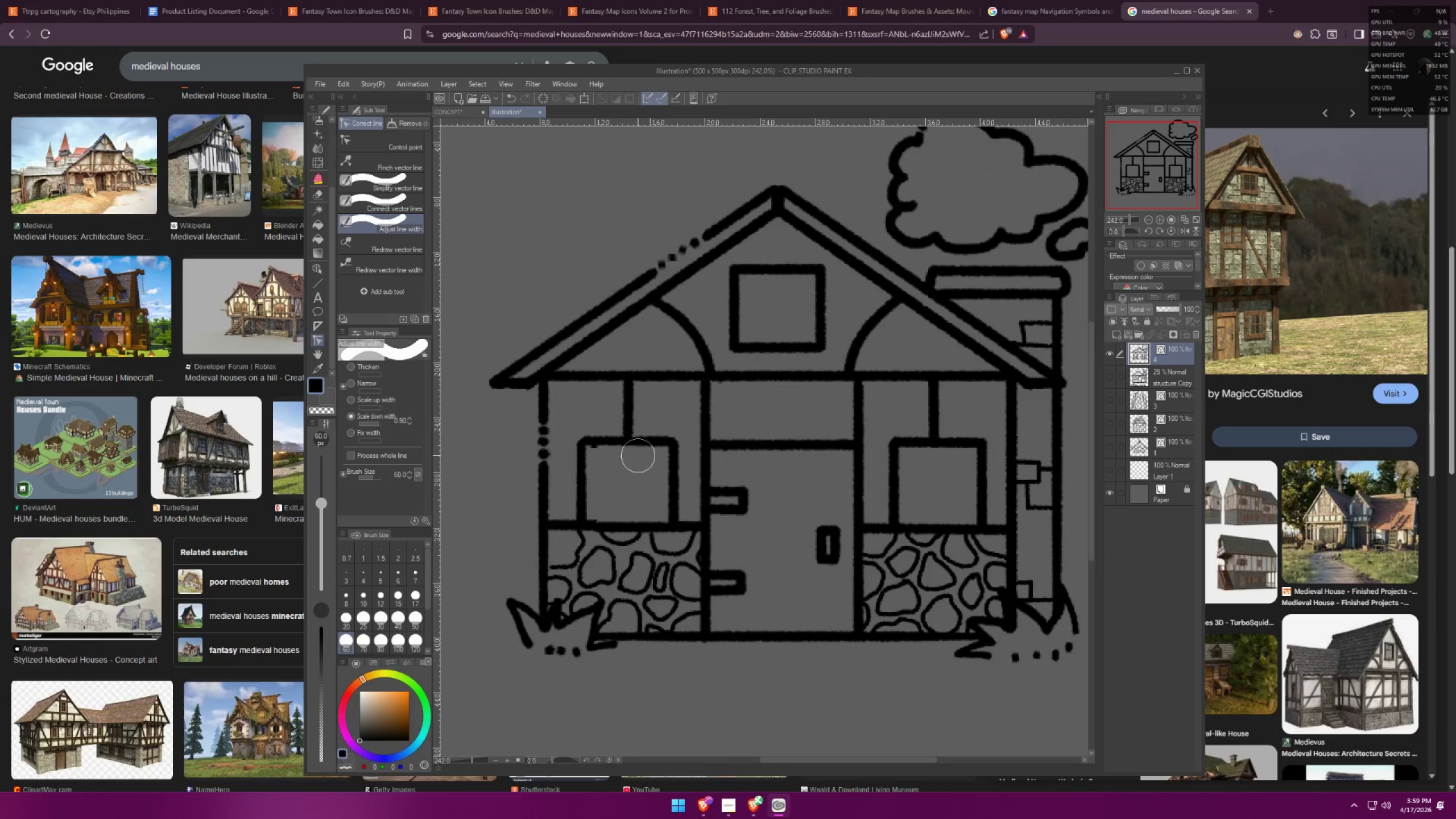 
scroll: coordinate [599, 329], scroll_direction: up, amount: 2.0
 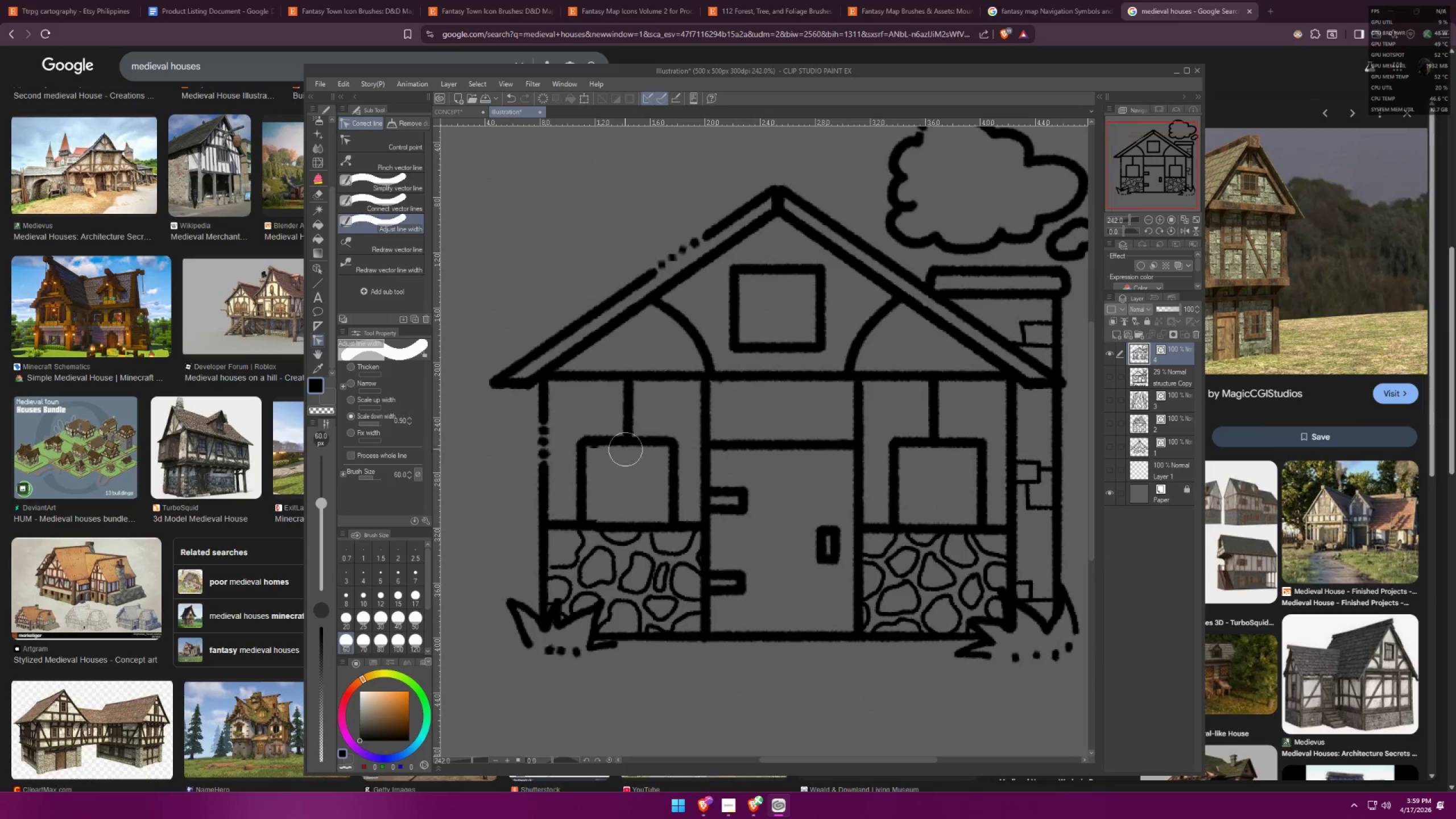 
double_click([650, 442])
 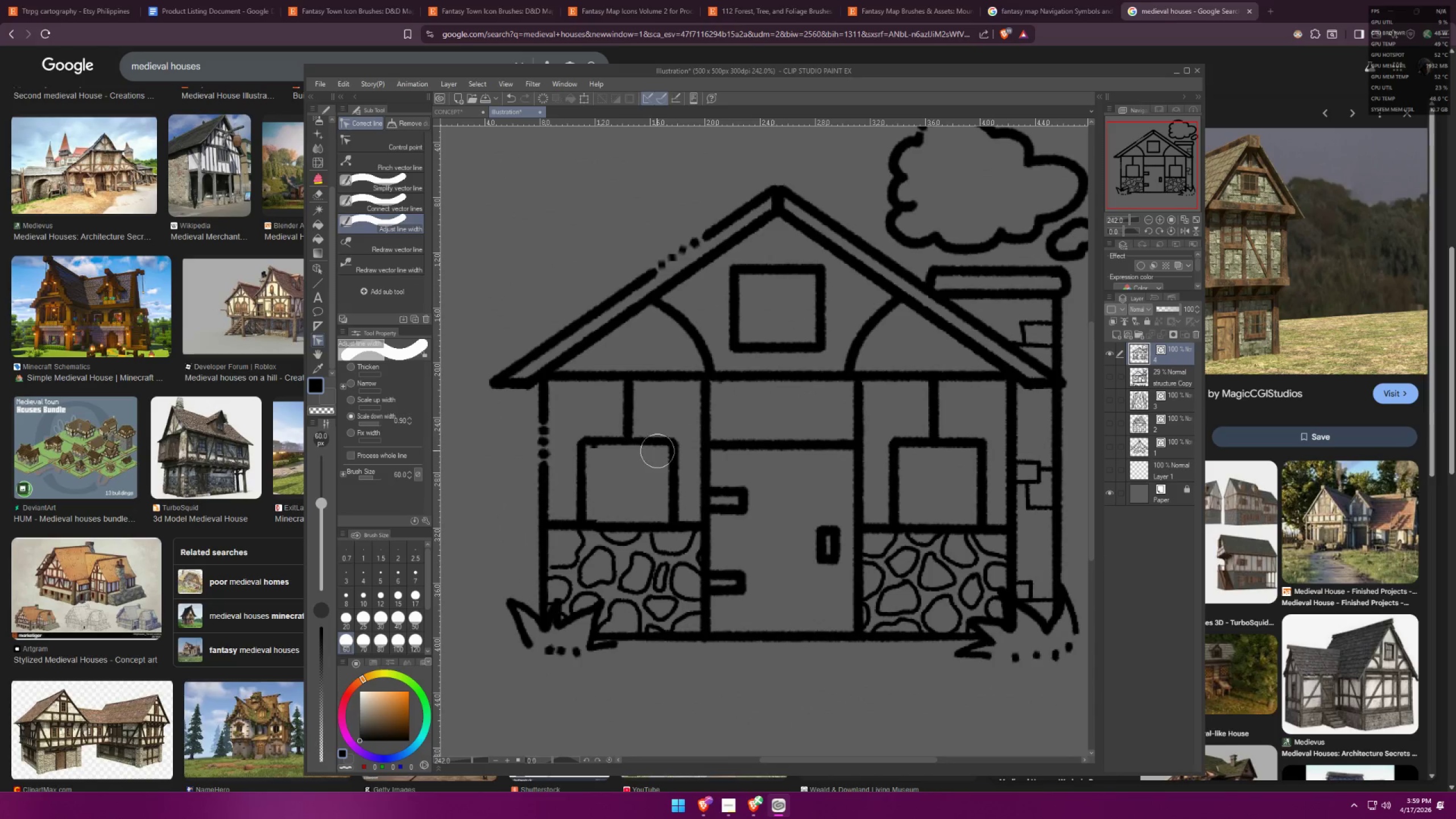 
triple_click([668, 473])
 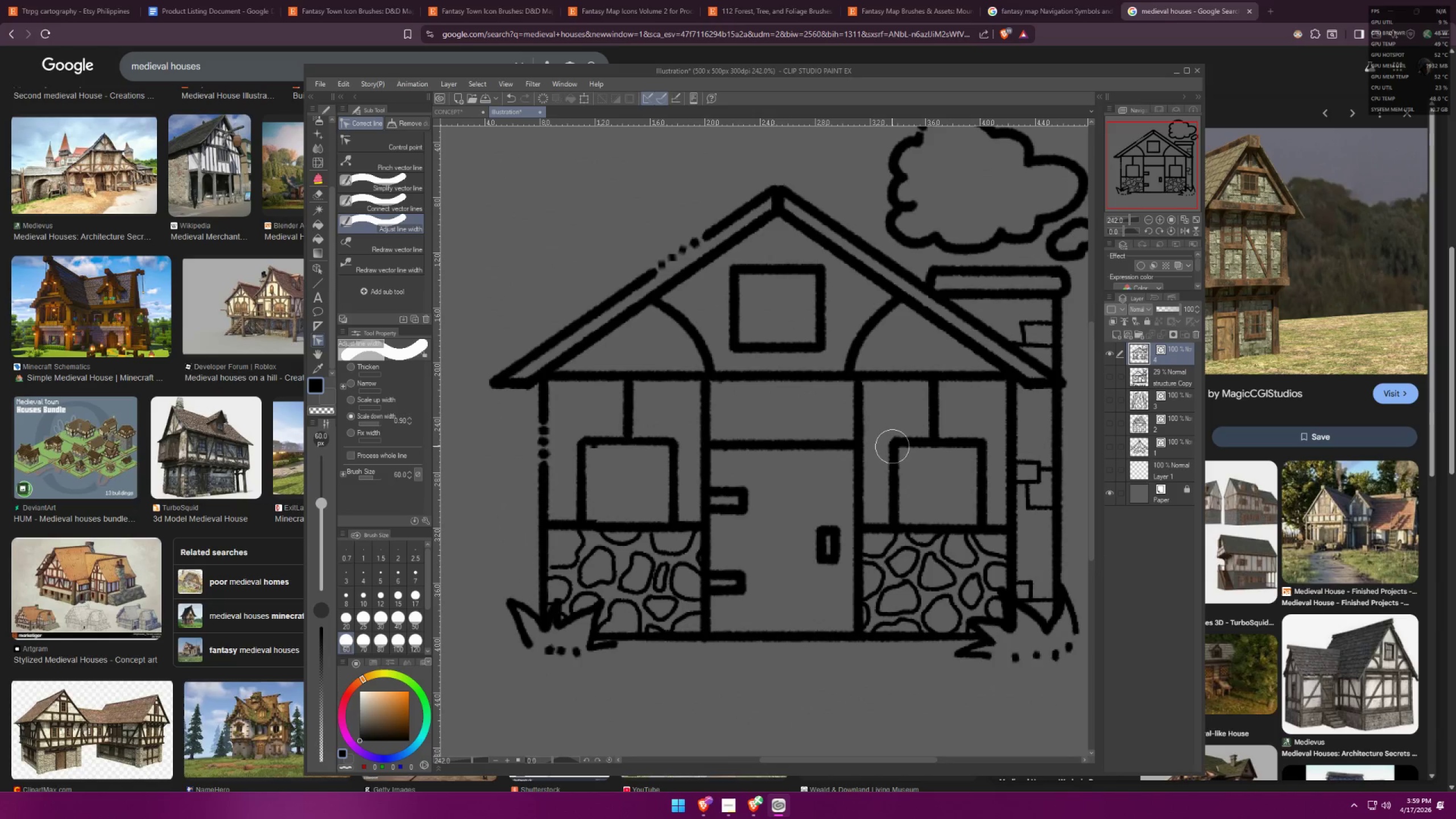 
double_click([892, 473])
 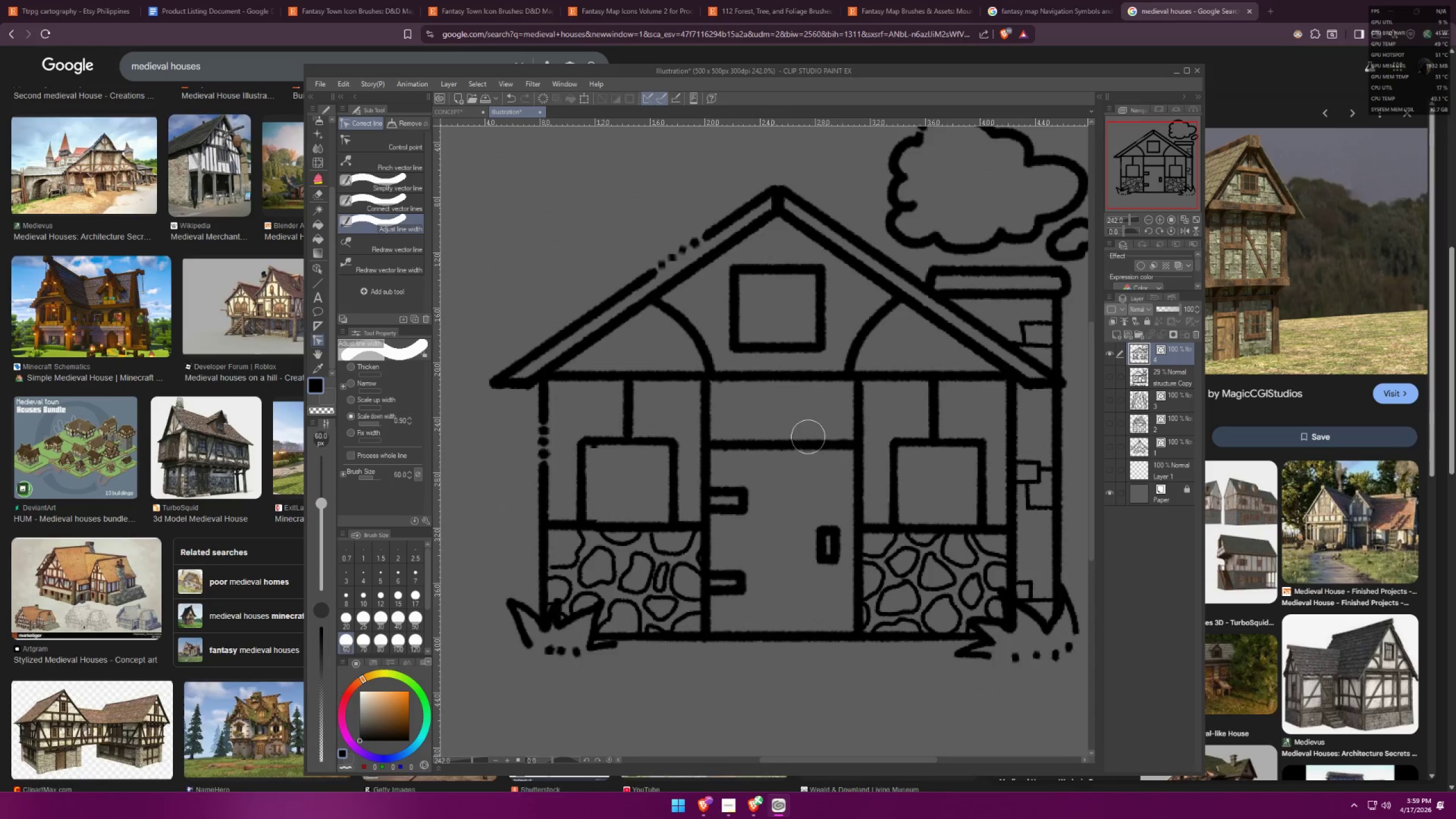 
left_click([756, 302])
 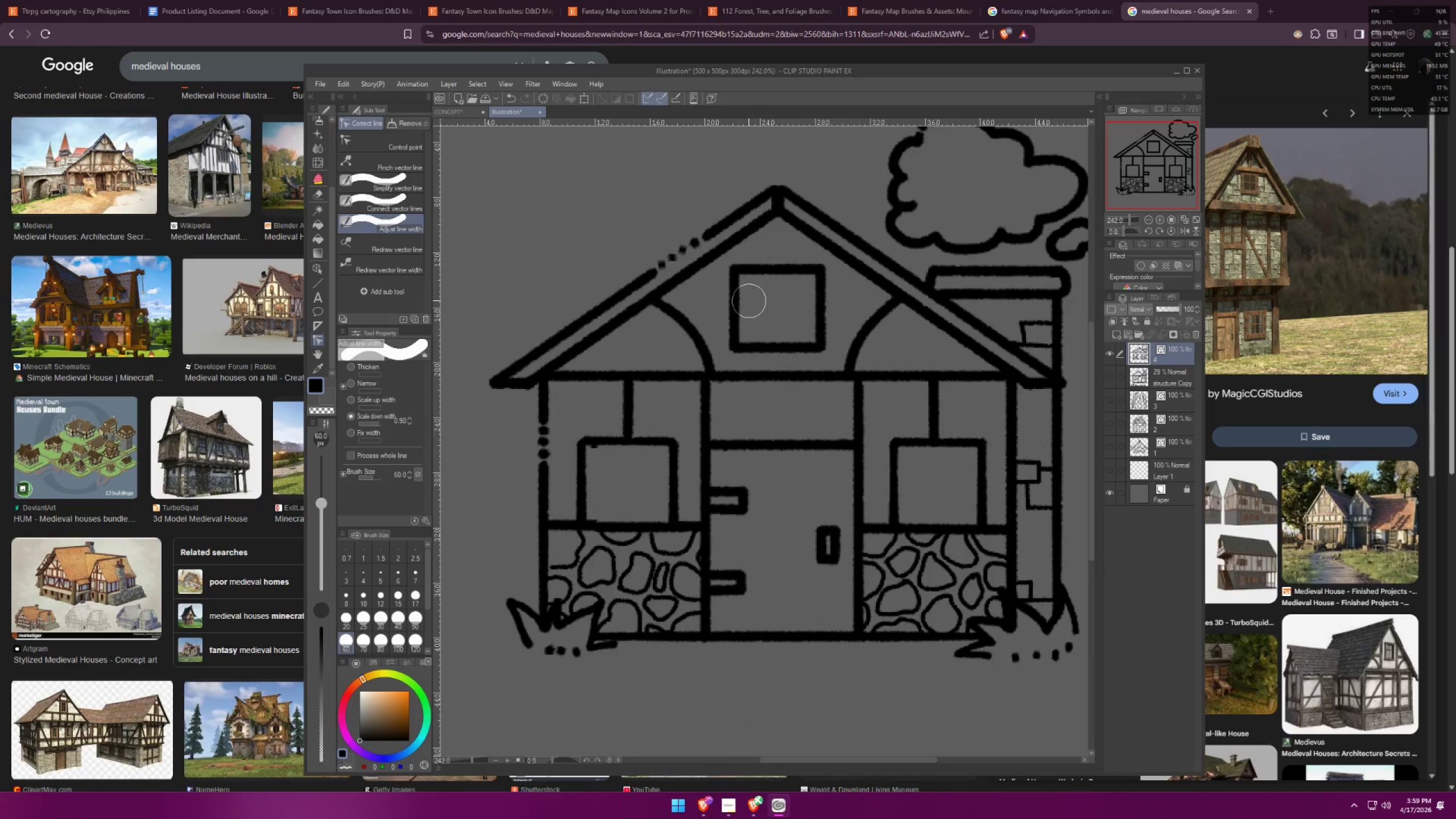 
left_click_drag(start_coordinate=[744, 299], to_coordinate=[745, 267])
 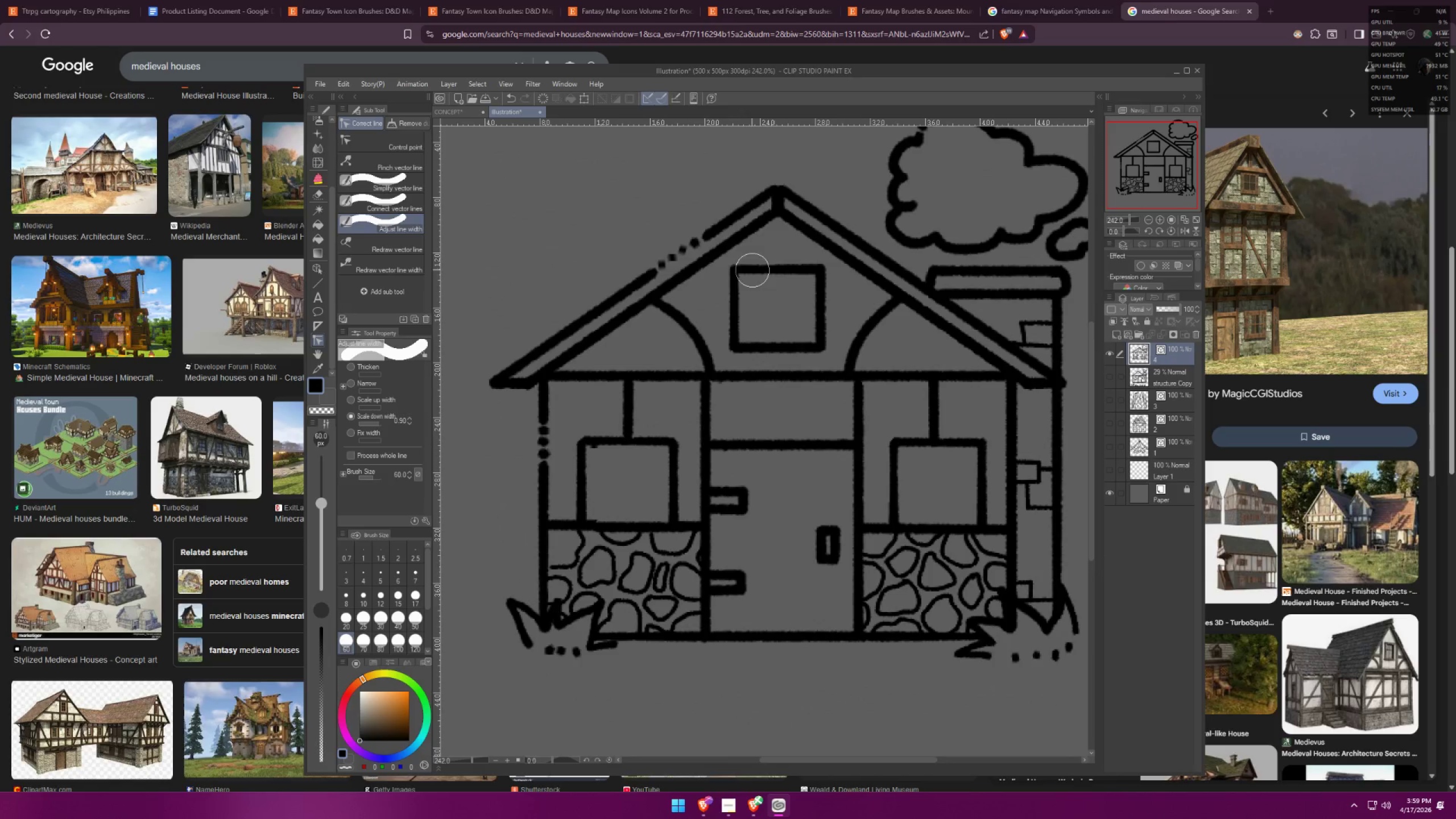 
left_click_drag(start_coordinate=[743, 288], to_coordinate=[743, 338])
 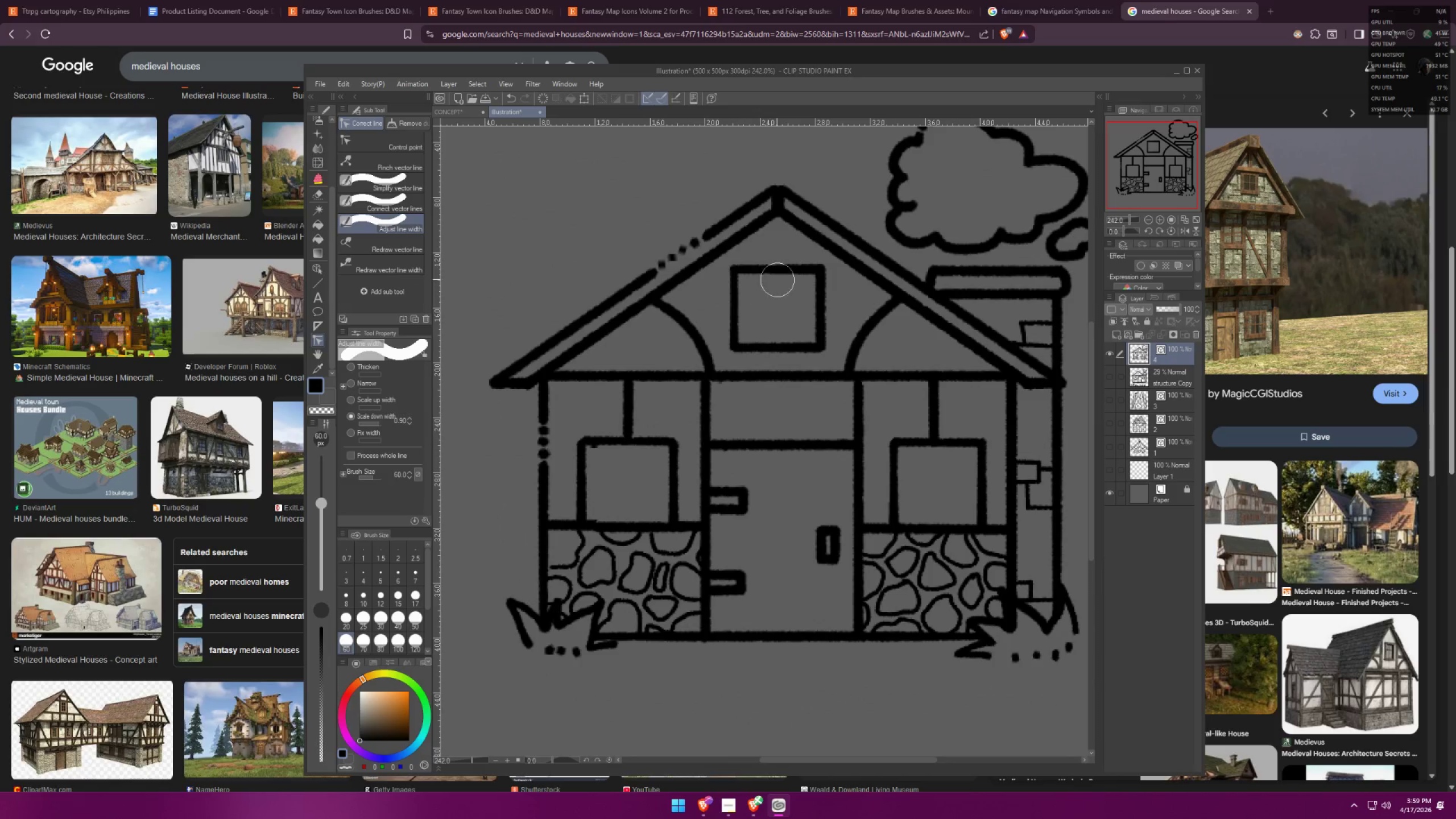 
left_click_drag(start_coordinate=[779, 276], to_coordinate=[784, 276])
 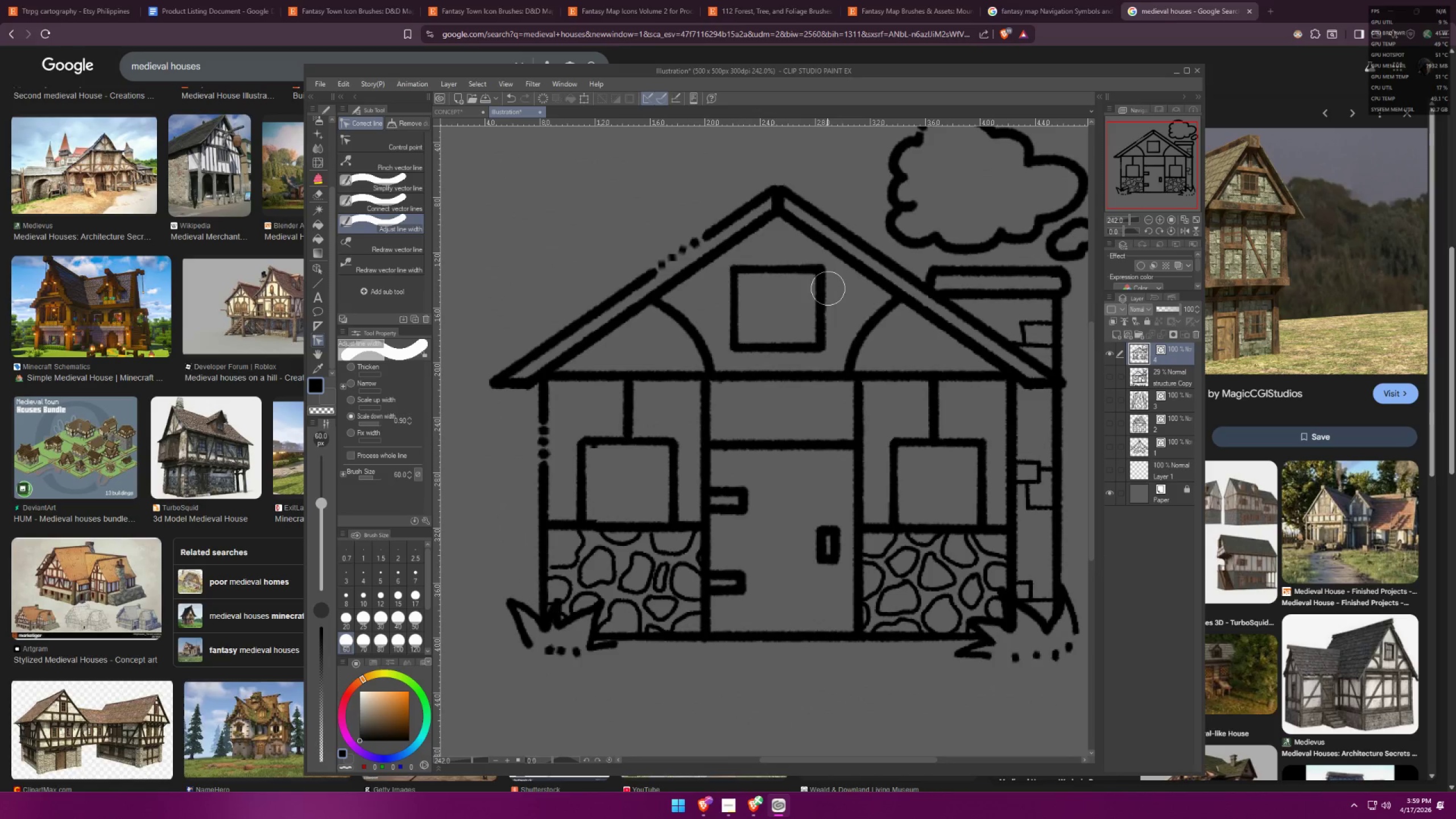 
hold_key(key=Space, duration=0.35)
 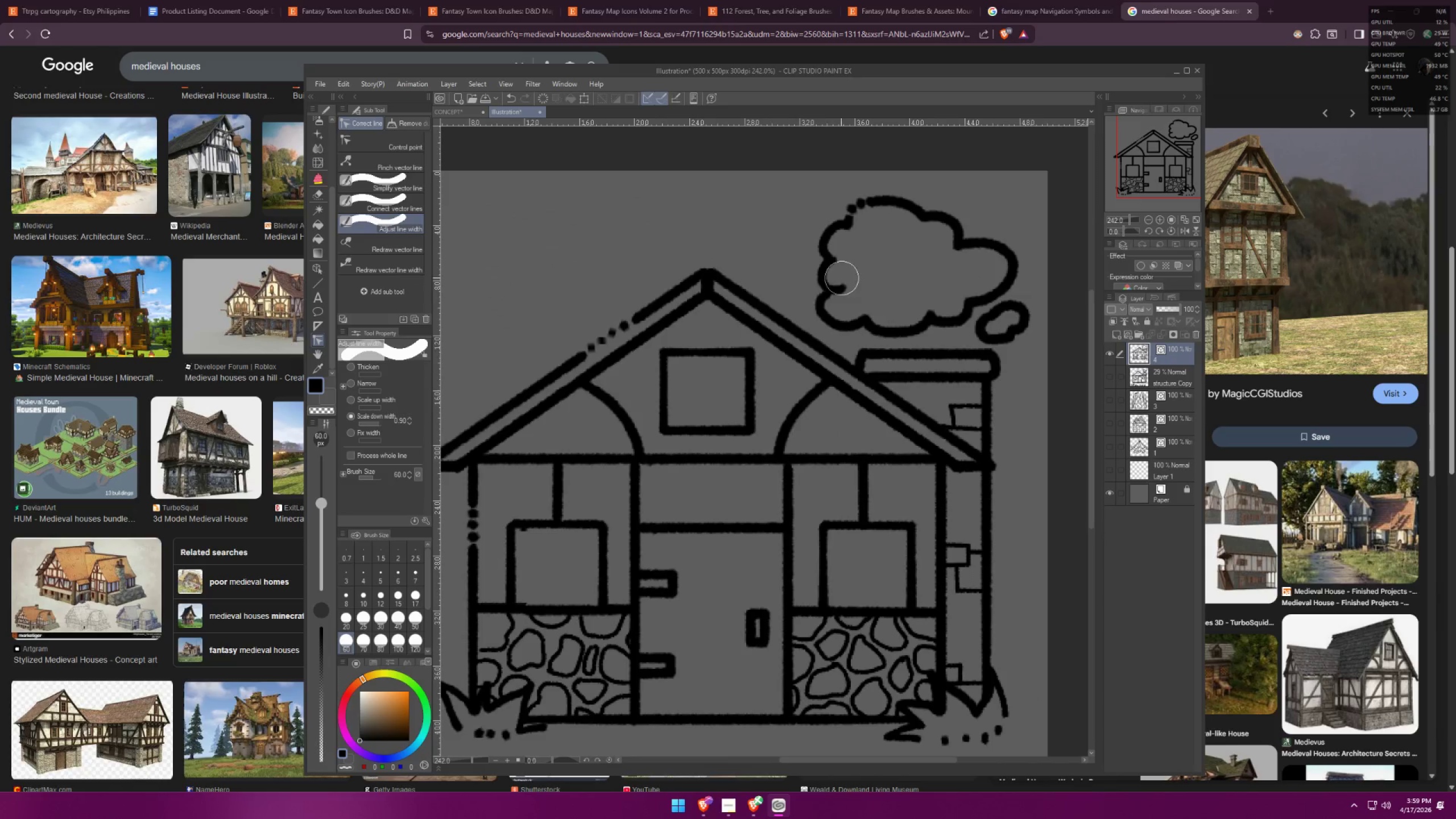 
left_click_drag(start_coordinate=[843, 271], to_coordinate=[773, 354])
 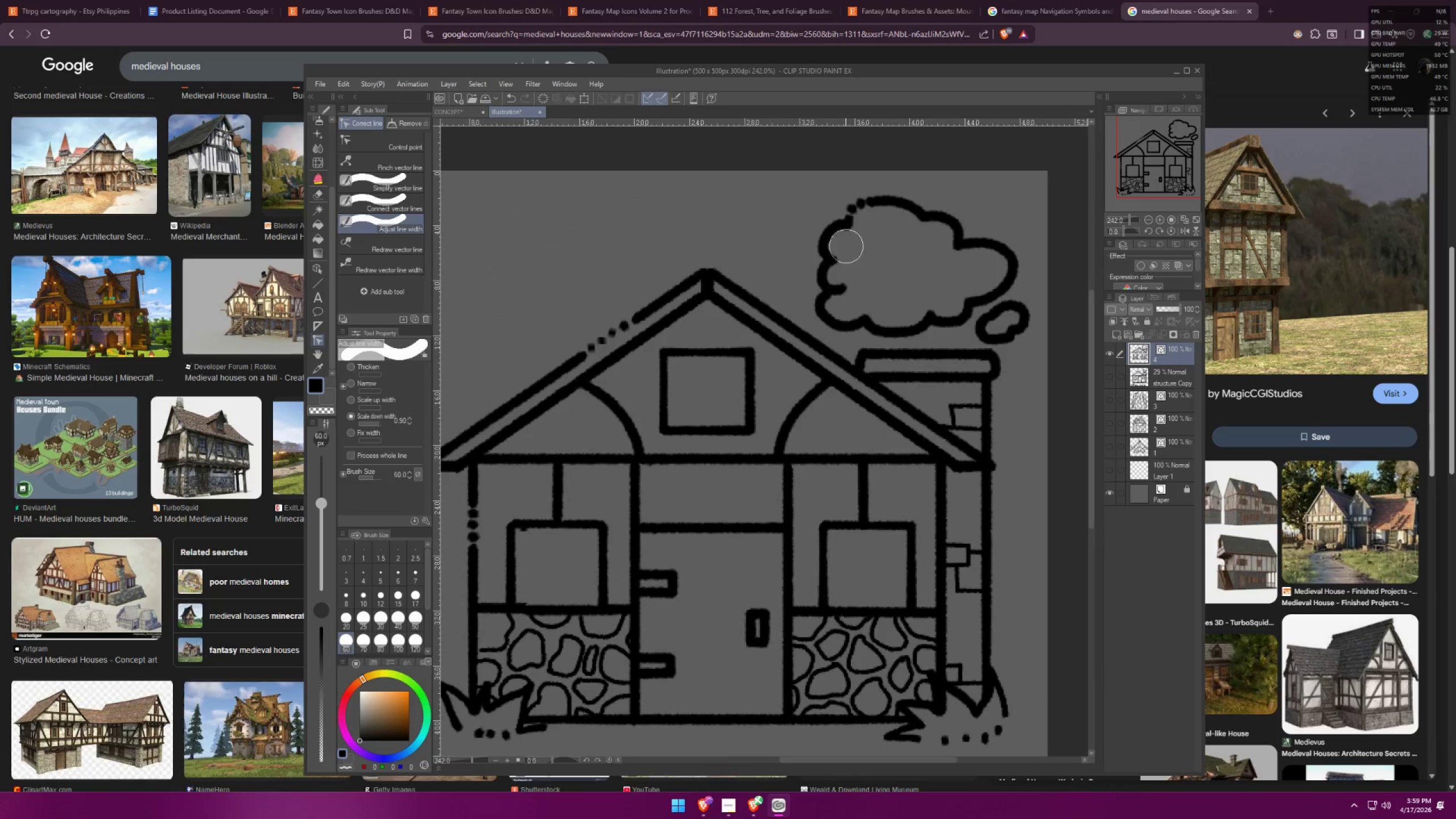 
left_click_drag(start_coordinate=[842, 242], to_coordinate=[843, 284])
 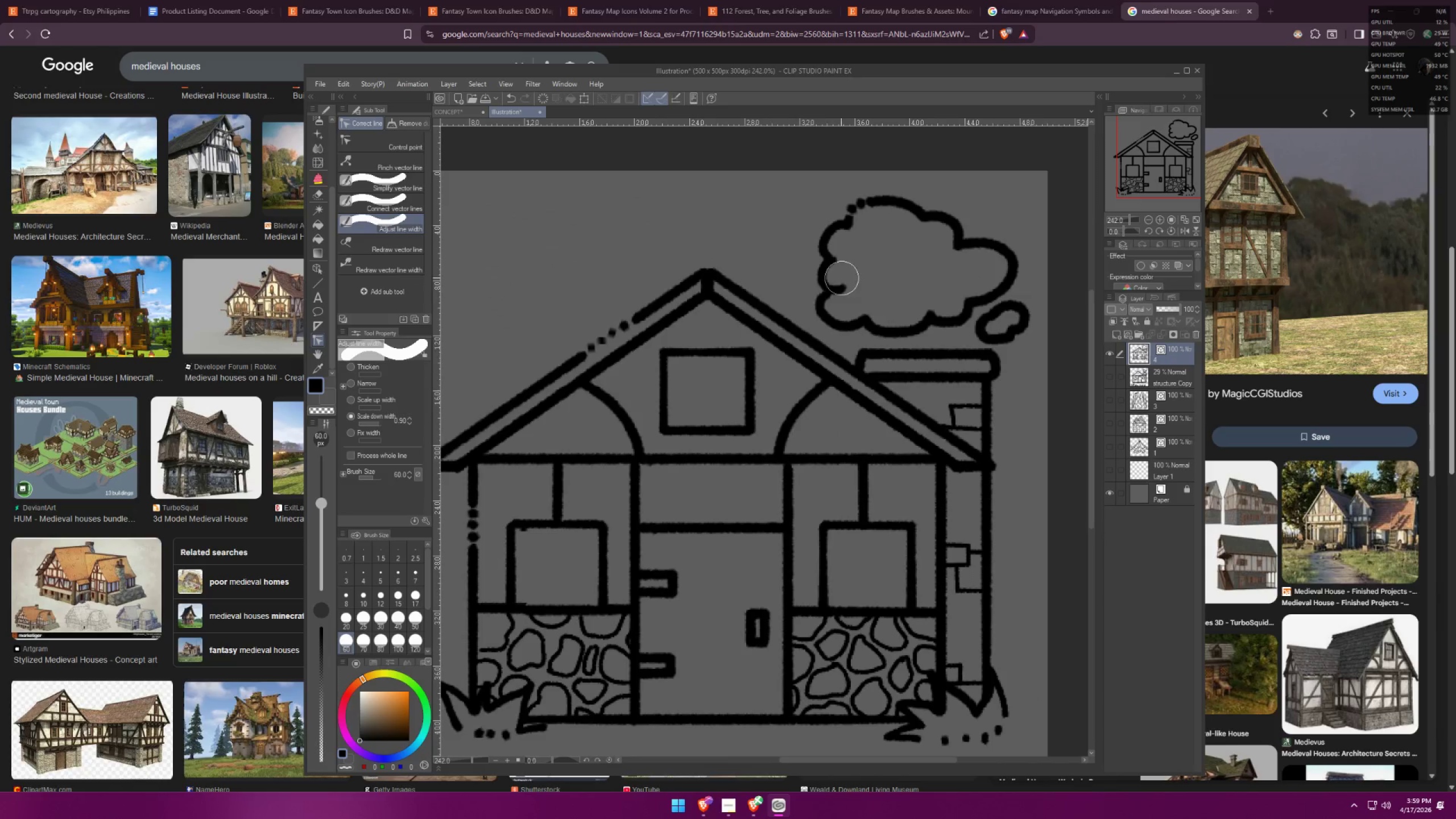 
left_click_drag(start_coordinate=[830, 282], to_coordinate=[831, 289])
 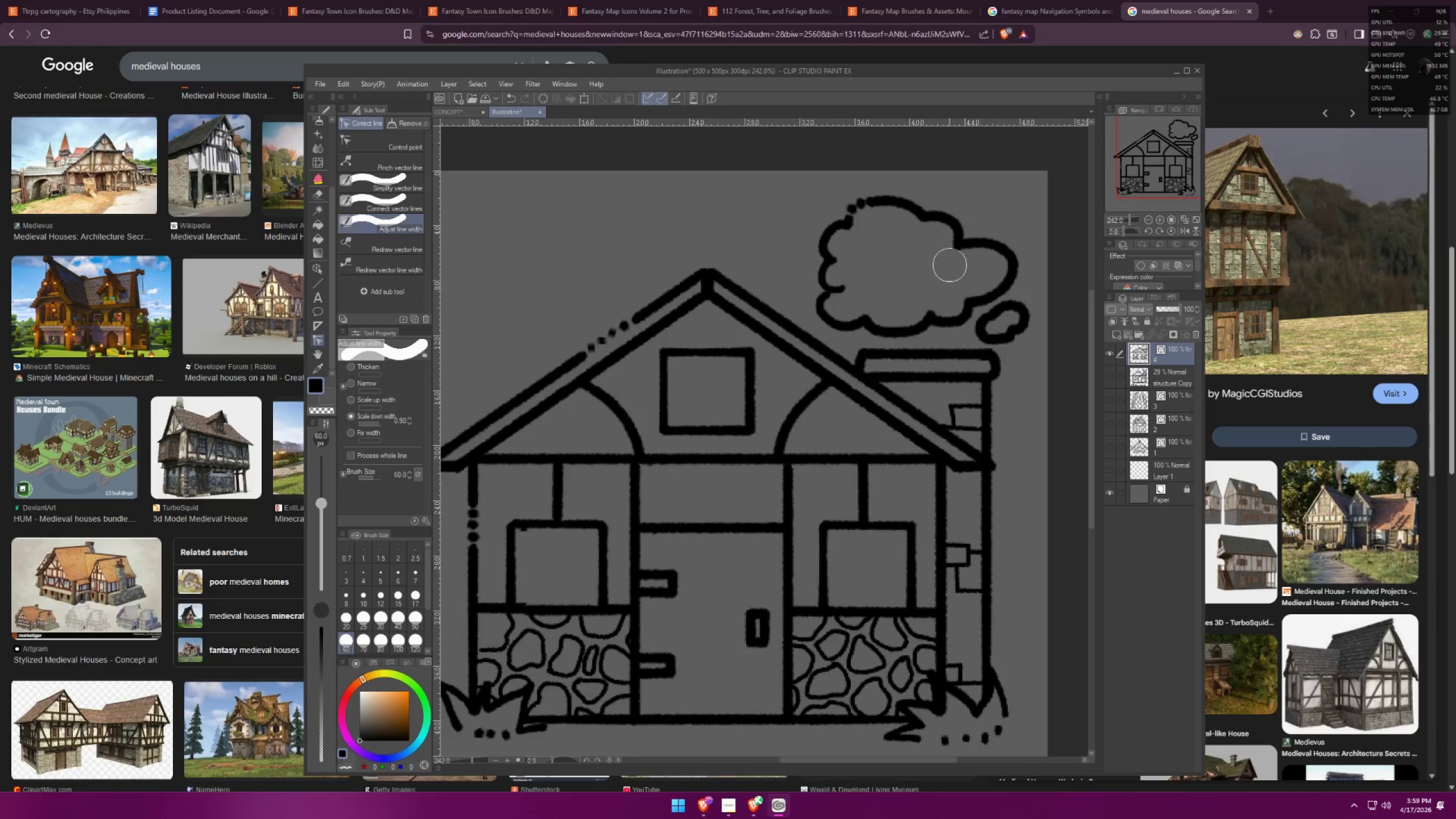 
left_click_drag(start_coordinate=[924, 217], to_coordinate=[965, 243])
 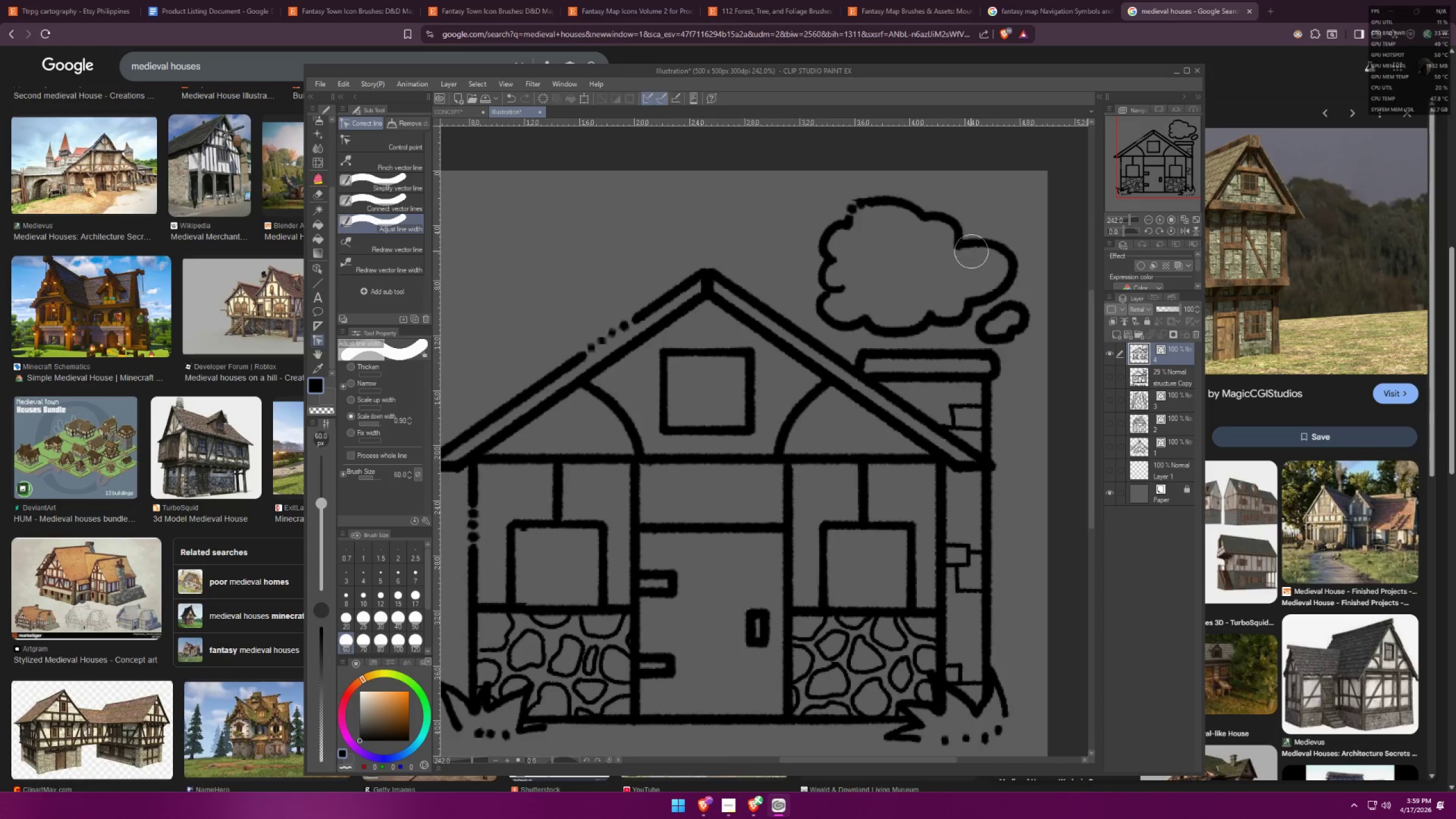 
left_click_drag(start_coordinate=[970, 250], to_coordinate=[992, 251])
 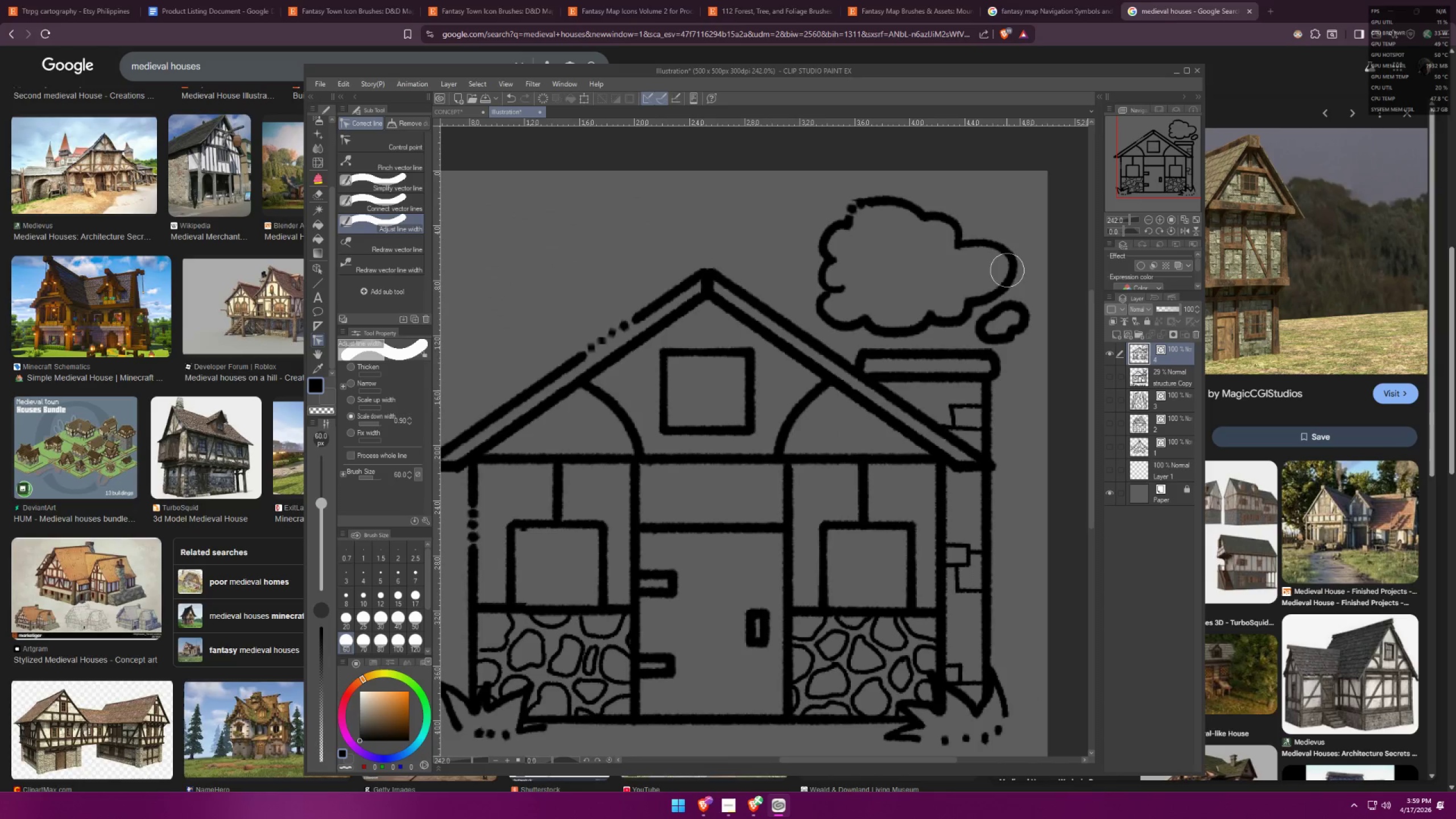 
triple_click([1003, 318])
 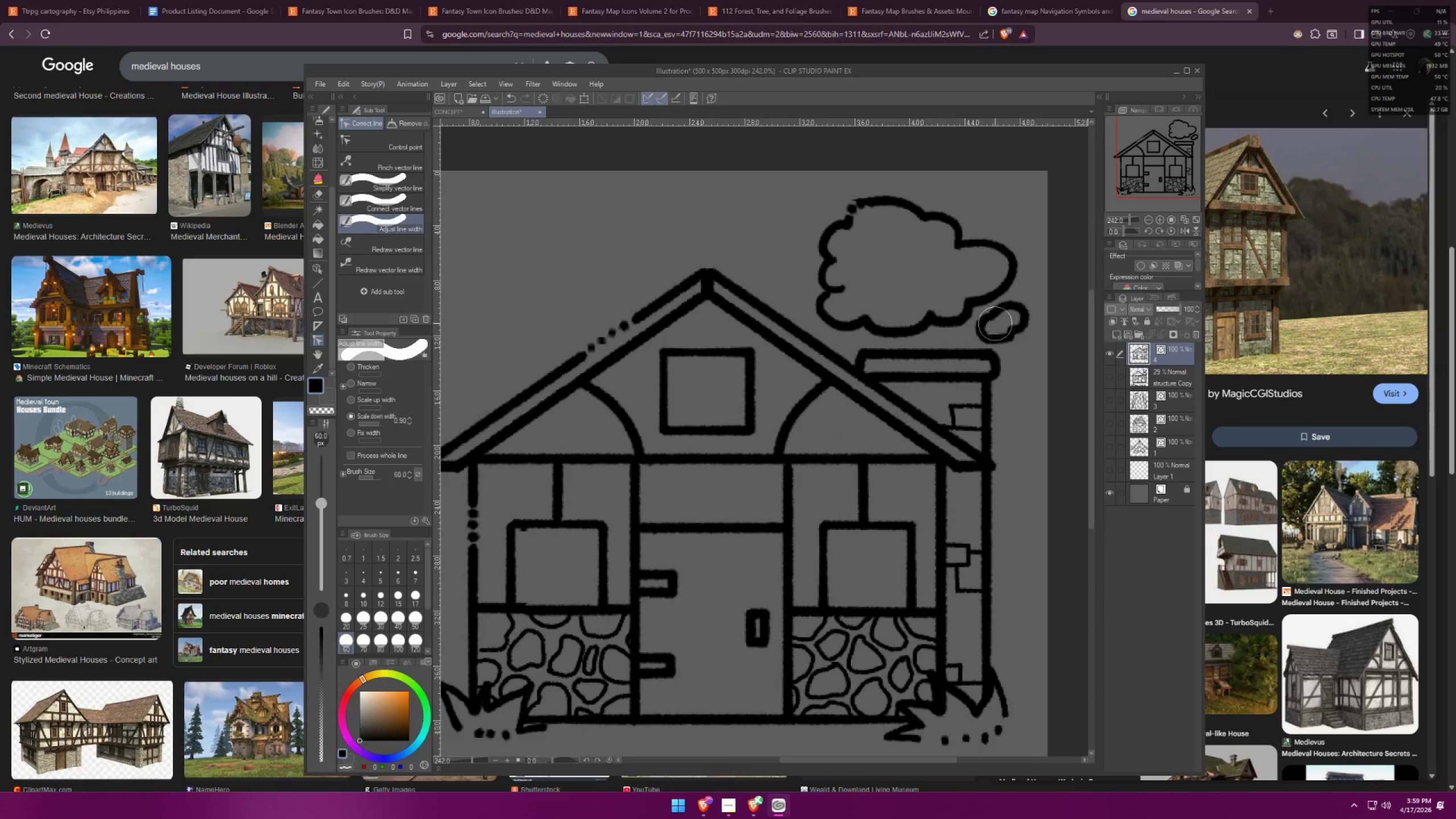 
left_click_drag(start_coordinate=[994, 325], to_coordinate=[996, 329])
 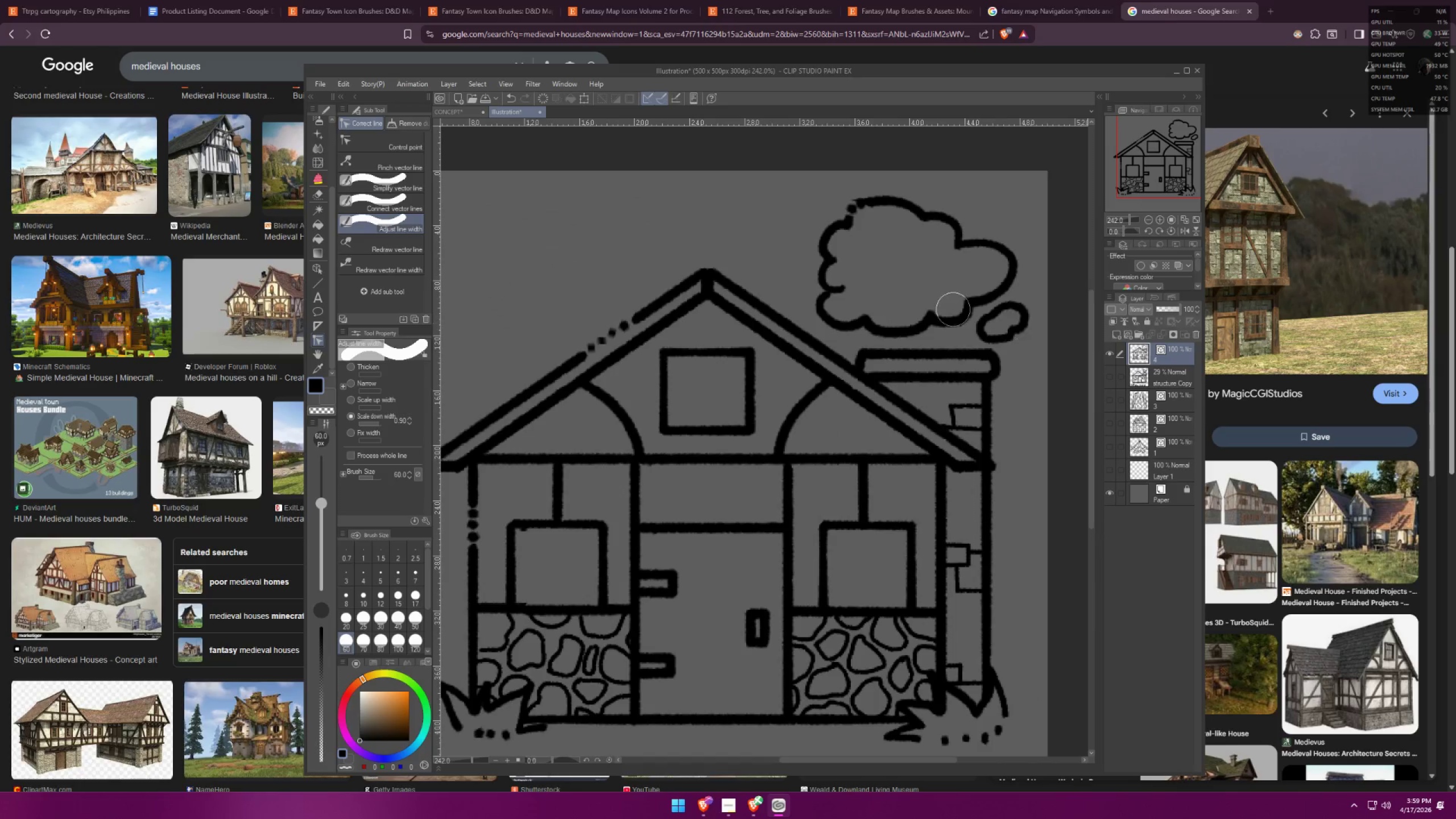 
left_click([948, 315])
 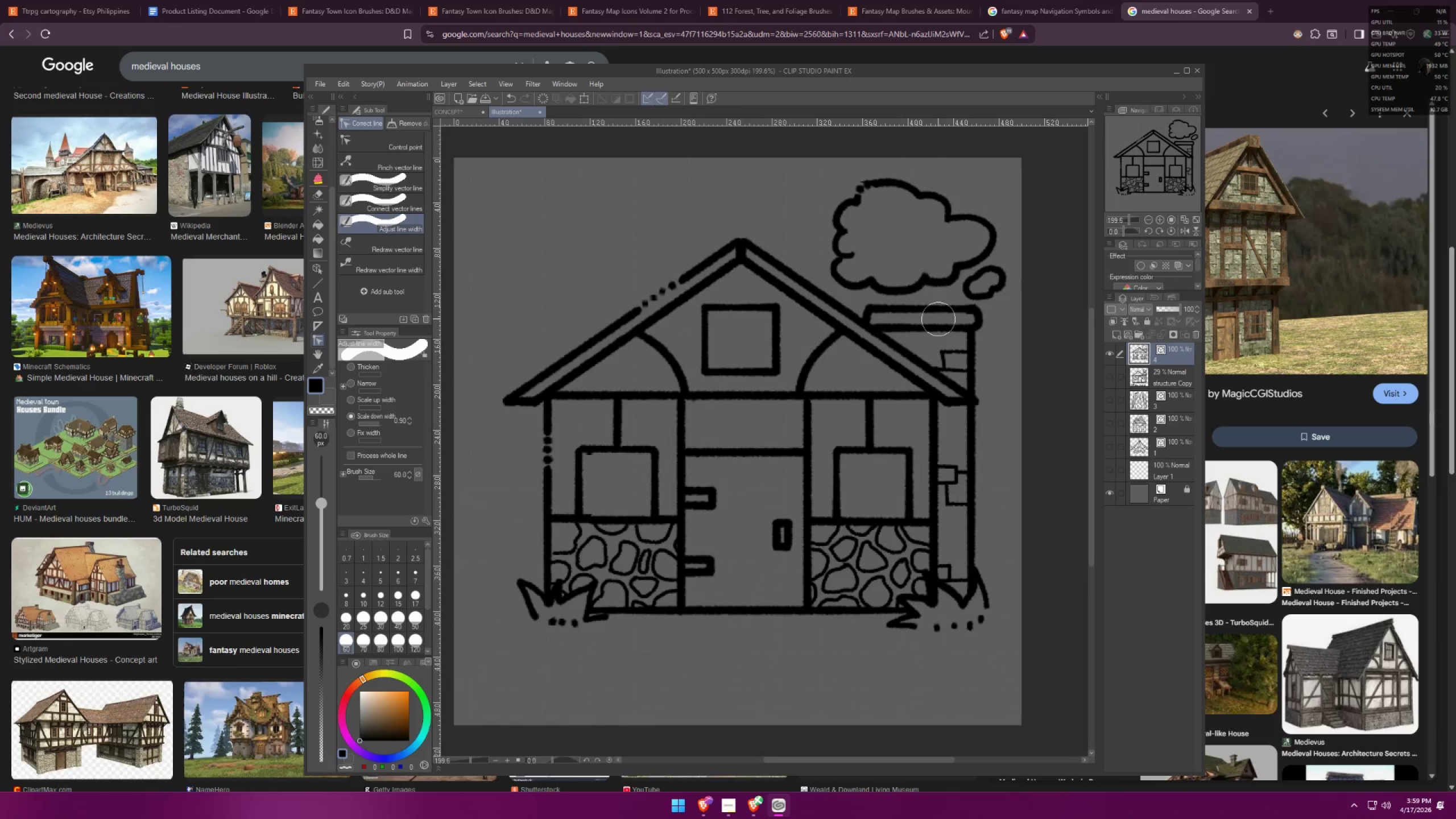 
double_click([937, 318])
 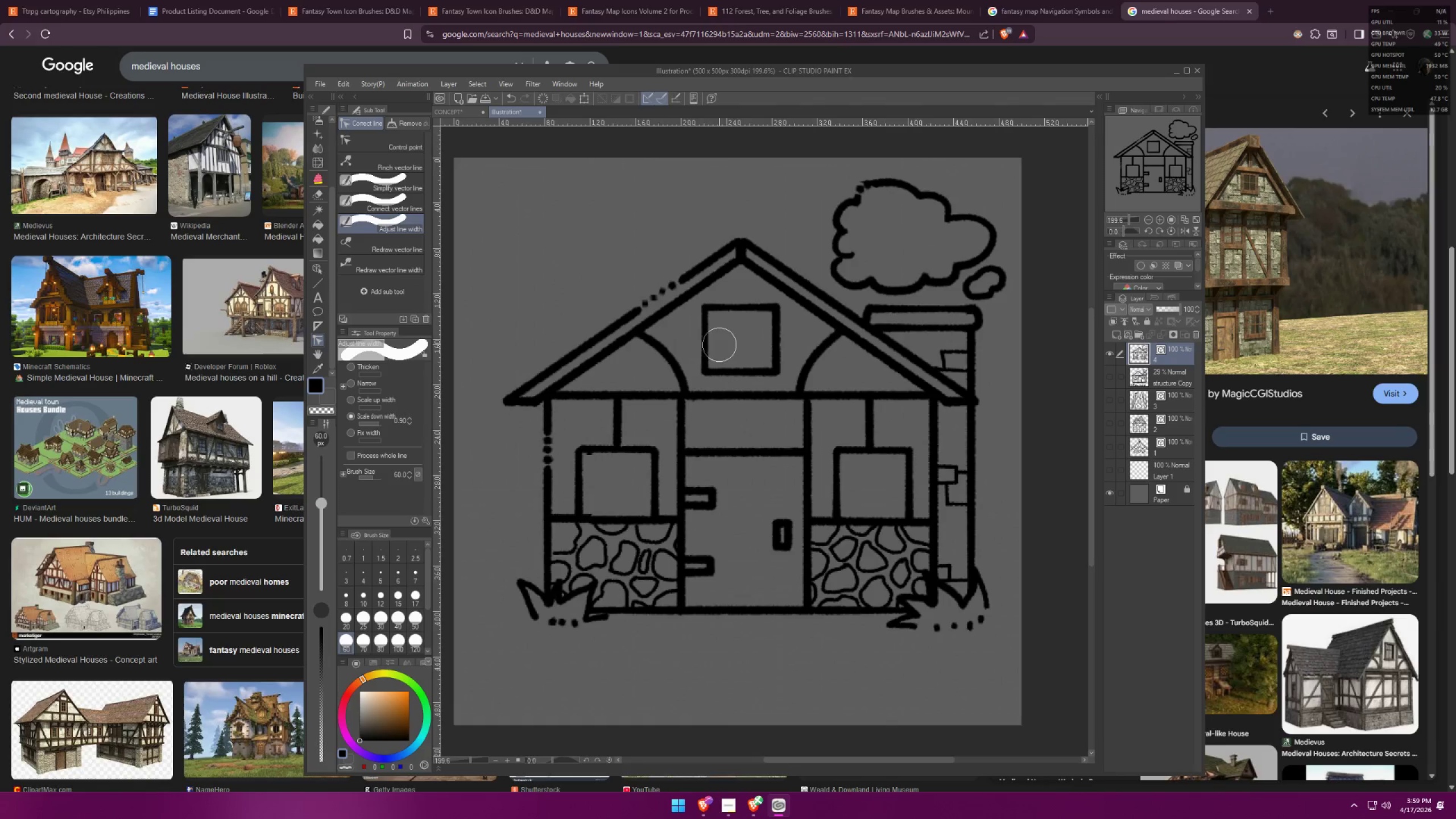 
scroll: coordinate [941, 326], scroll_direction: down, amount: 1.0
 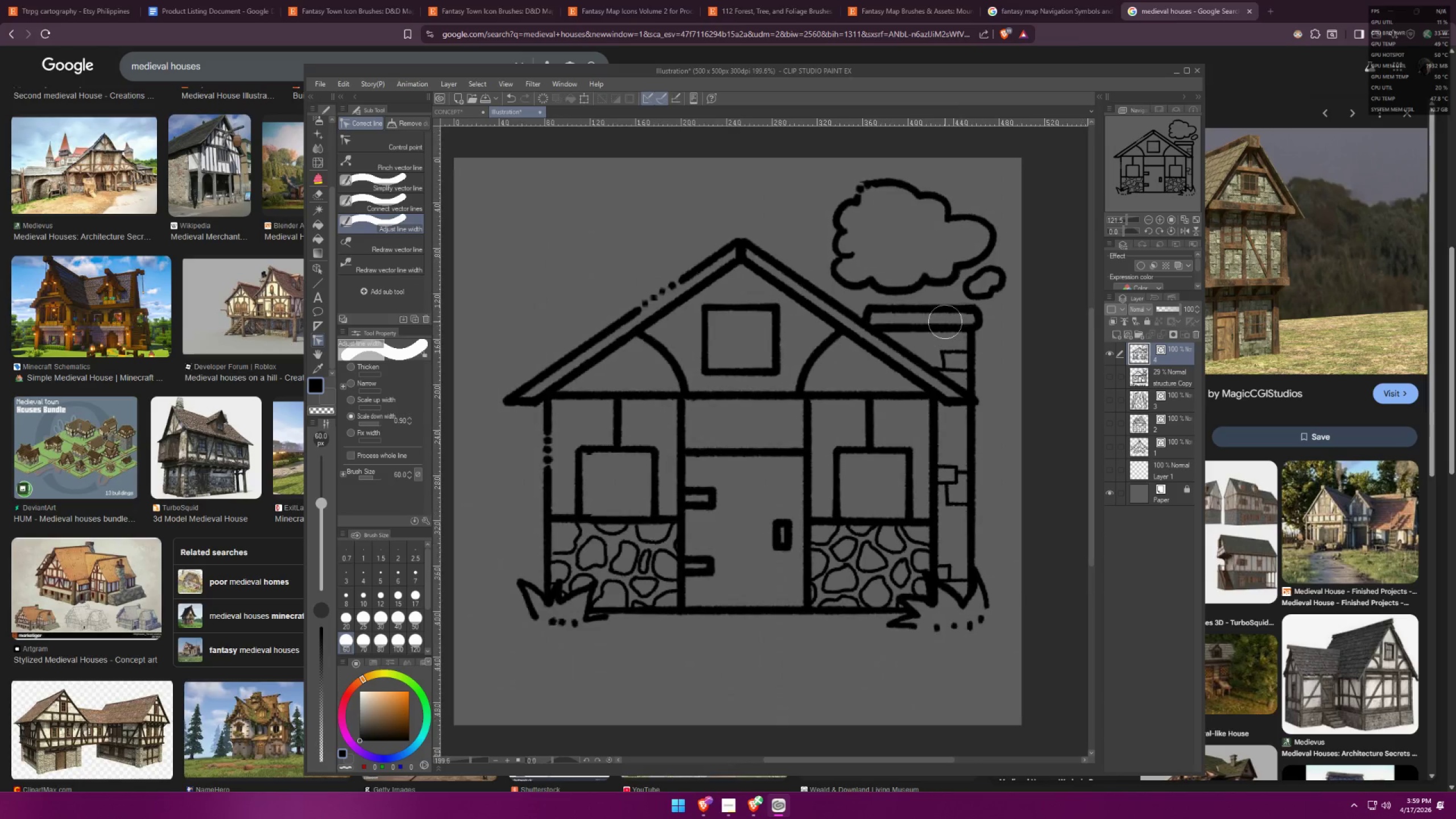 
key(E)
 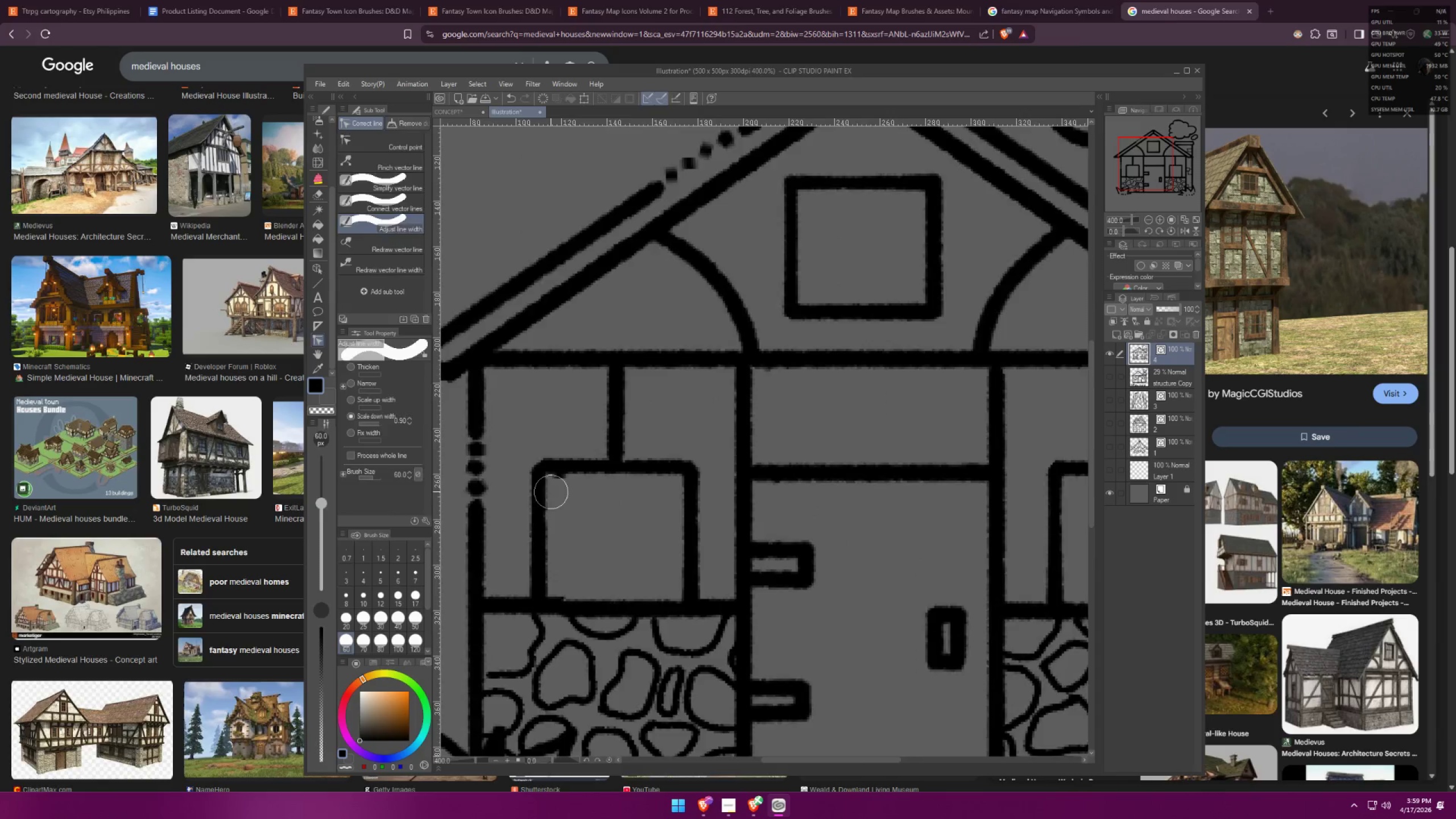 
scroll: coordinate [604, 453], scroll_direction: up, amount: 9.0
 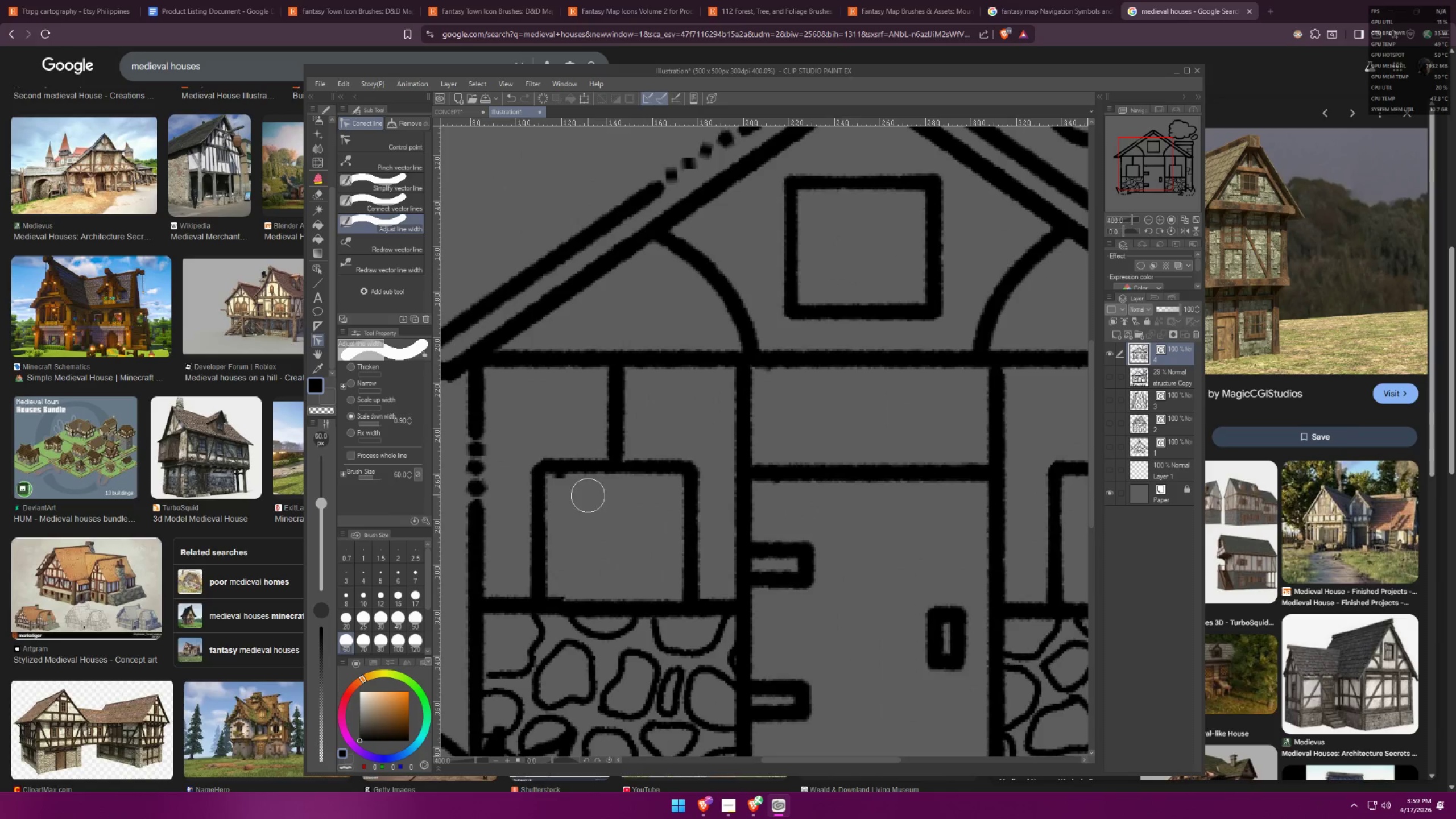 
left_click([566, 464])
 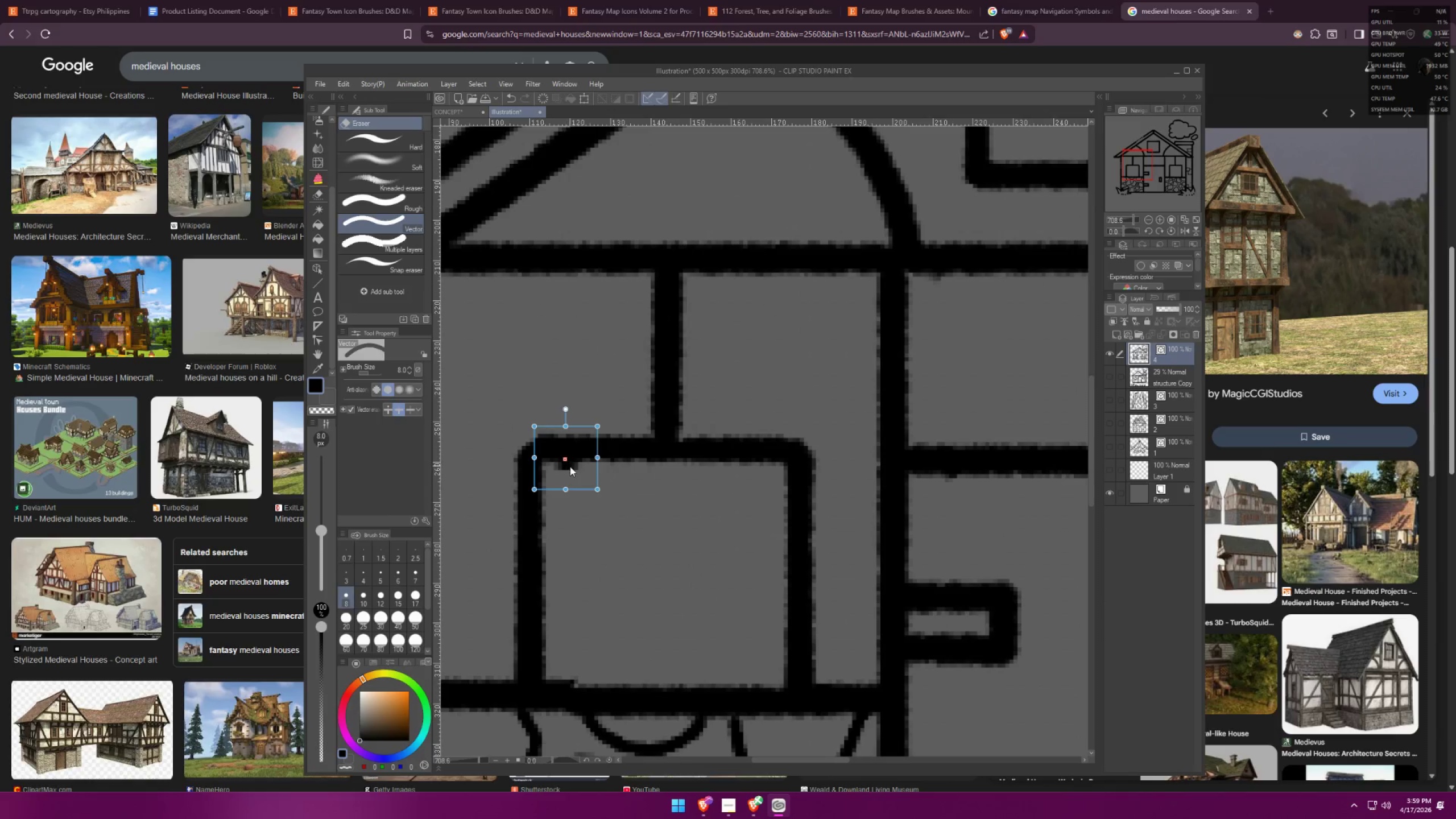 
scroll: coordinate [552, 482], scroll_direction: up, amount: 6.0
 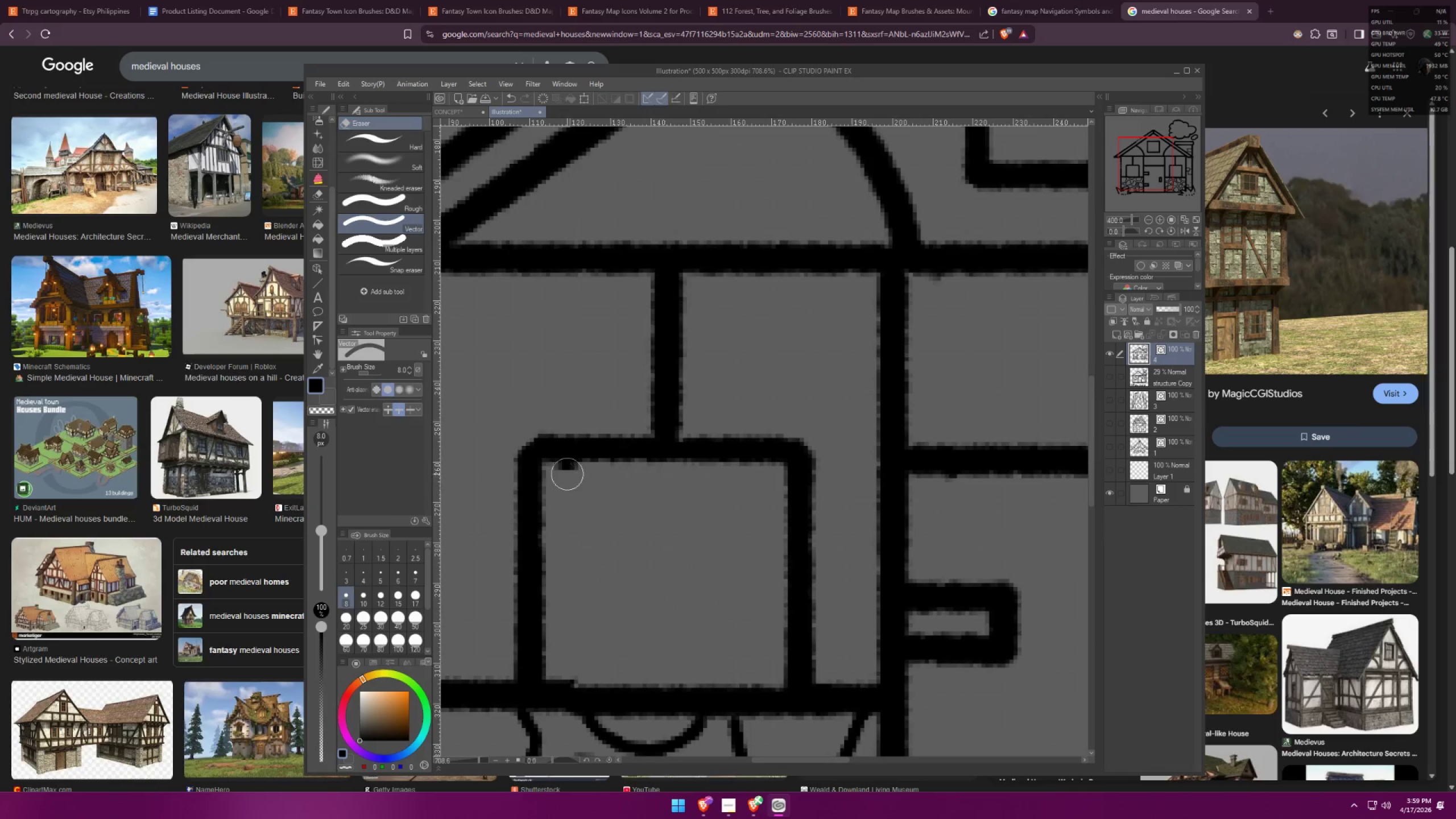 
key(Control+X)
 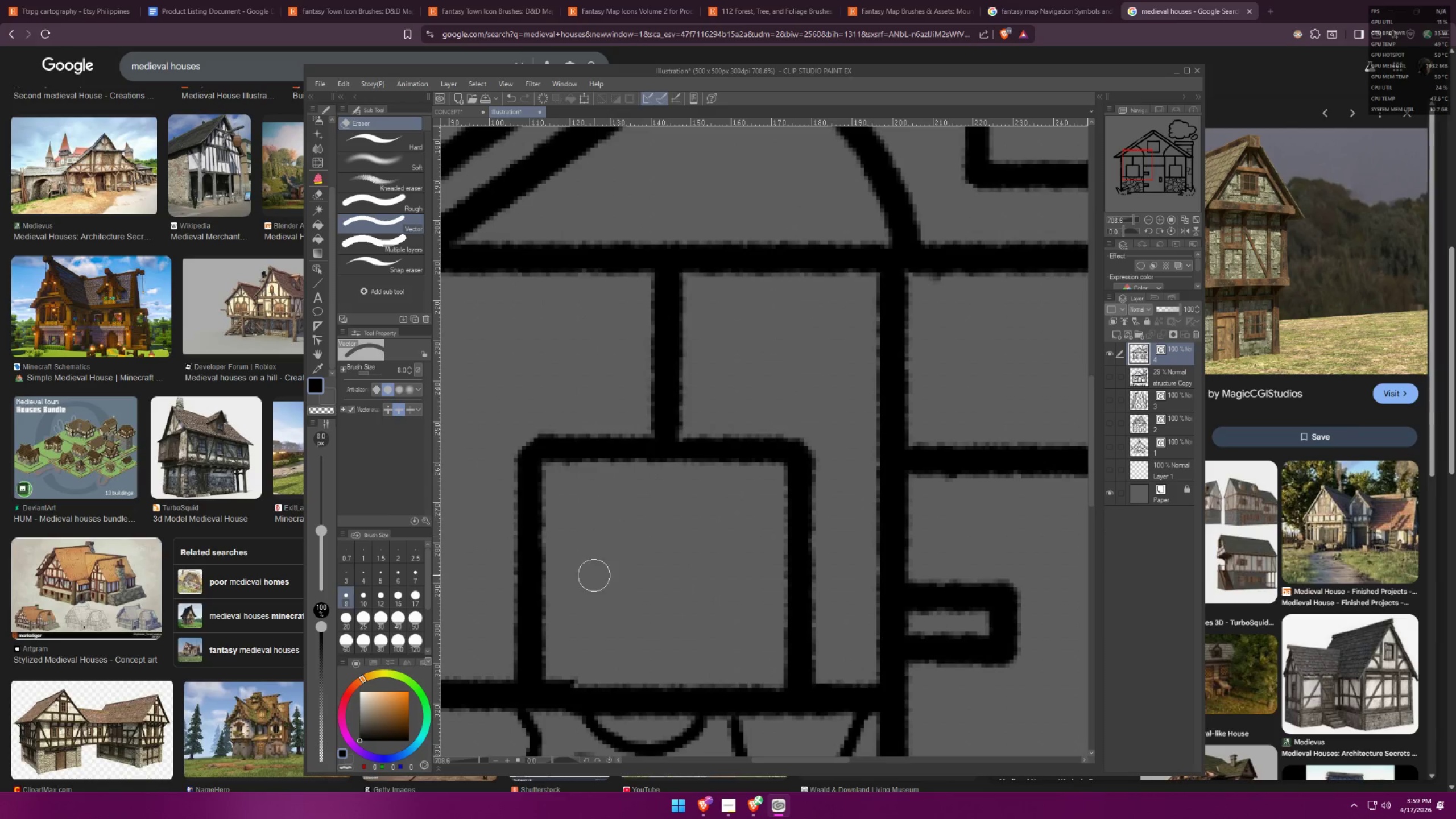 
hold_key(key=ControlLeft, duration=0.77)
 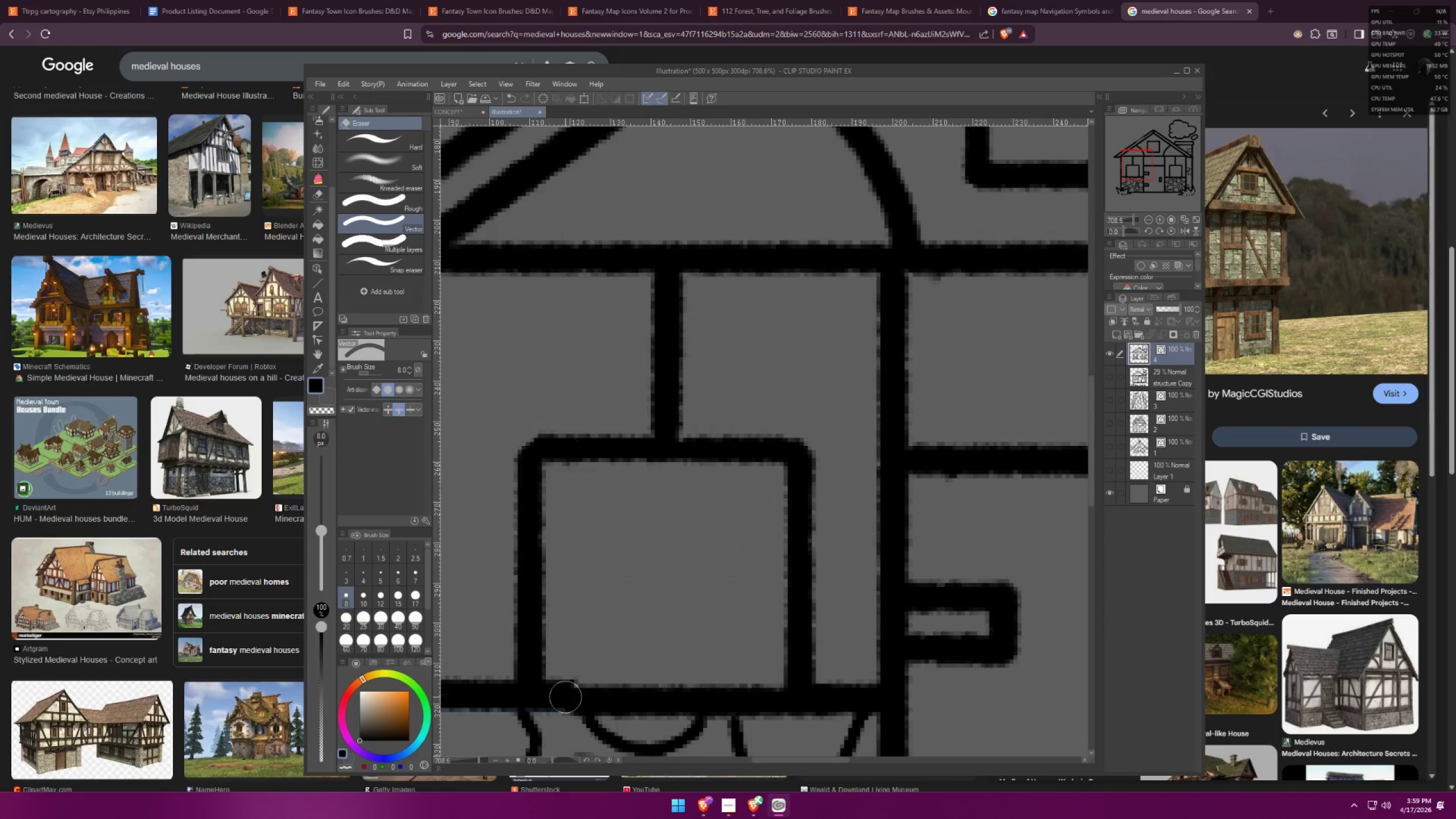 
hold_key(key=ControlLeft, duration=1.52)
left_click_drag(start_coordinate=[574, 715], to_coordinate=[579, 704])
 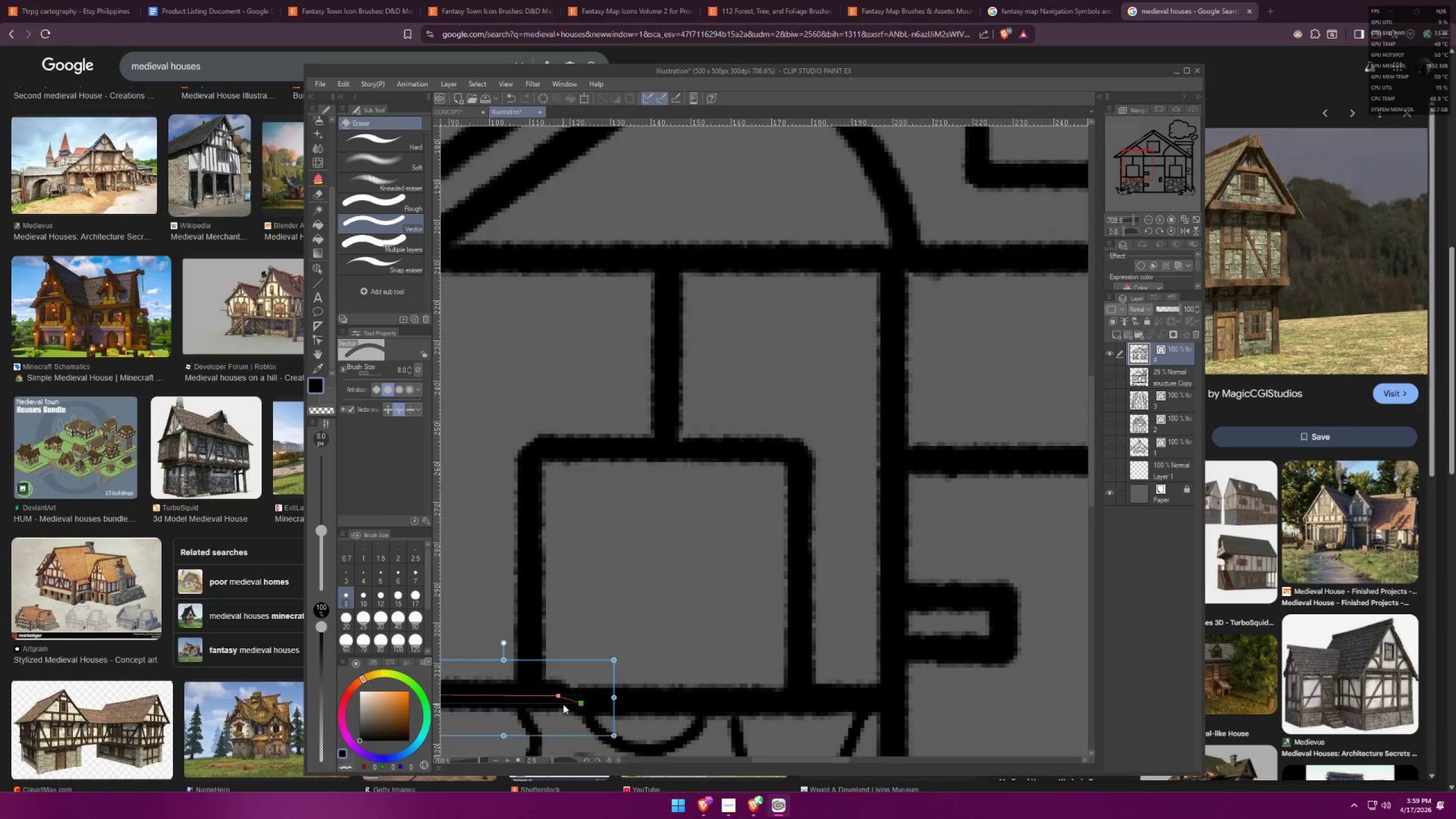 
hold_key(key=ControlLeft, duration=1.53)
left_click_drag(start_coordinate=[576, 705], to_coordinate=[622, 700])
 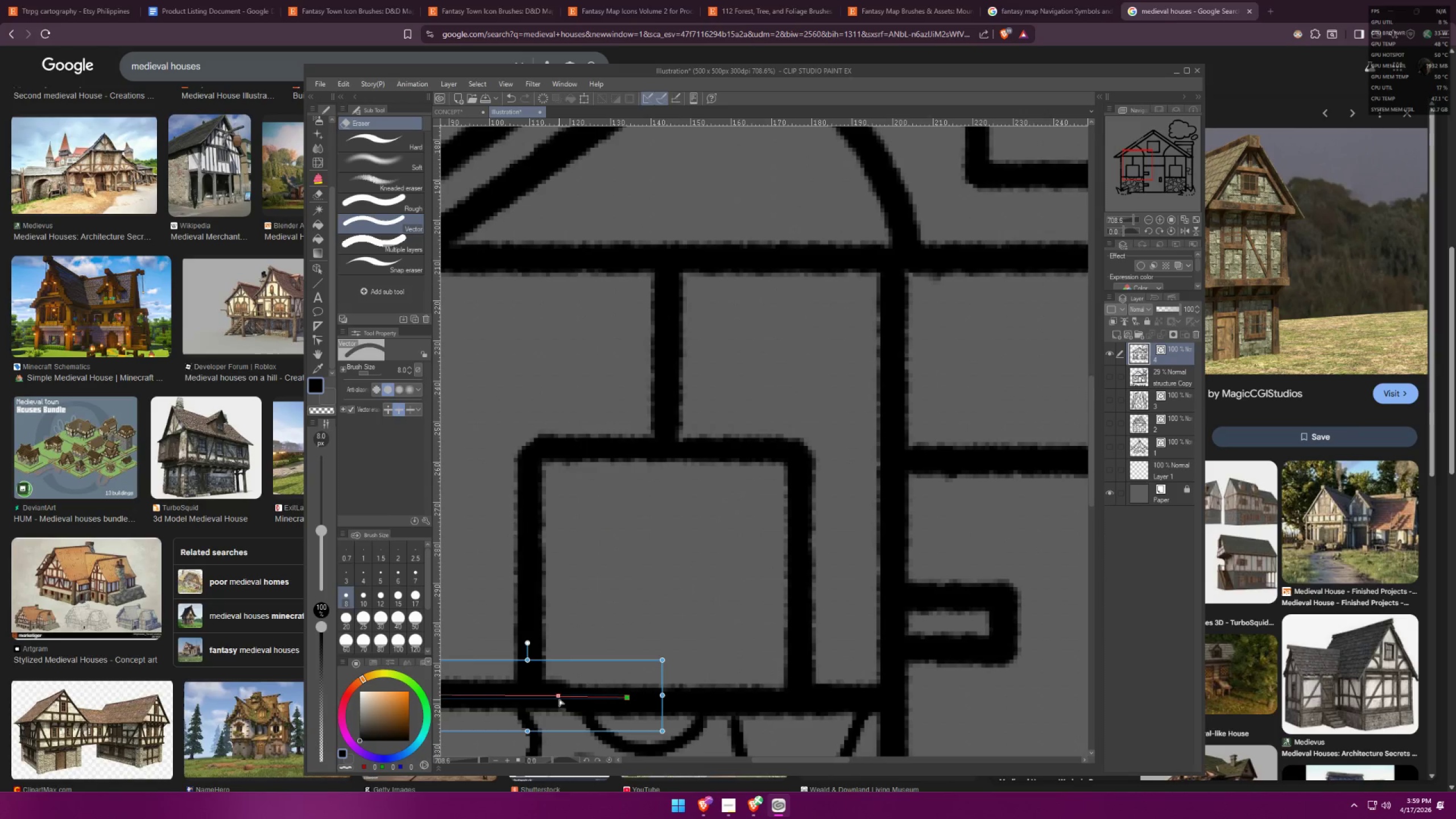 
left_click_drag(start_coordinate=[556, 696], to_coordinate=[581, 700])
 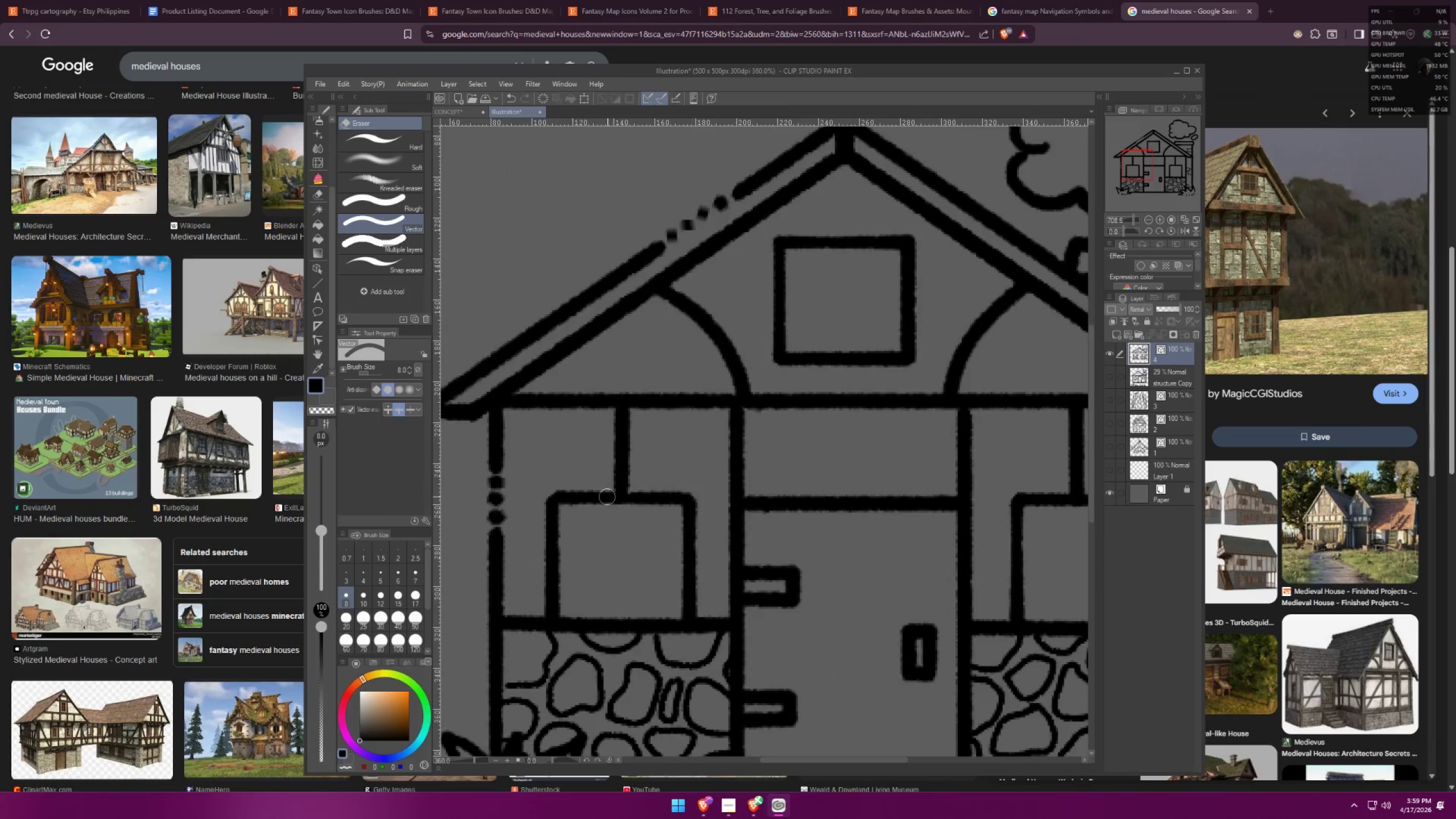 
hold_key(key=ControlLeft, duration=0.93)
 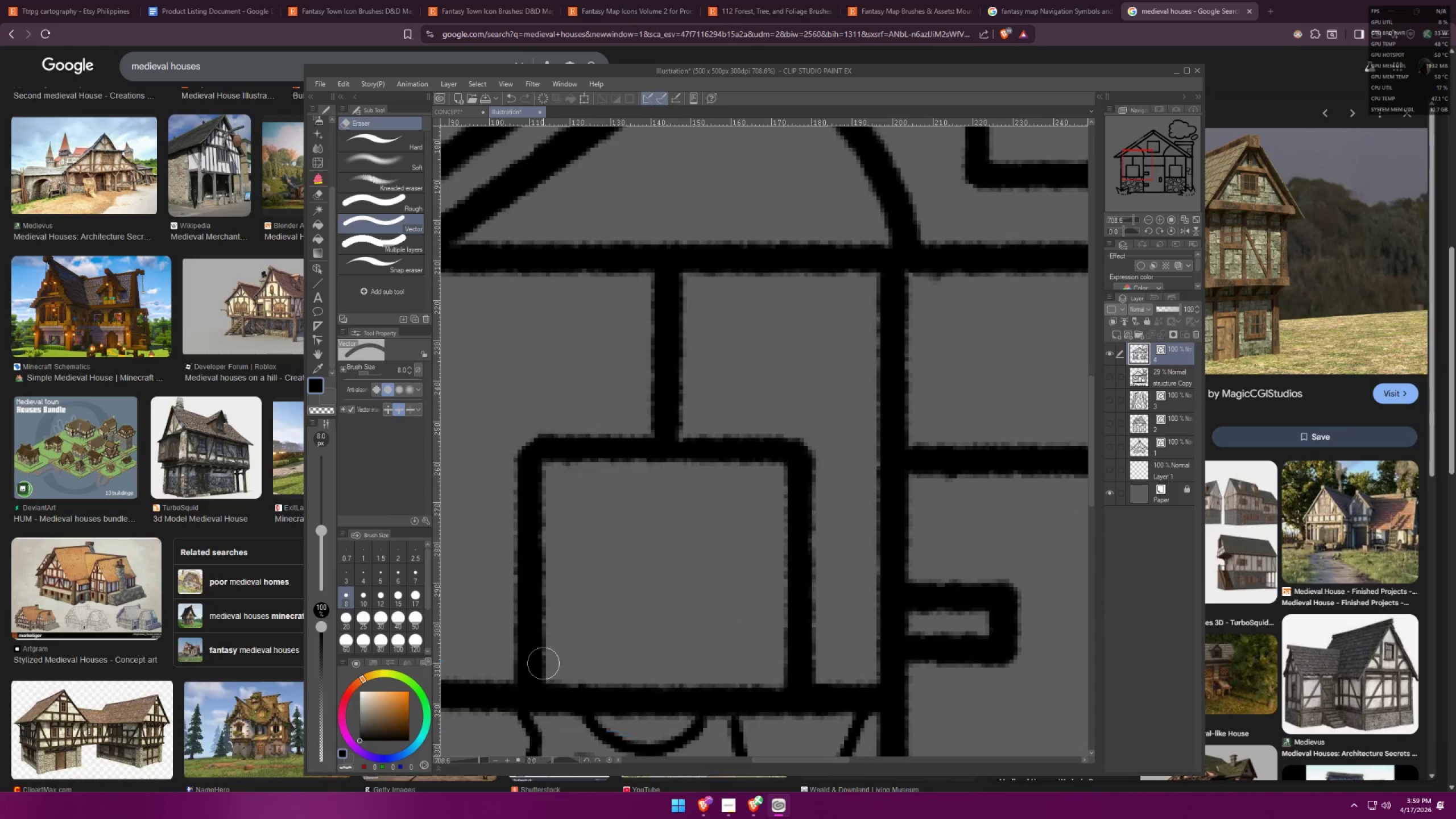 
scroll: coordinate [603, 457], scroll_direction: down, amount: 14.0
 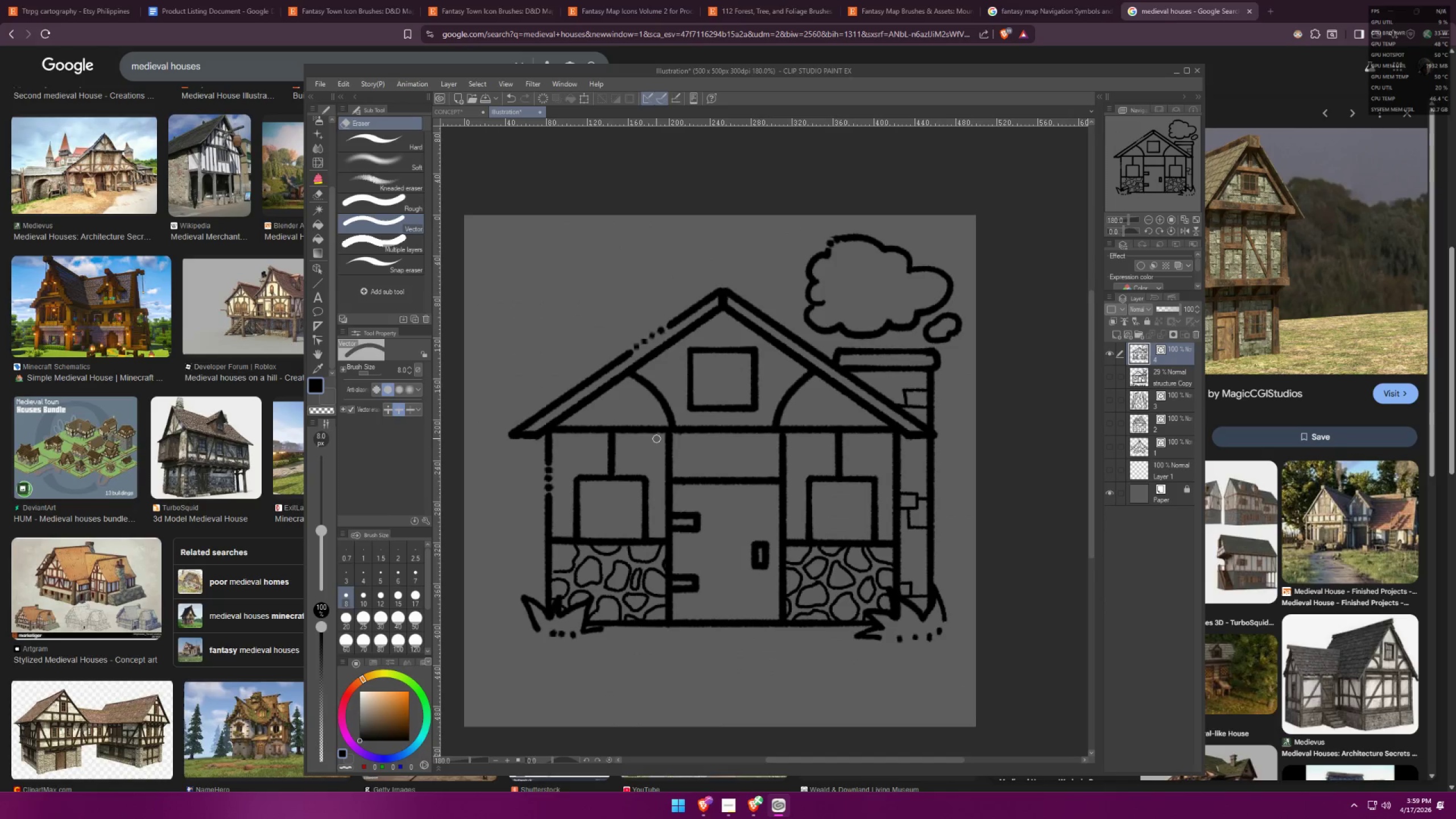 
scroll: coordinate [311, 146], scroll_direction: up, amount: 25.0
 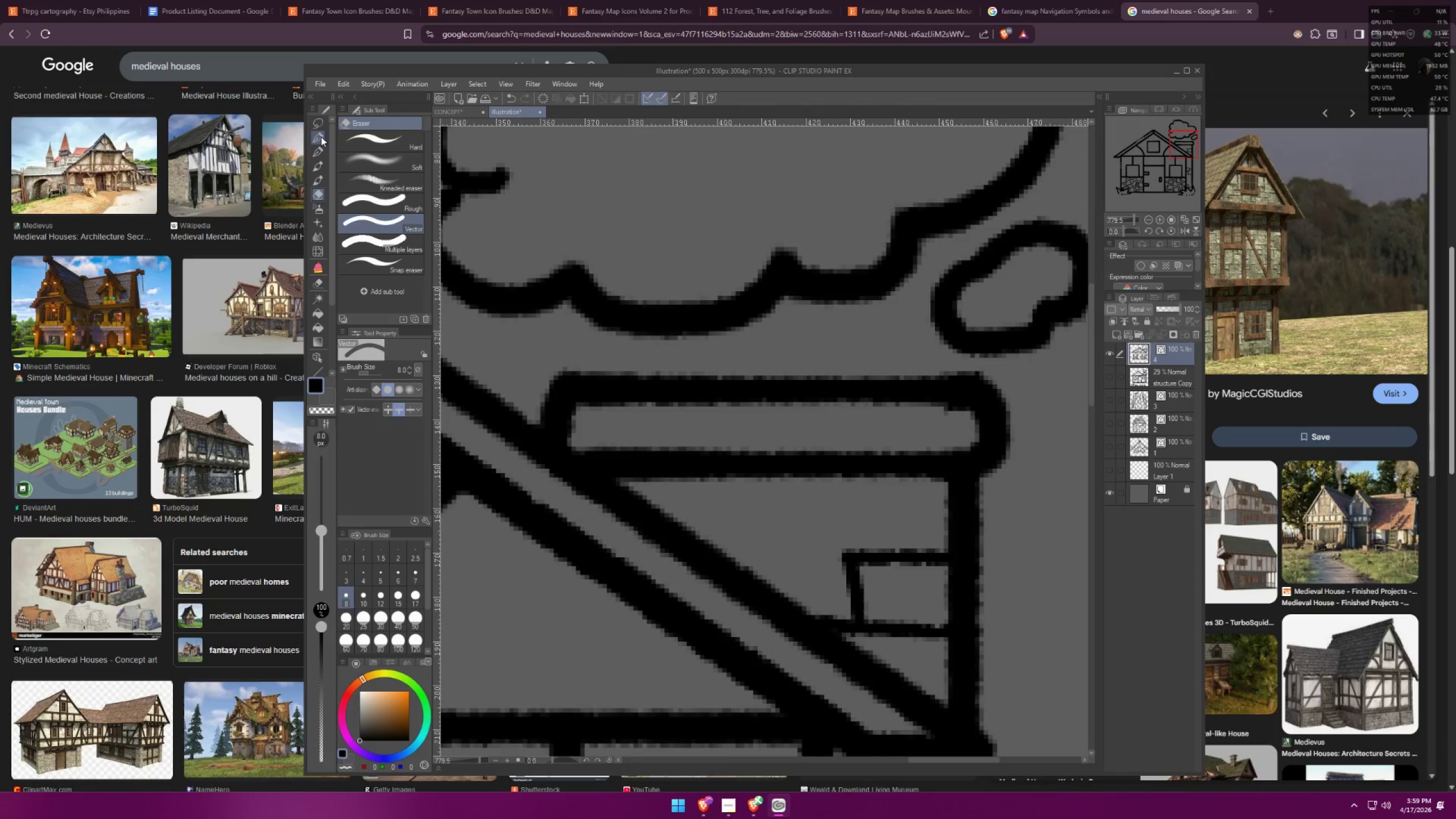 
left_click([321, 135])
 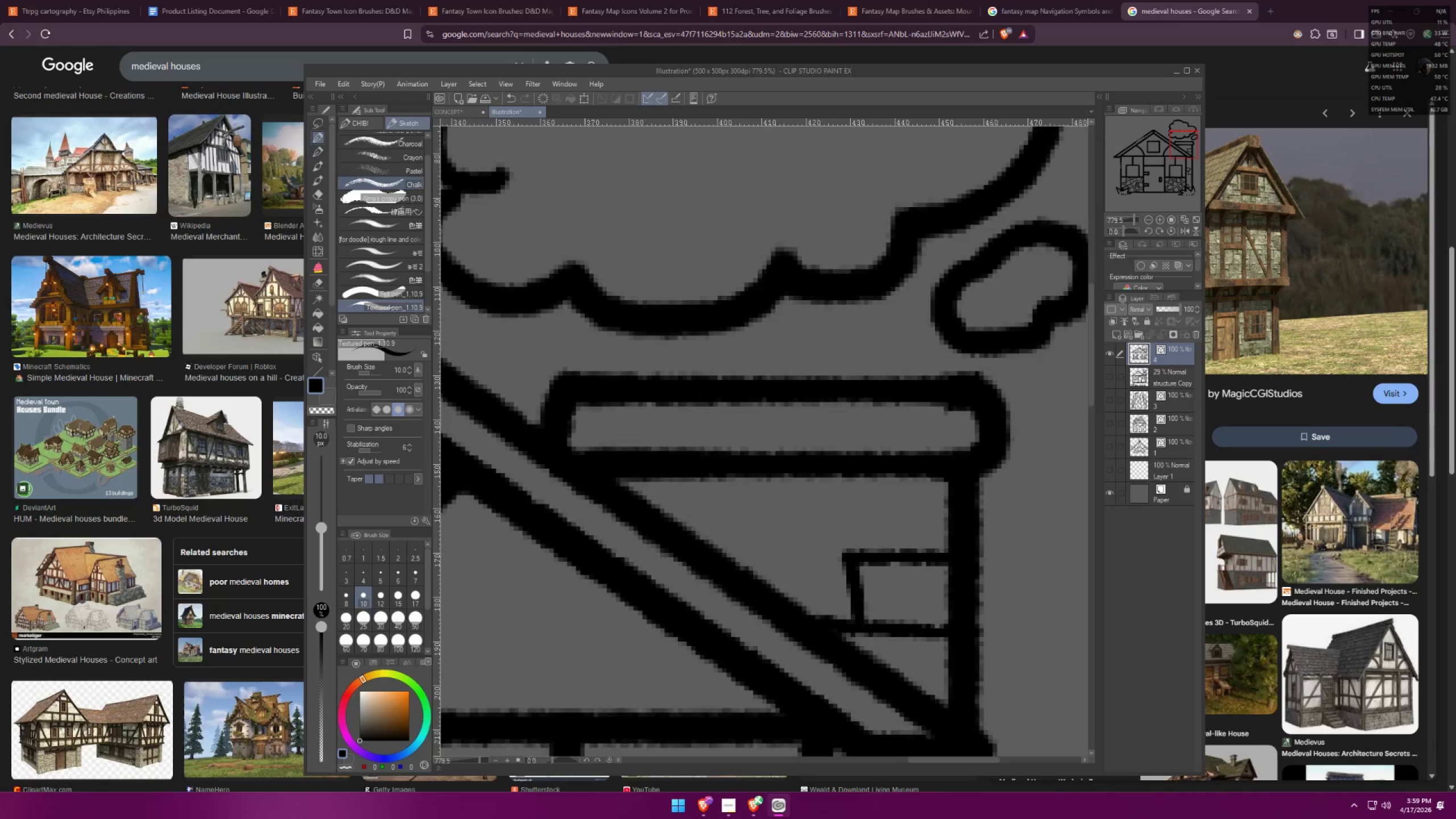 
left_click_drag(start_coordinate=[722, 374], to_coordinate=[730, 425])
 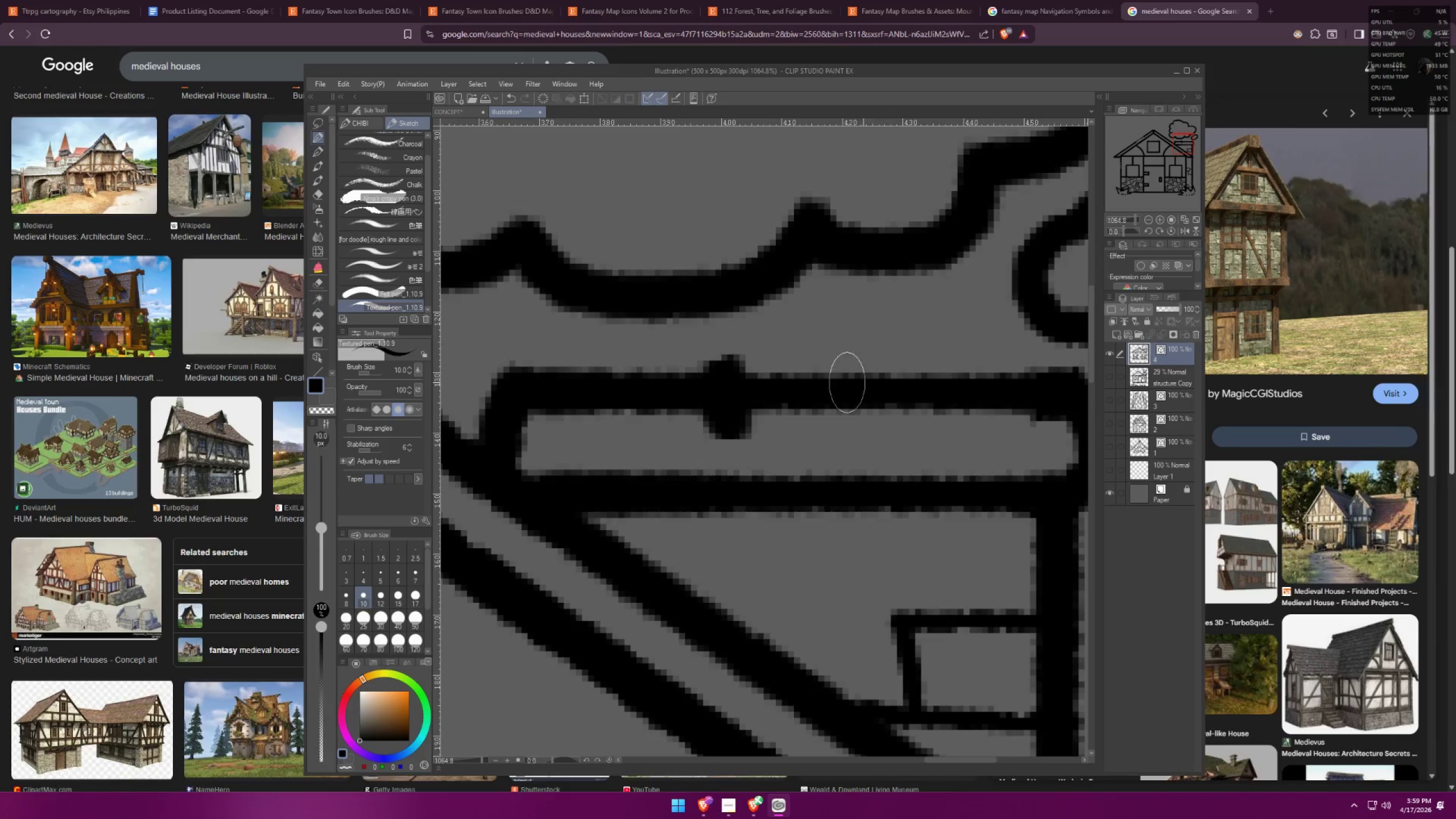 
scroll: coordinate [706, 381], scroll_direction: up, amount: 5.0
 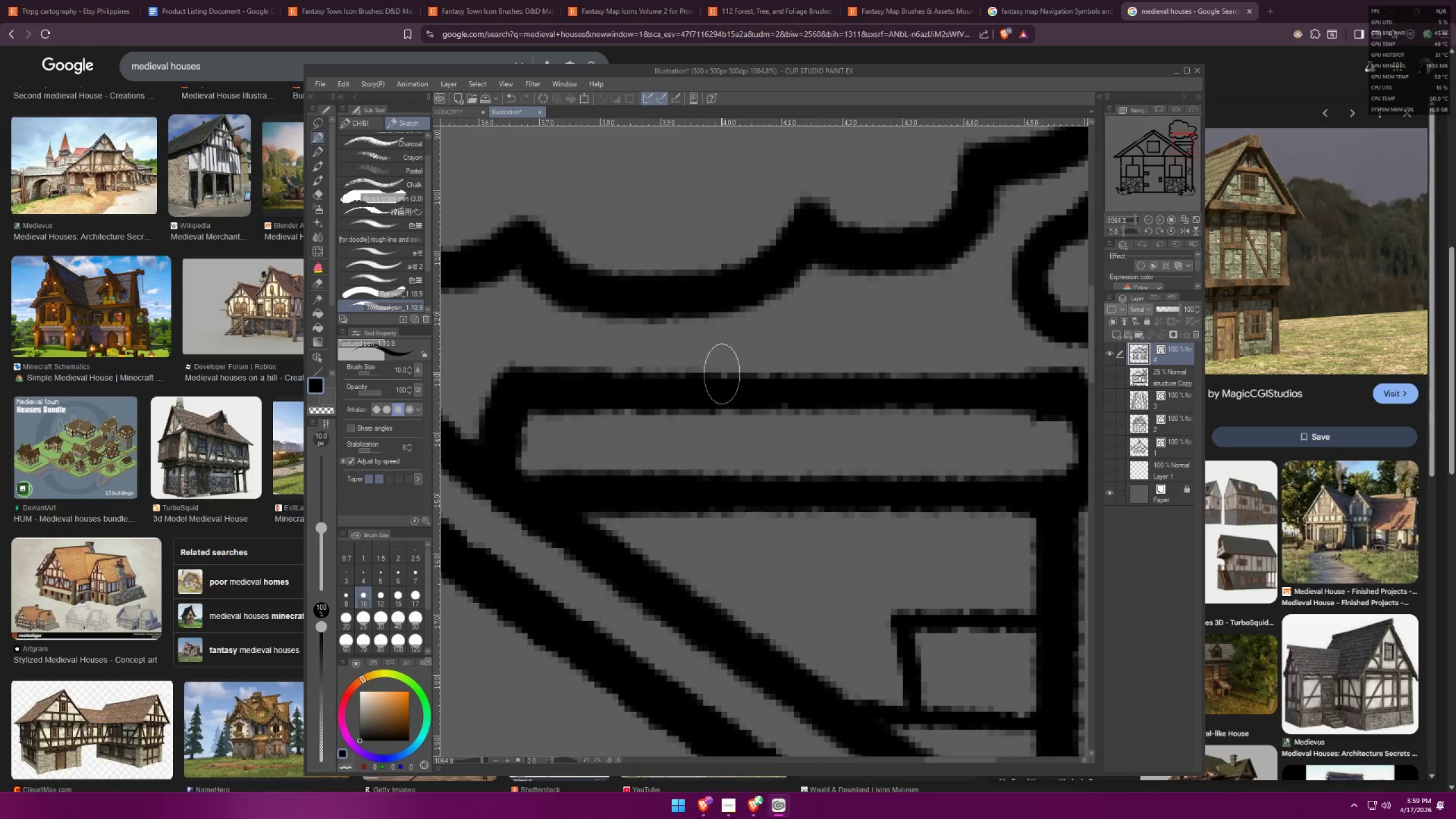 
left_click_drag(start_coordinate=[880, 367], to_coordinate=[883, 416])
 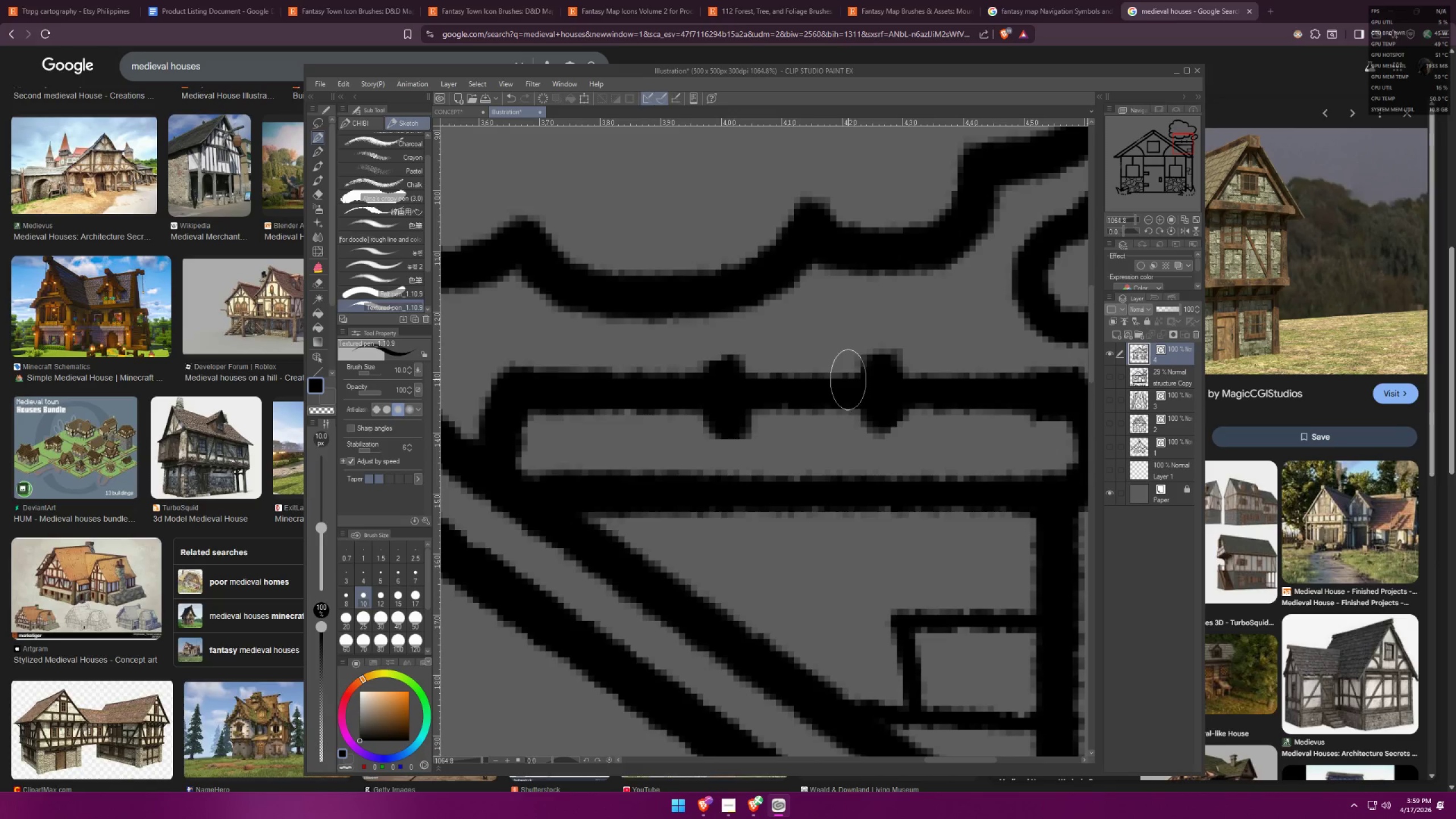 
key(E)
 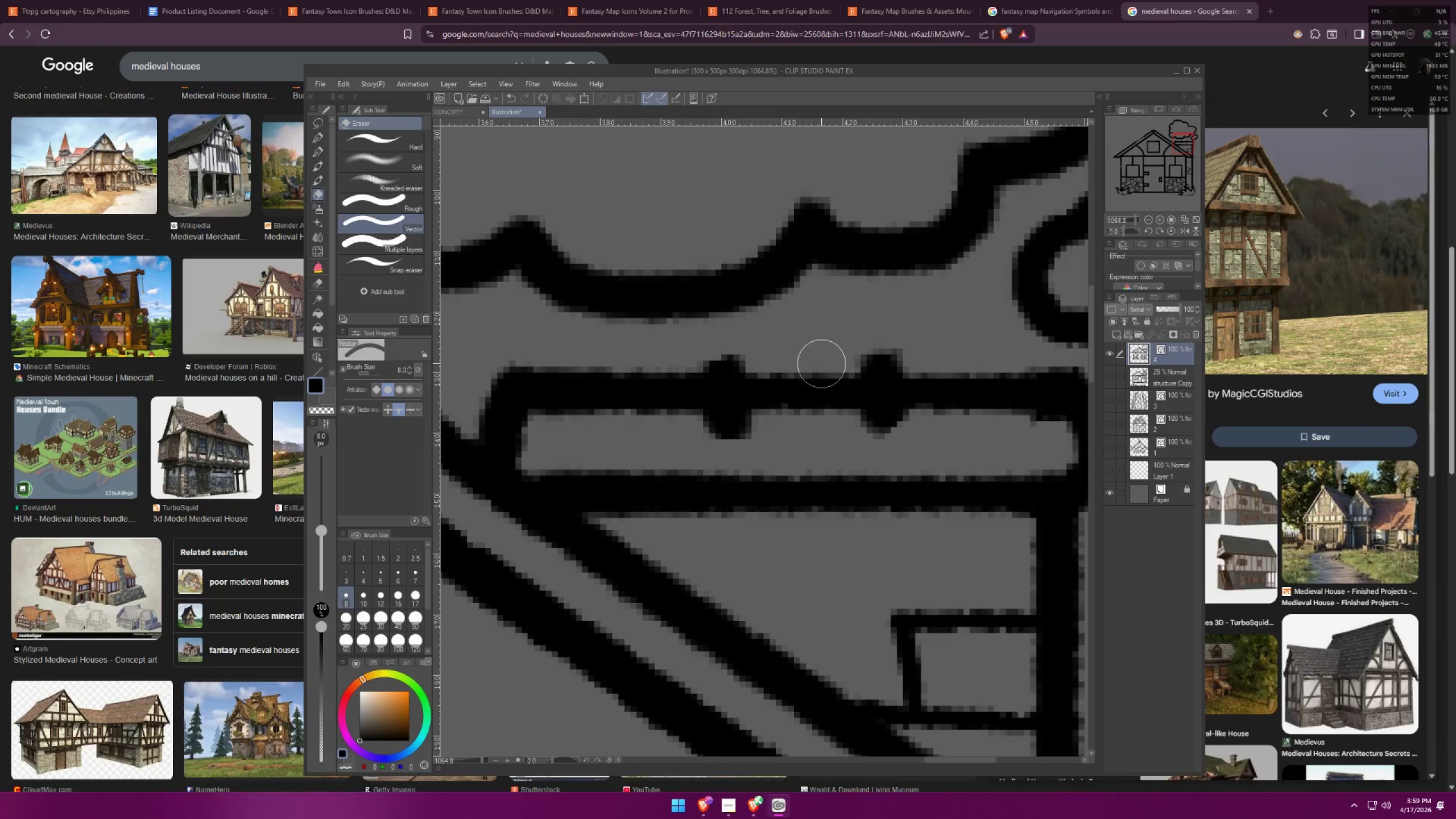 
left_click_drag(start_coordinate=[821, 368], to_coordinate=[821, 380])
 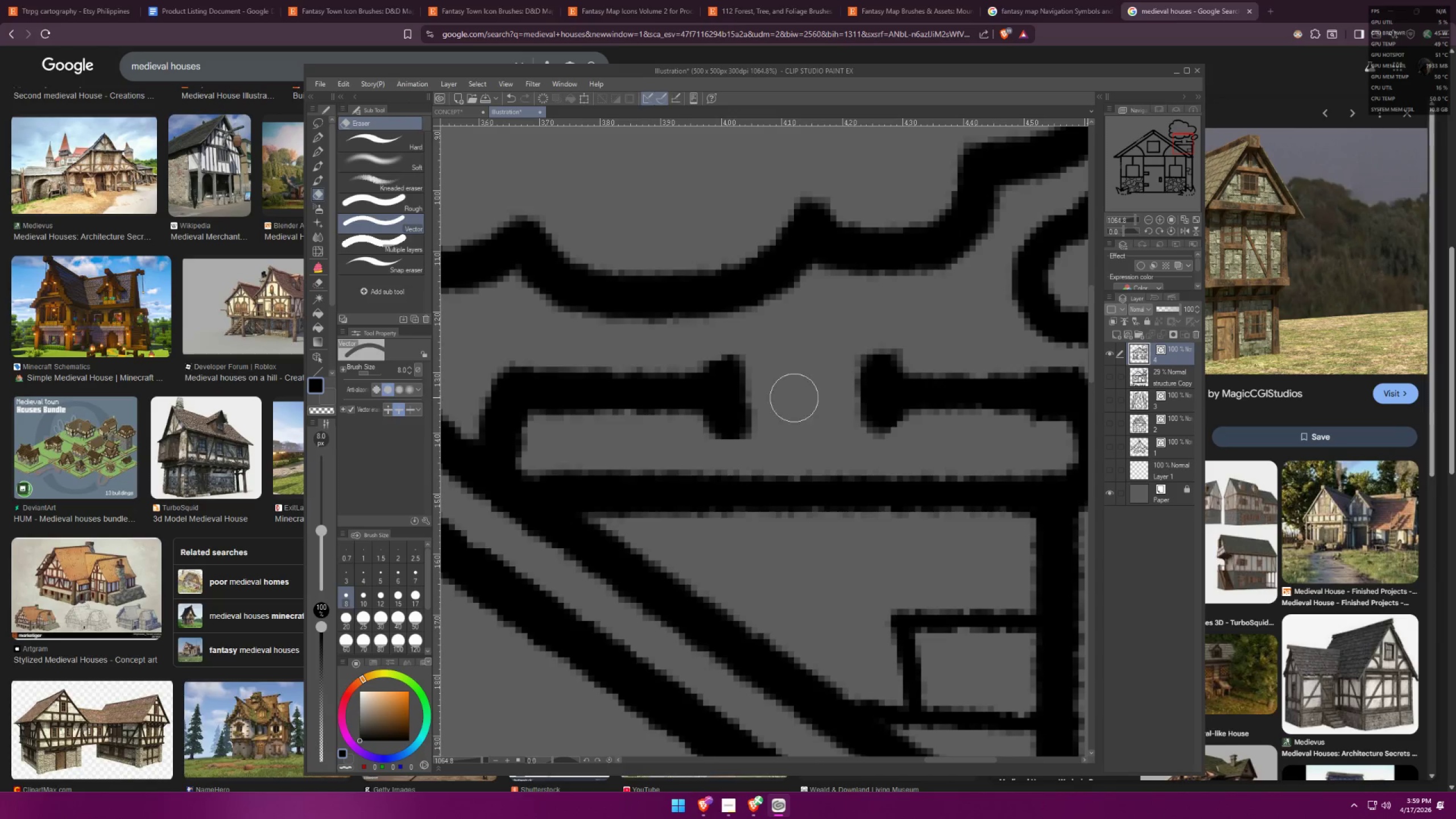 
left_click_drag(start_coordinate=[741, 417], to_coordinate=[740, 423])
 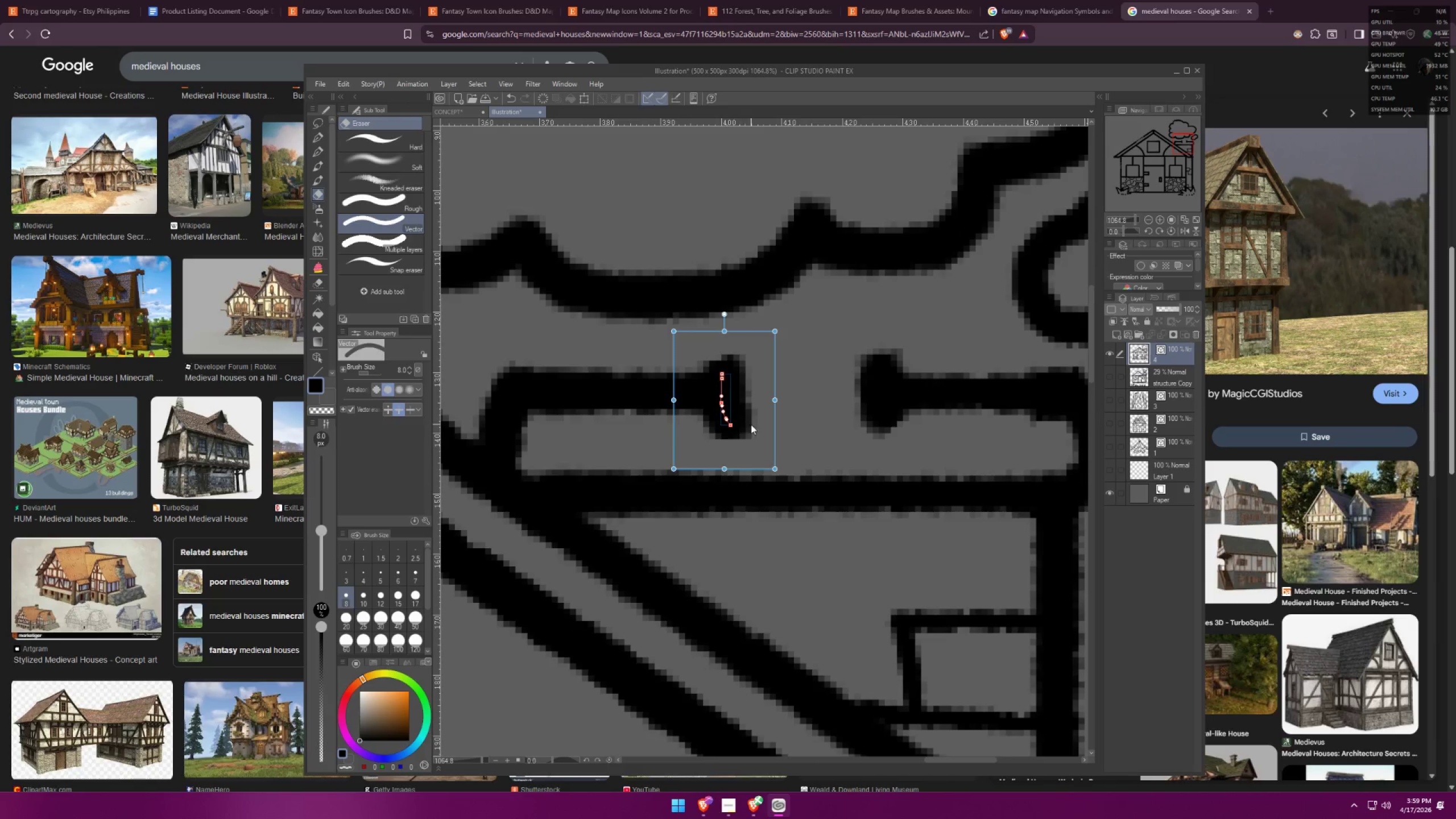 
key(Control+X)
 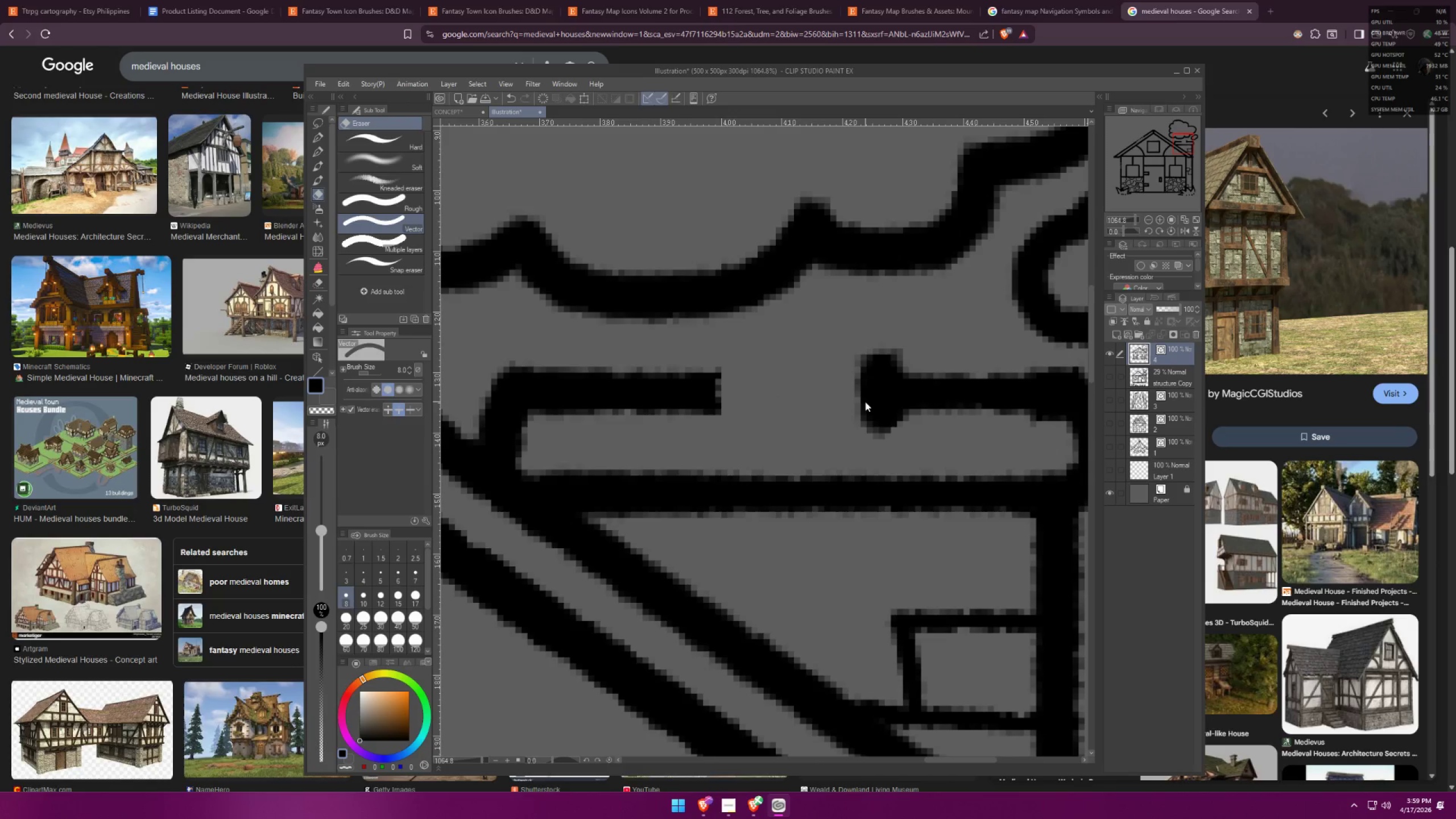 
left_click([866, 402])
 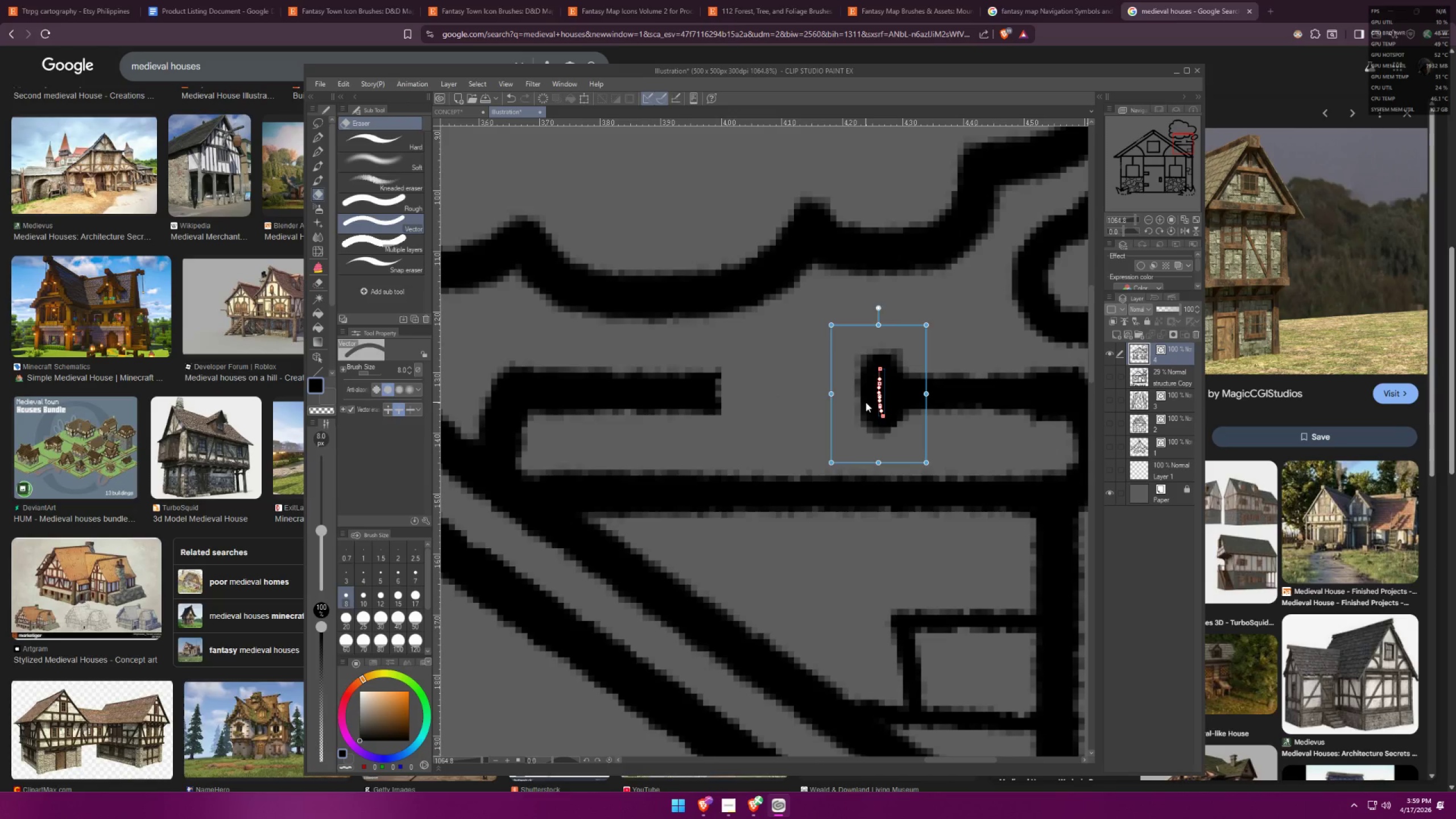 
key(Control+X)
 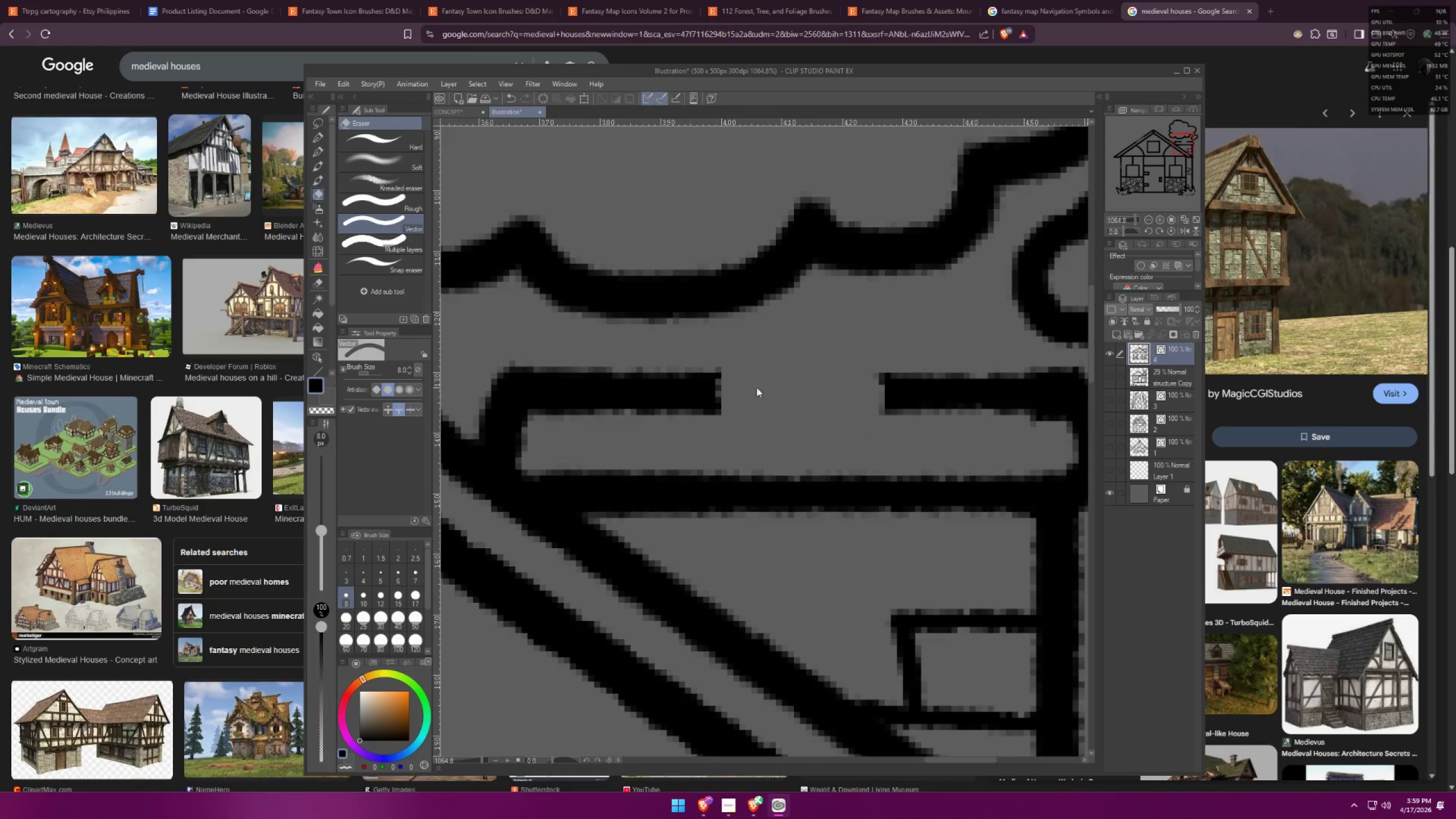 
left_click([713, 394])
 